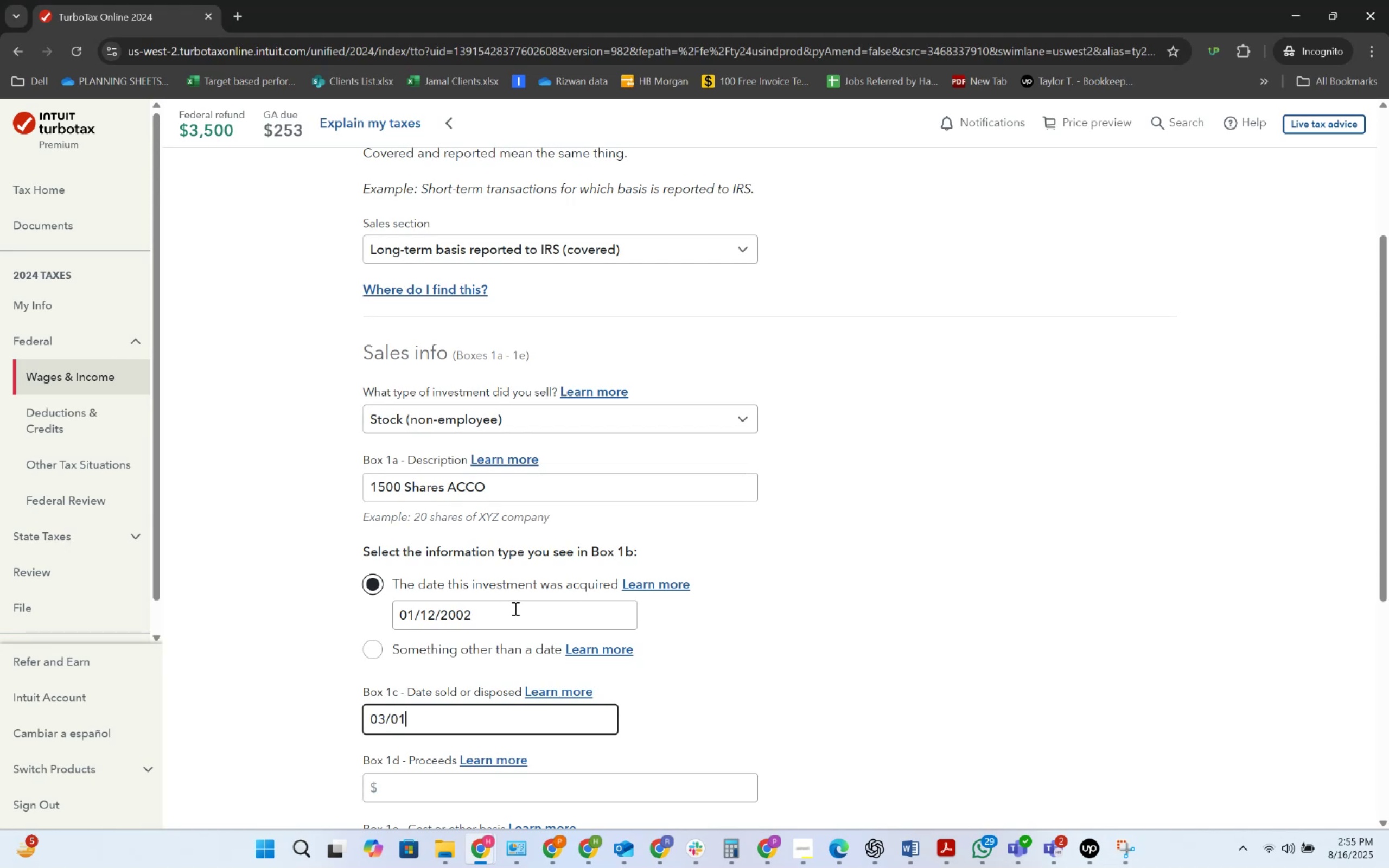 
key(Alt+Tab)
 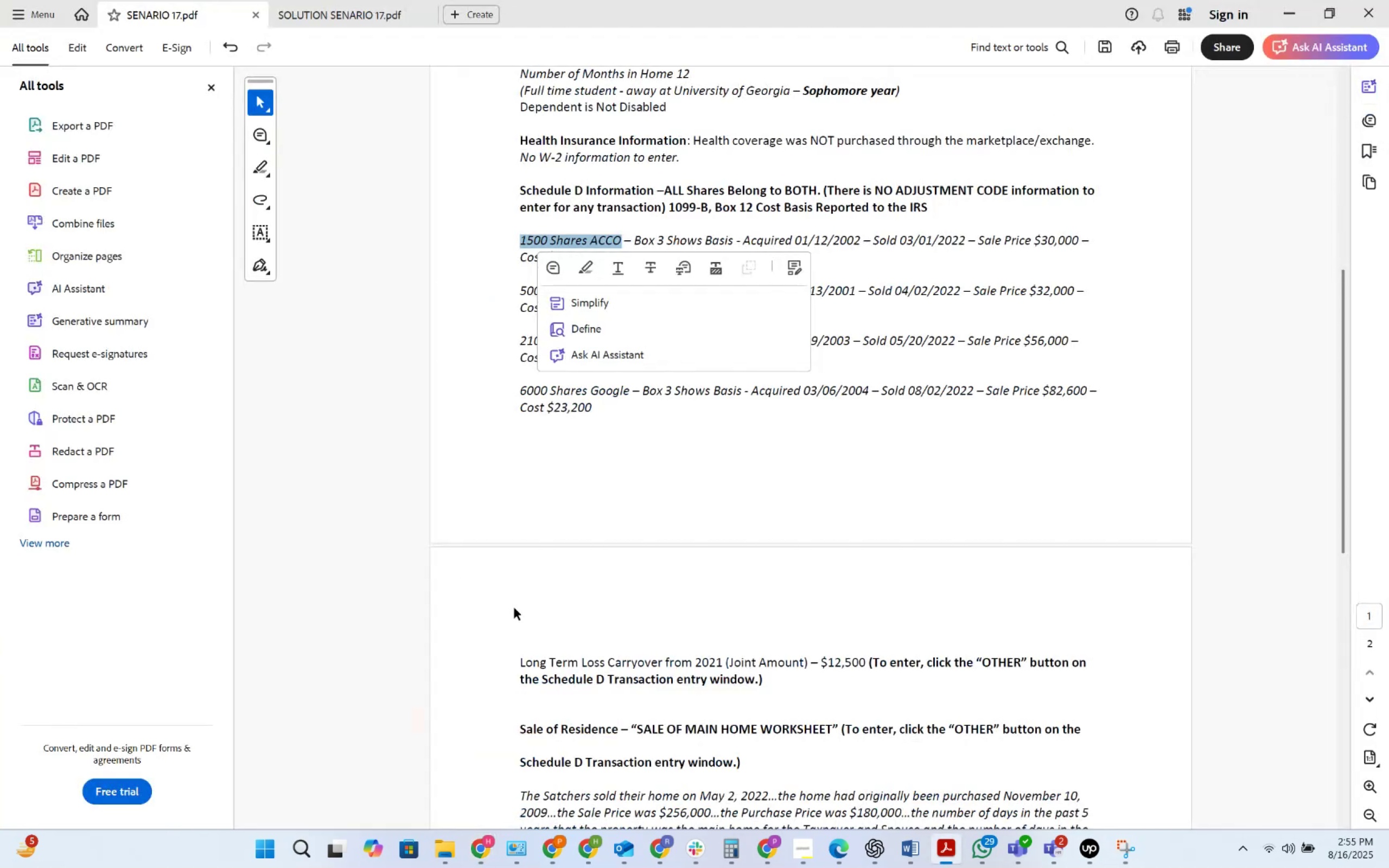 
key(Alt+AltLeft)
 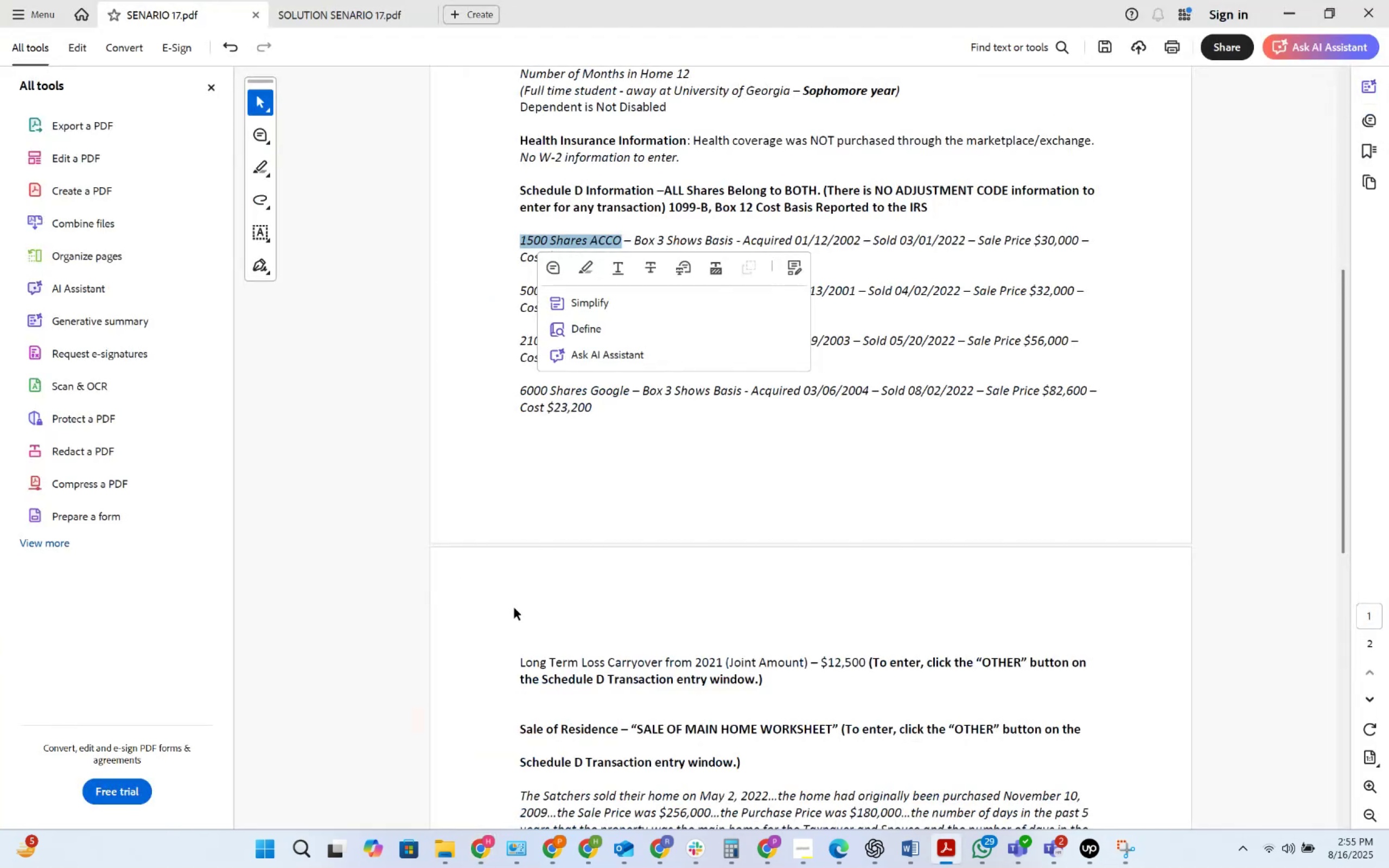 
key(Alt+Tab)
 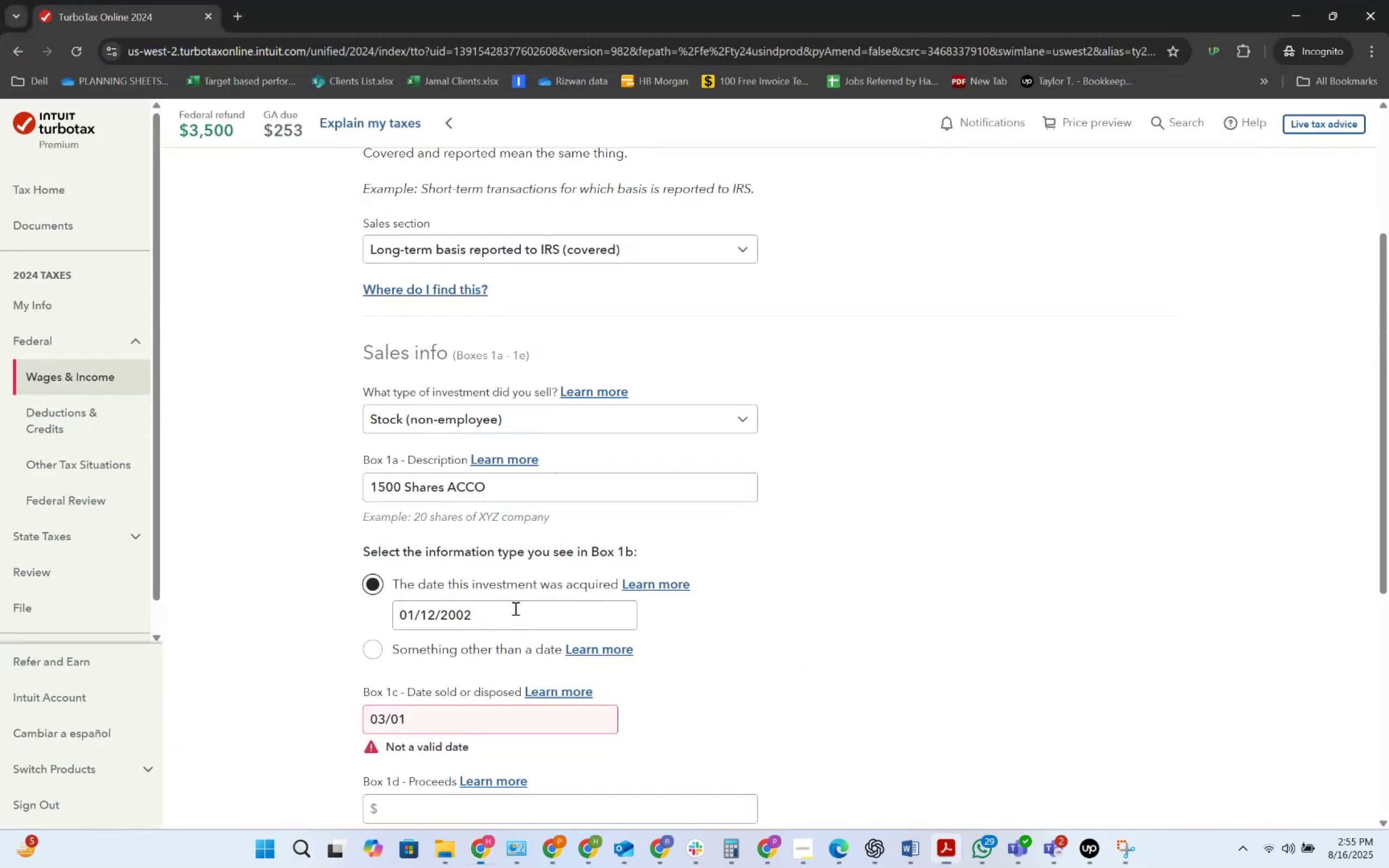 
key(Numpad2)
 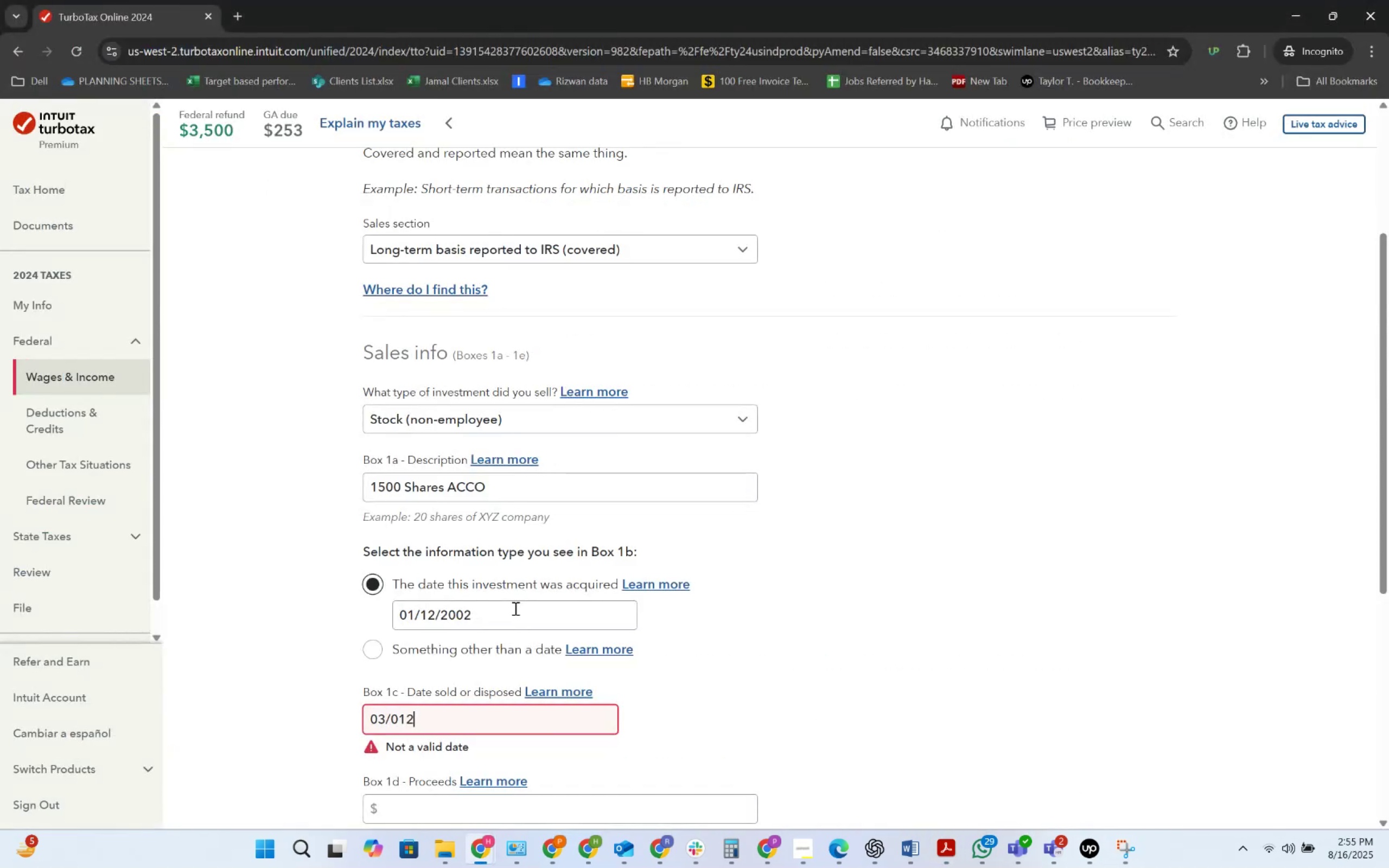 
key(Numpad0)
 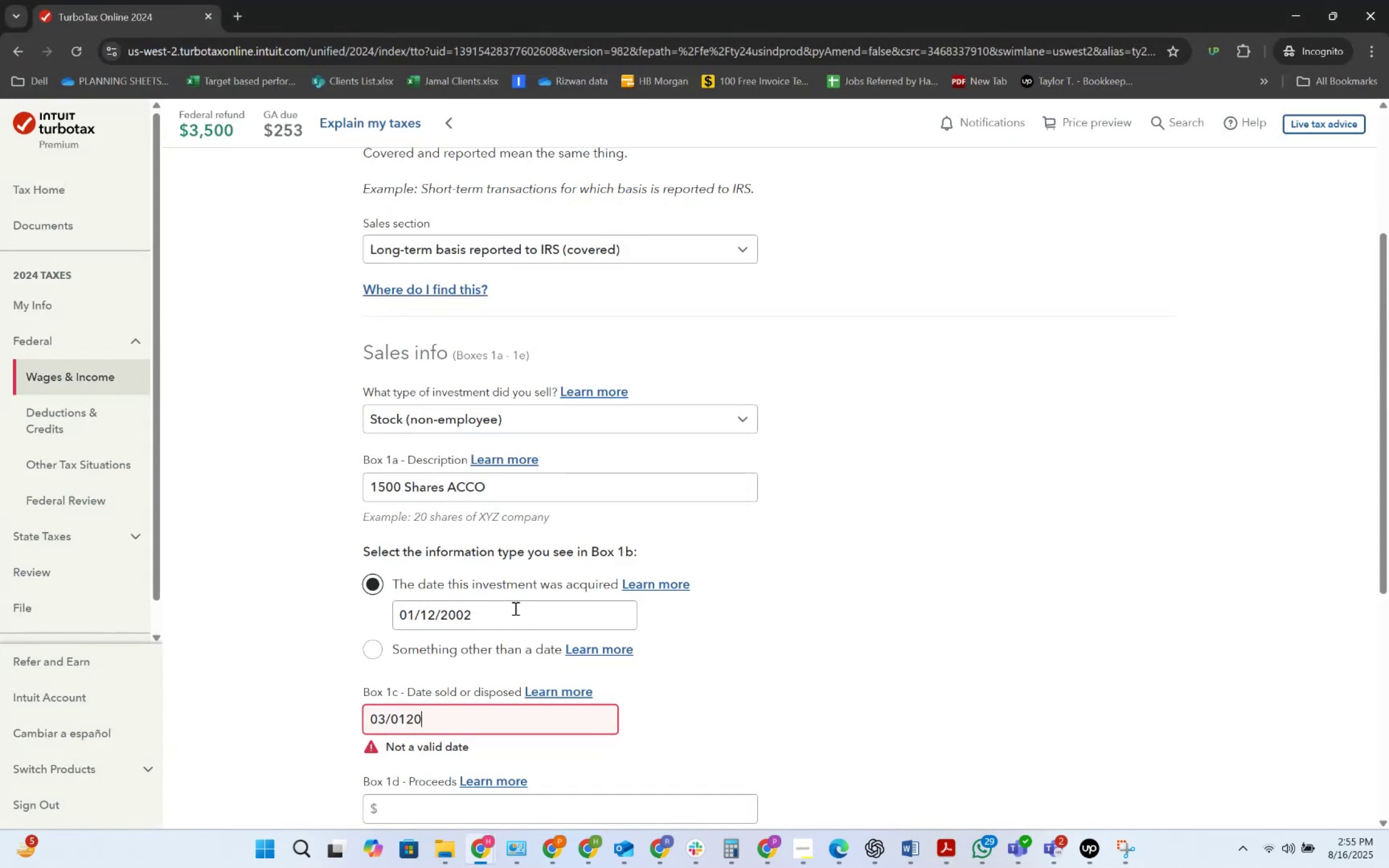 
key(Numpad2)
 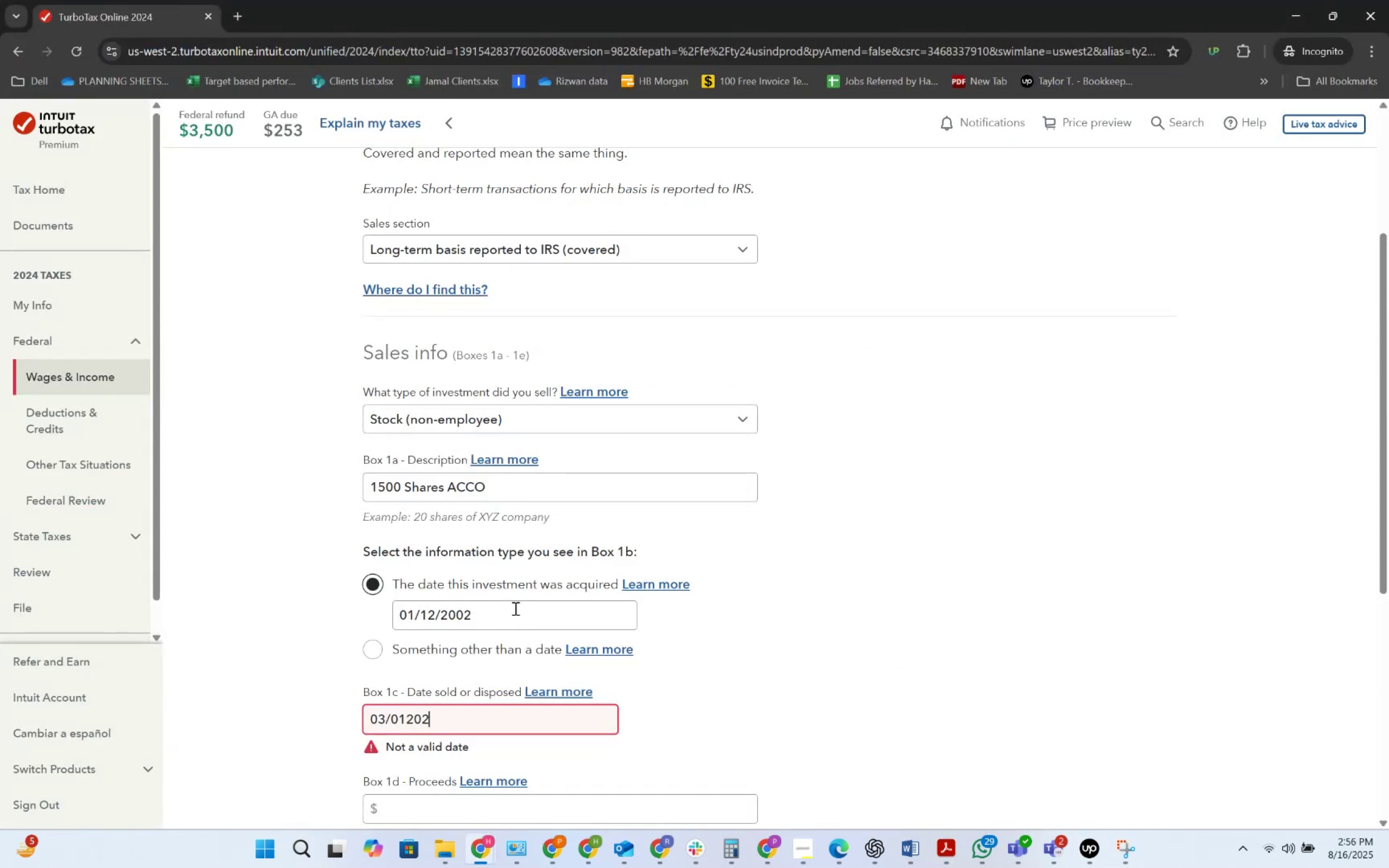 
key(Numpad2)
 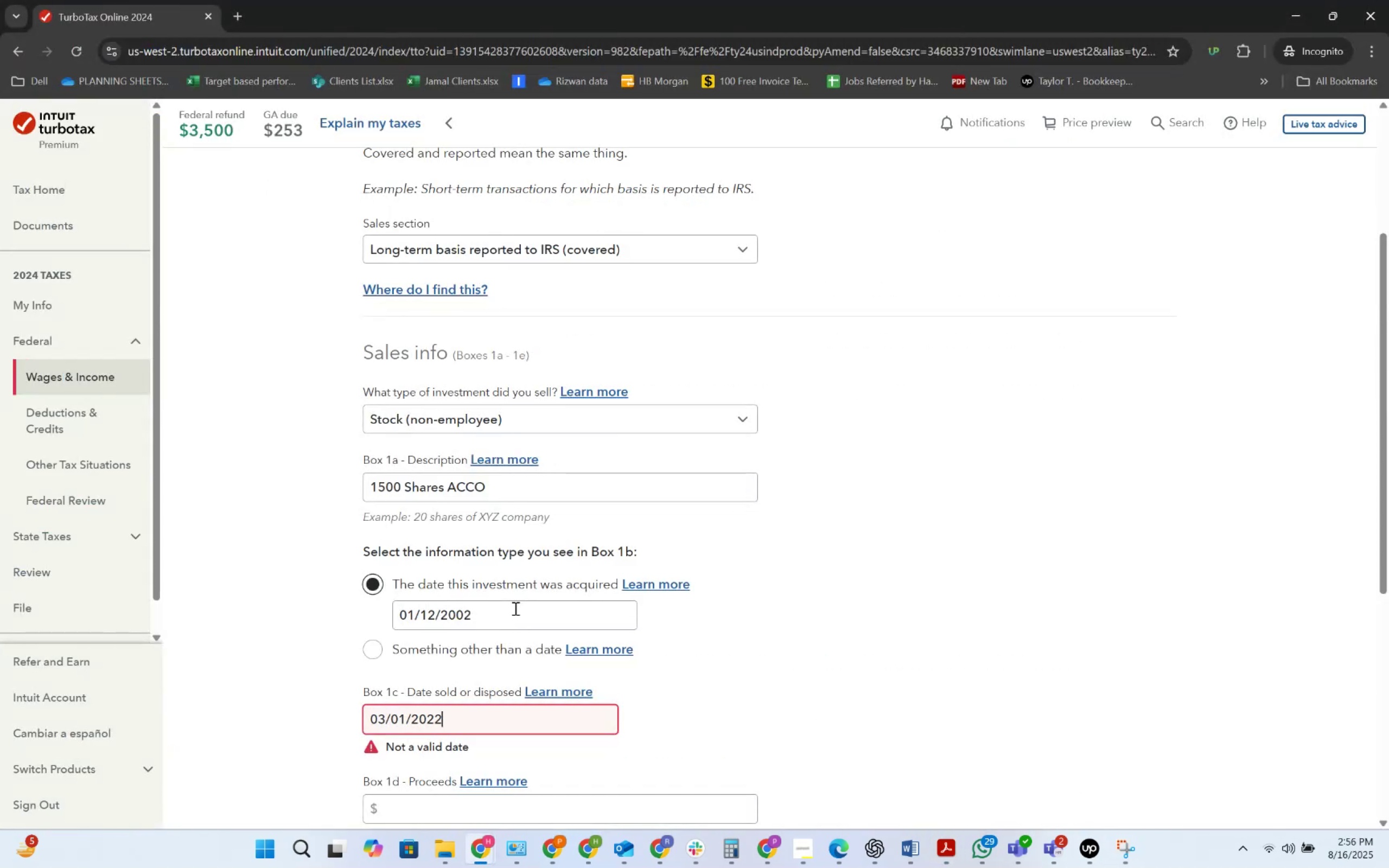 
key(Tab)
 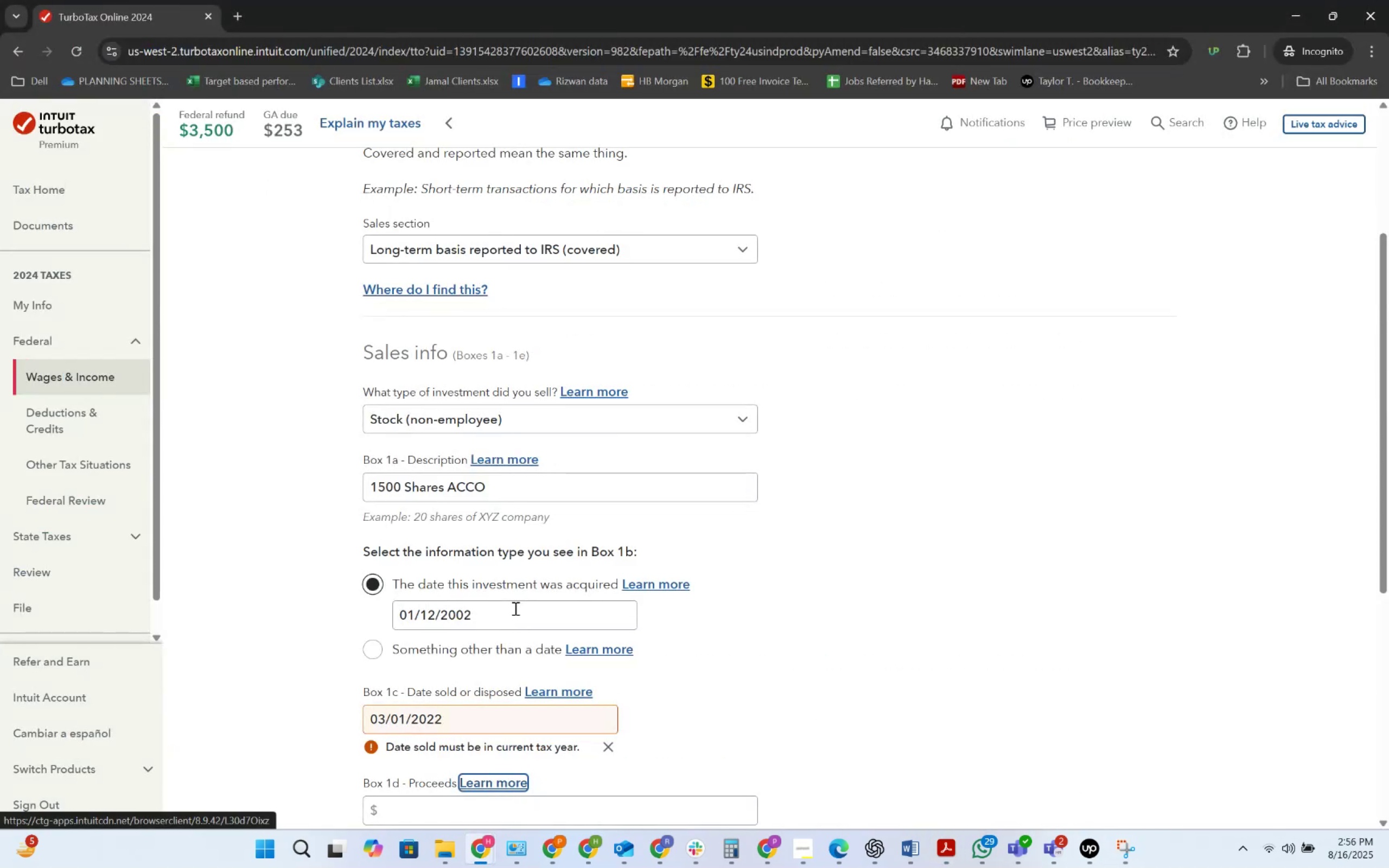 
key(Tab)
 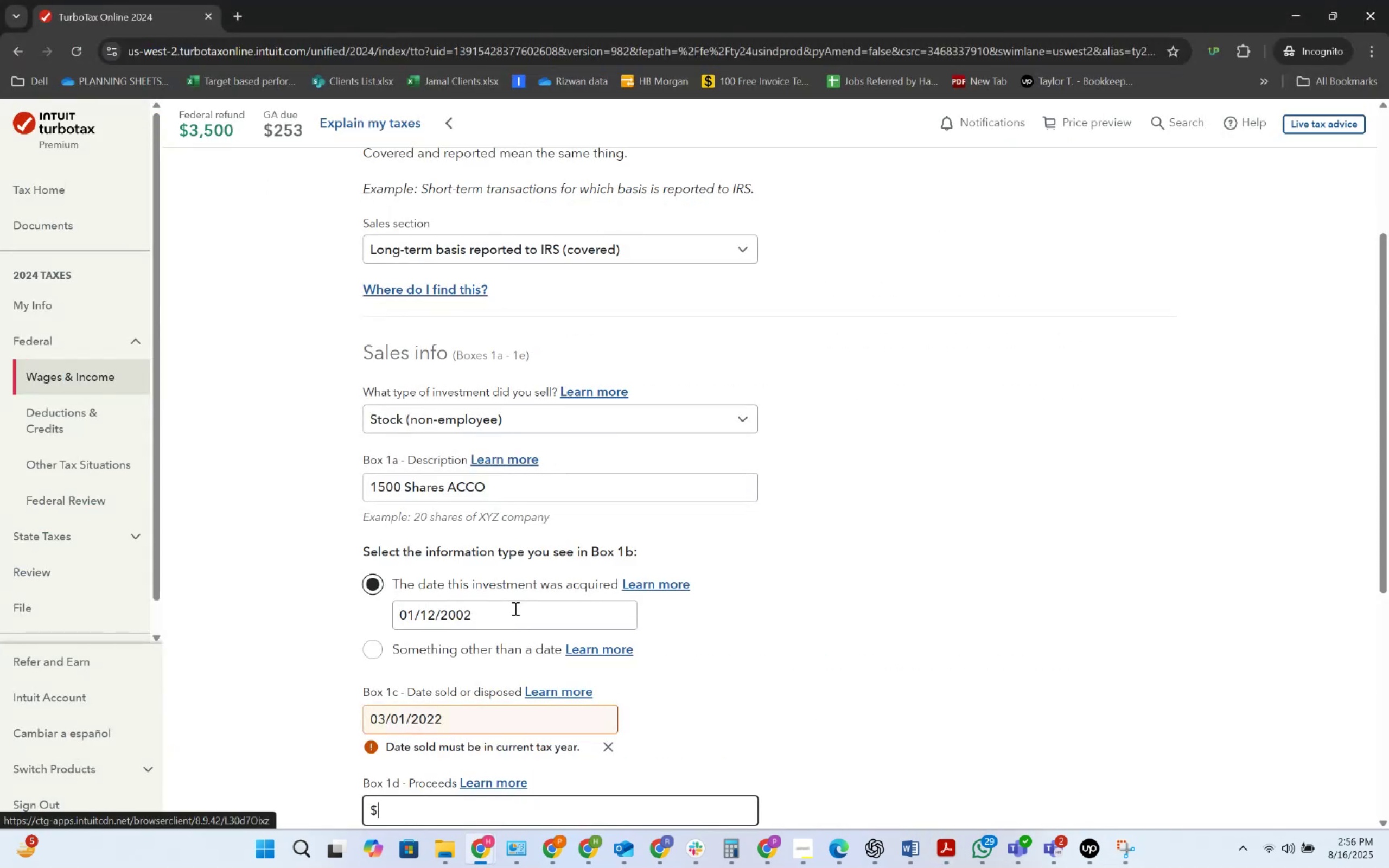 
key(Alt+AltLeft)
 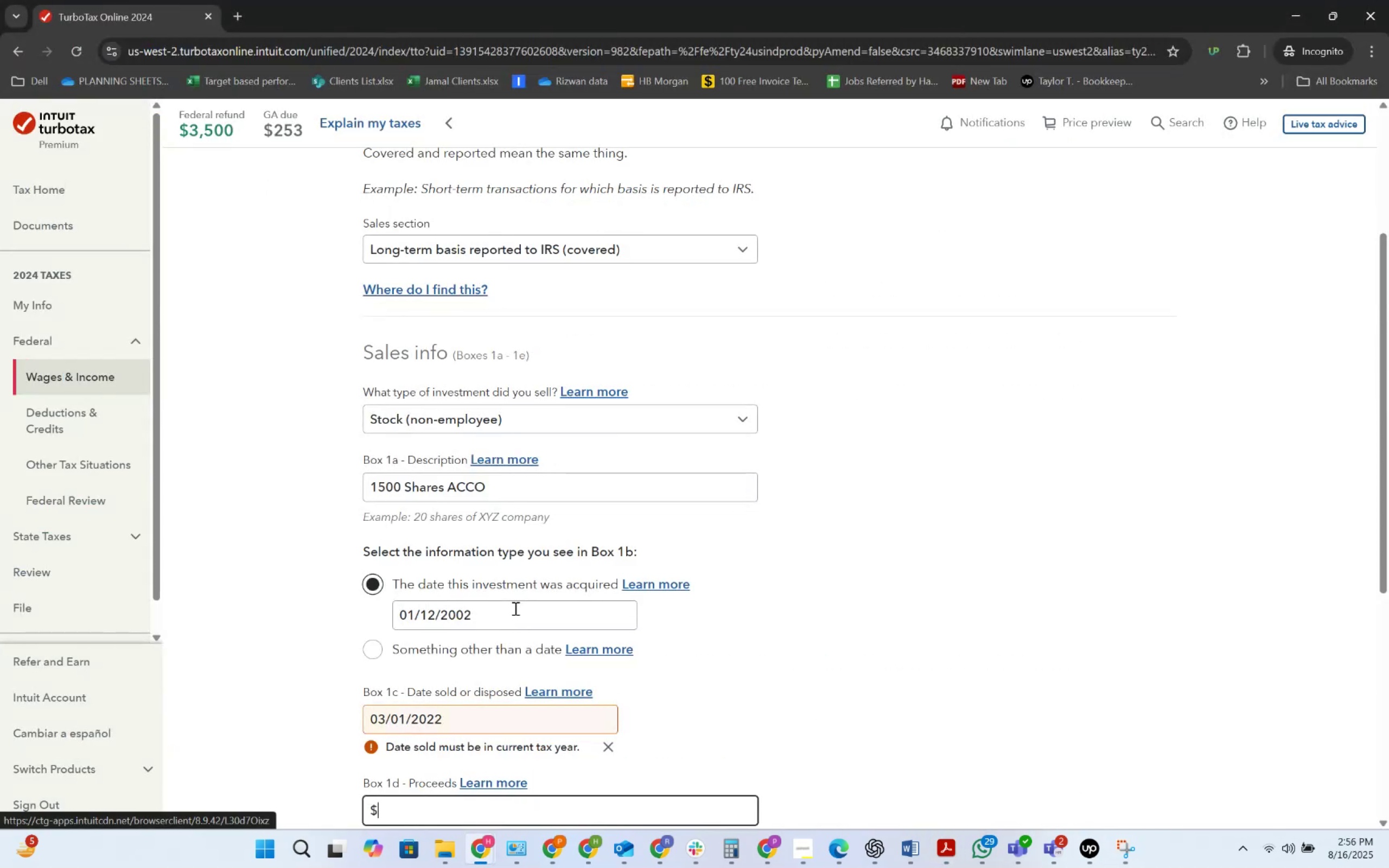 
key(Alt+Tab)
 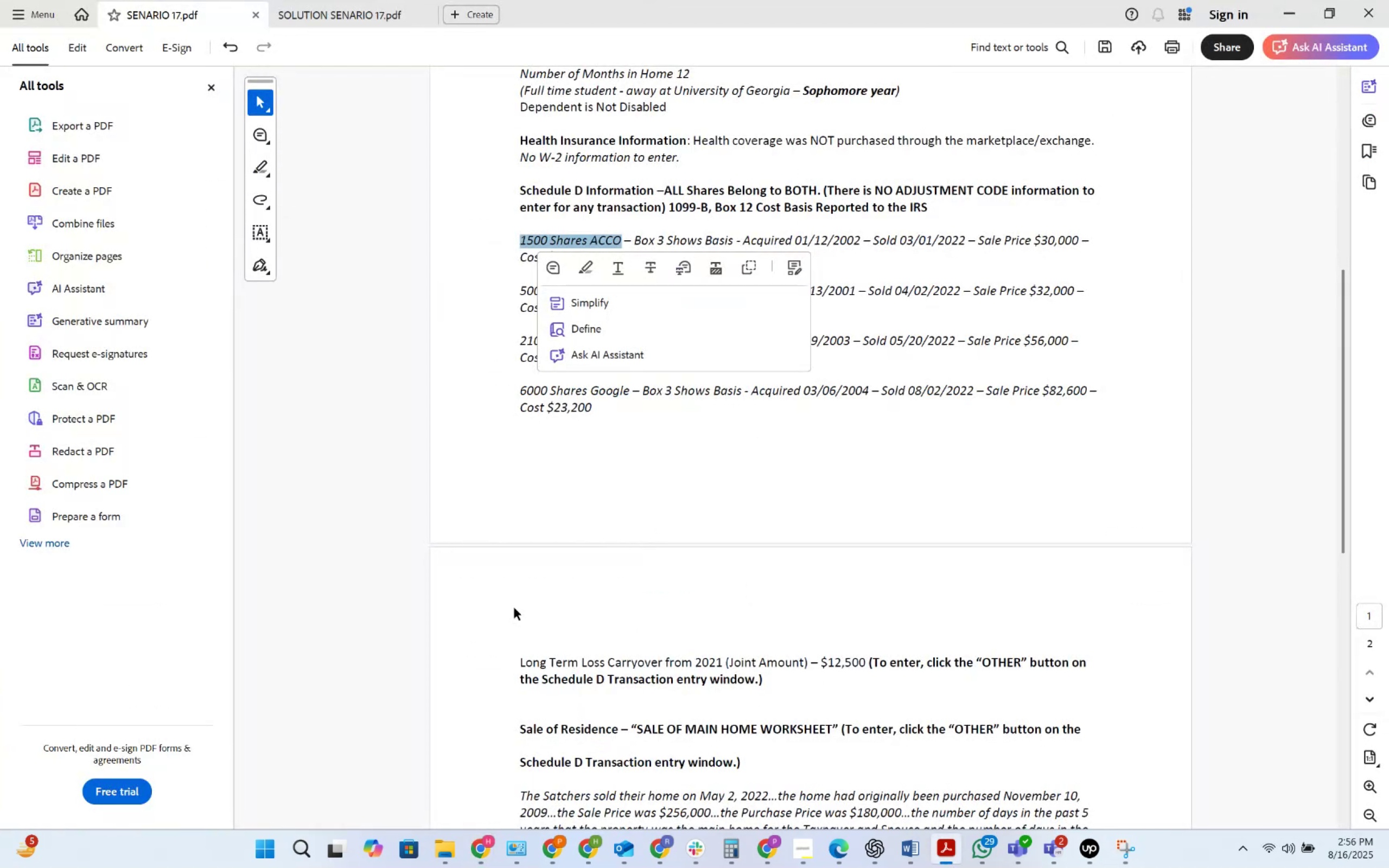 
wait(10.36)
 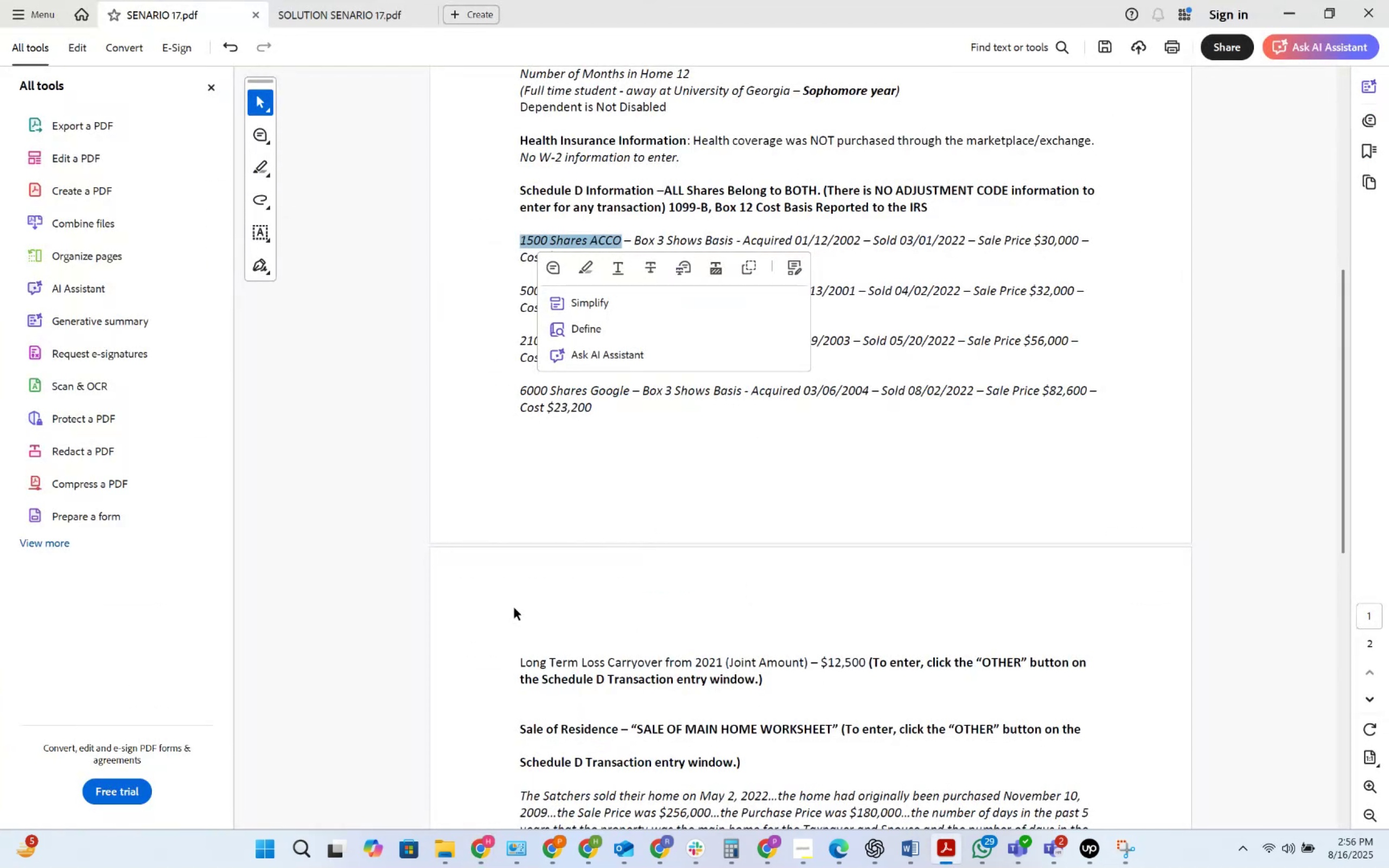 
left_click([510, 508])
 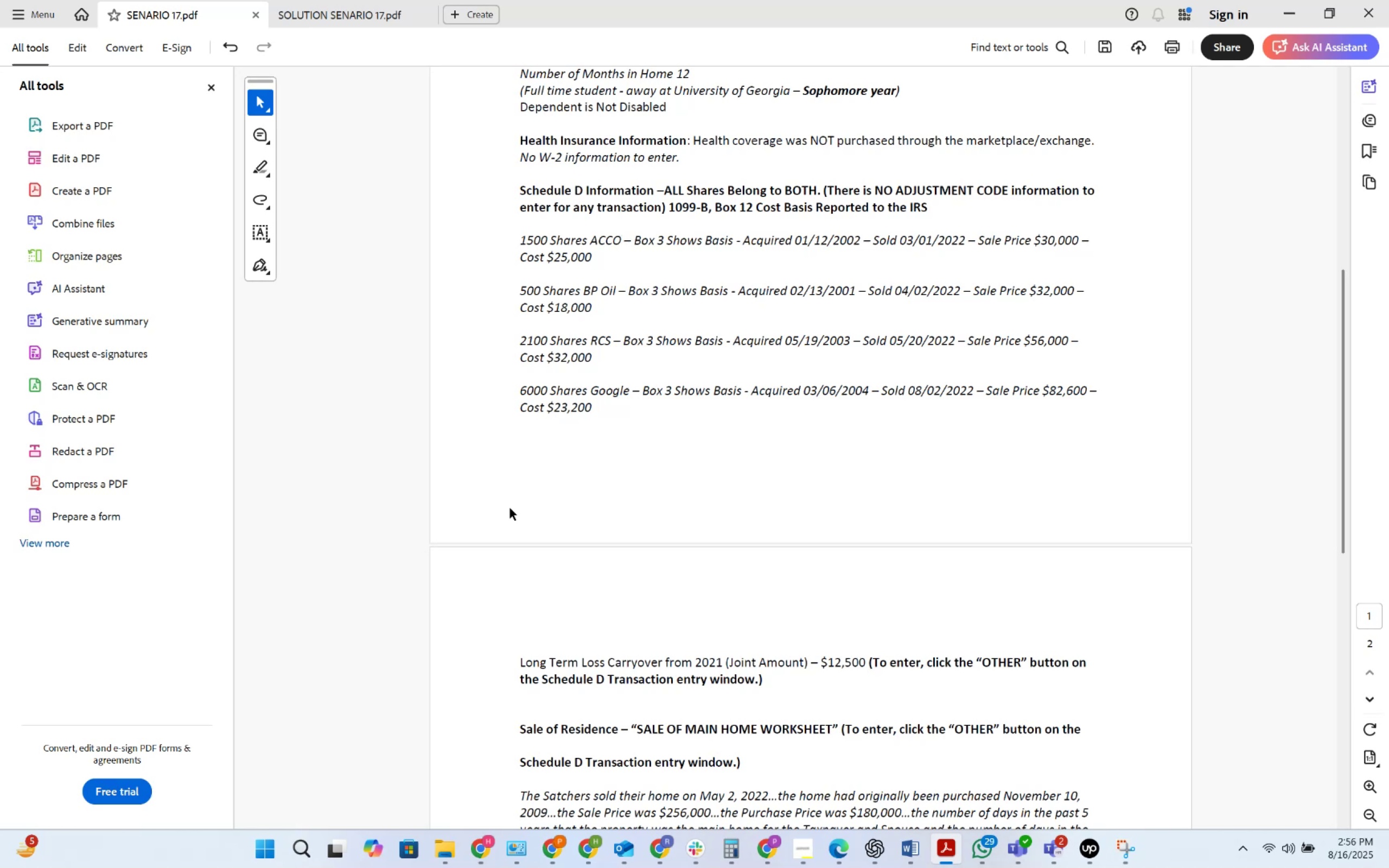 
wait(40.35)
 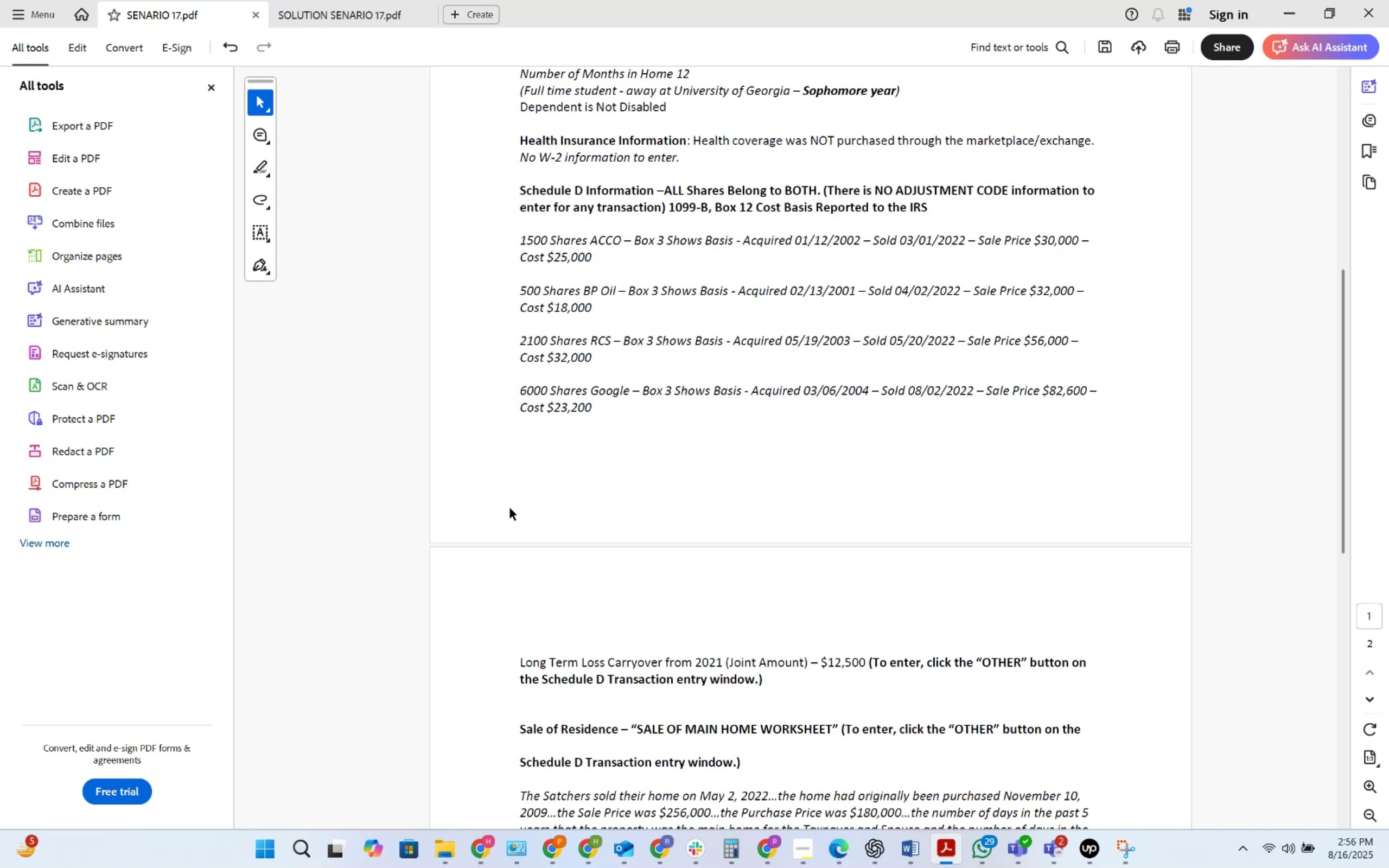 
key(Alt+AltLeft)
 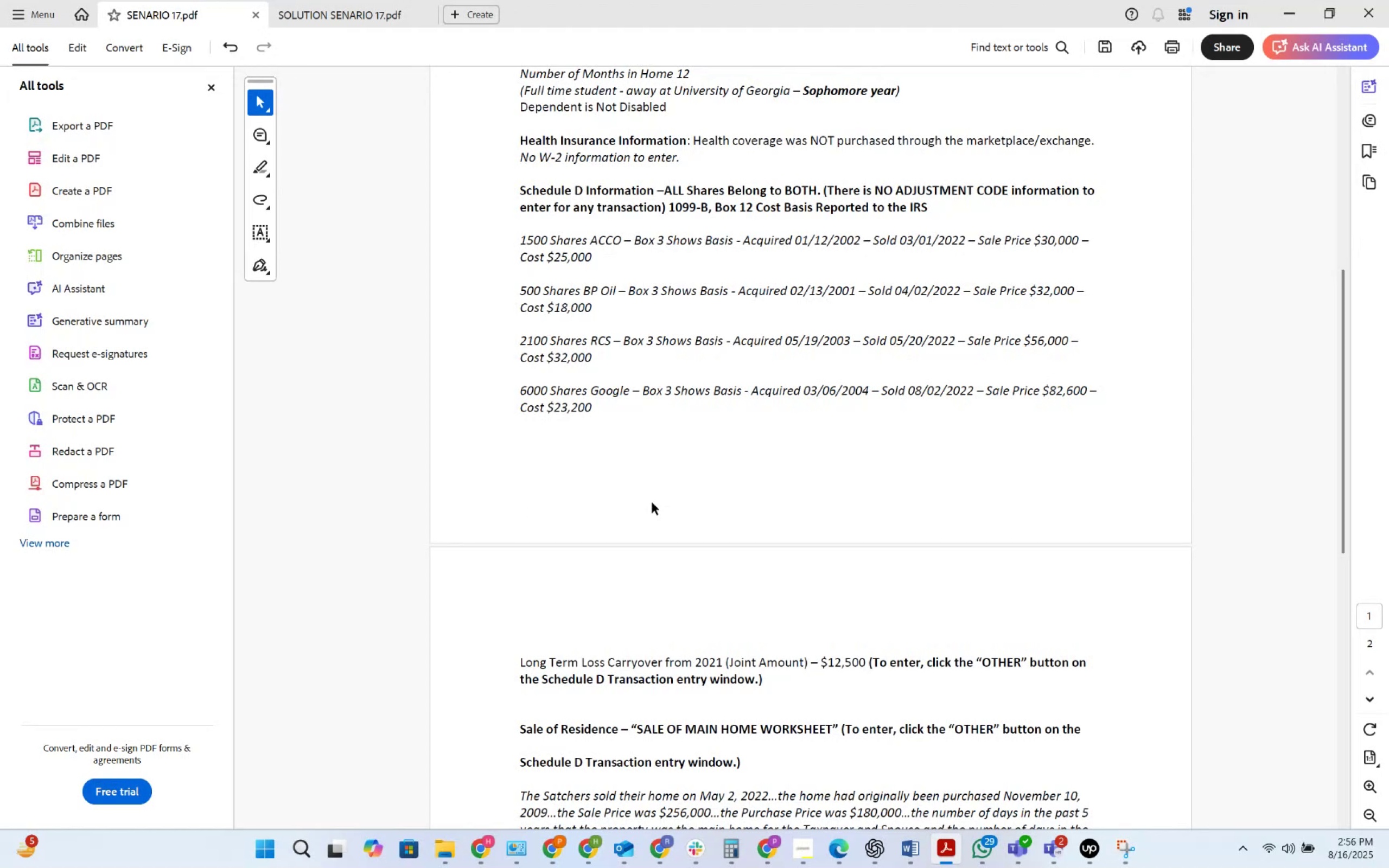 
key(Alt+Tab)
 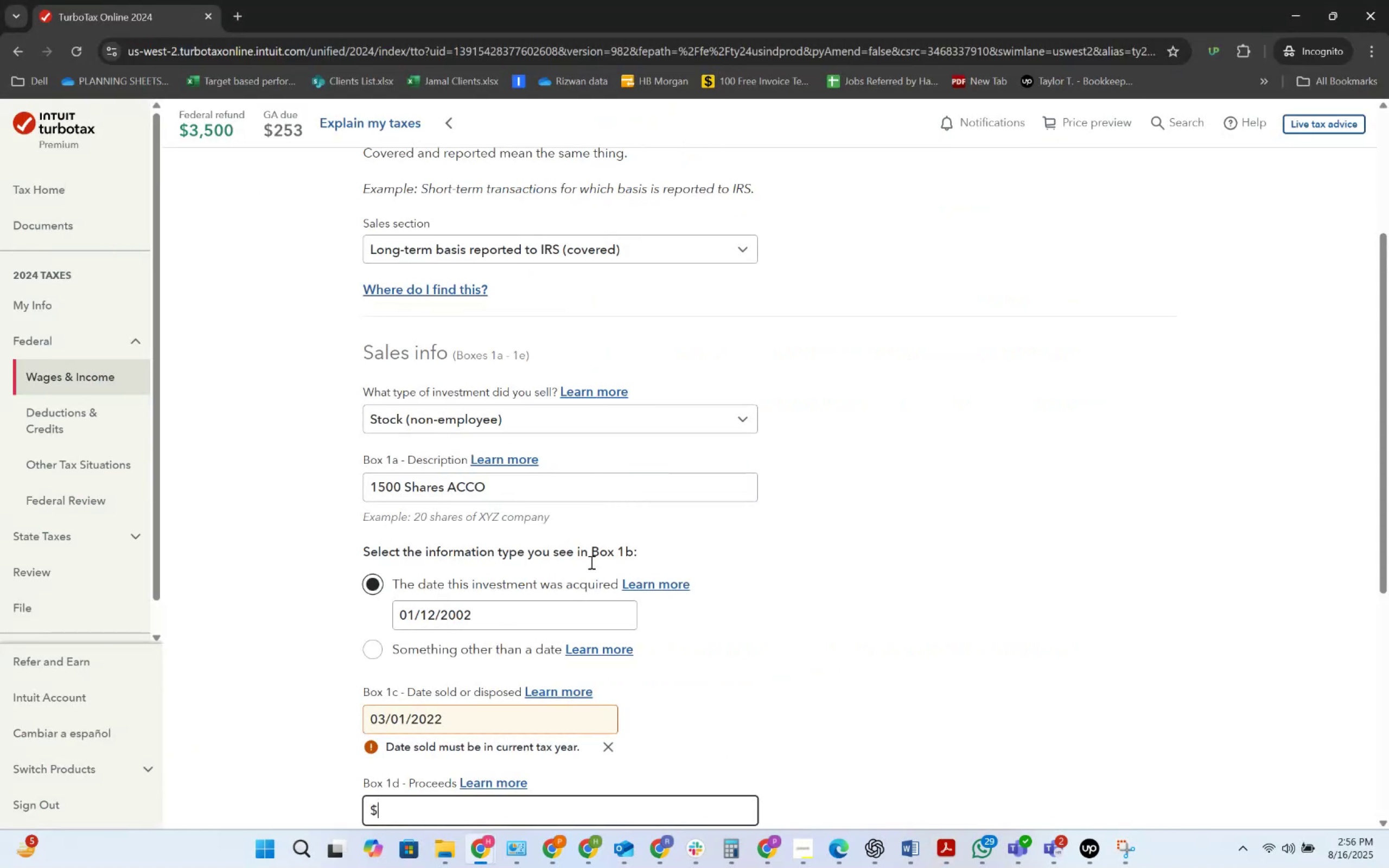 
scroll: coordinate [579, 614], scroll_direction: down, amount: 2.0
 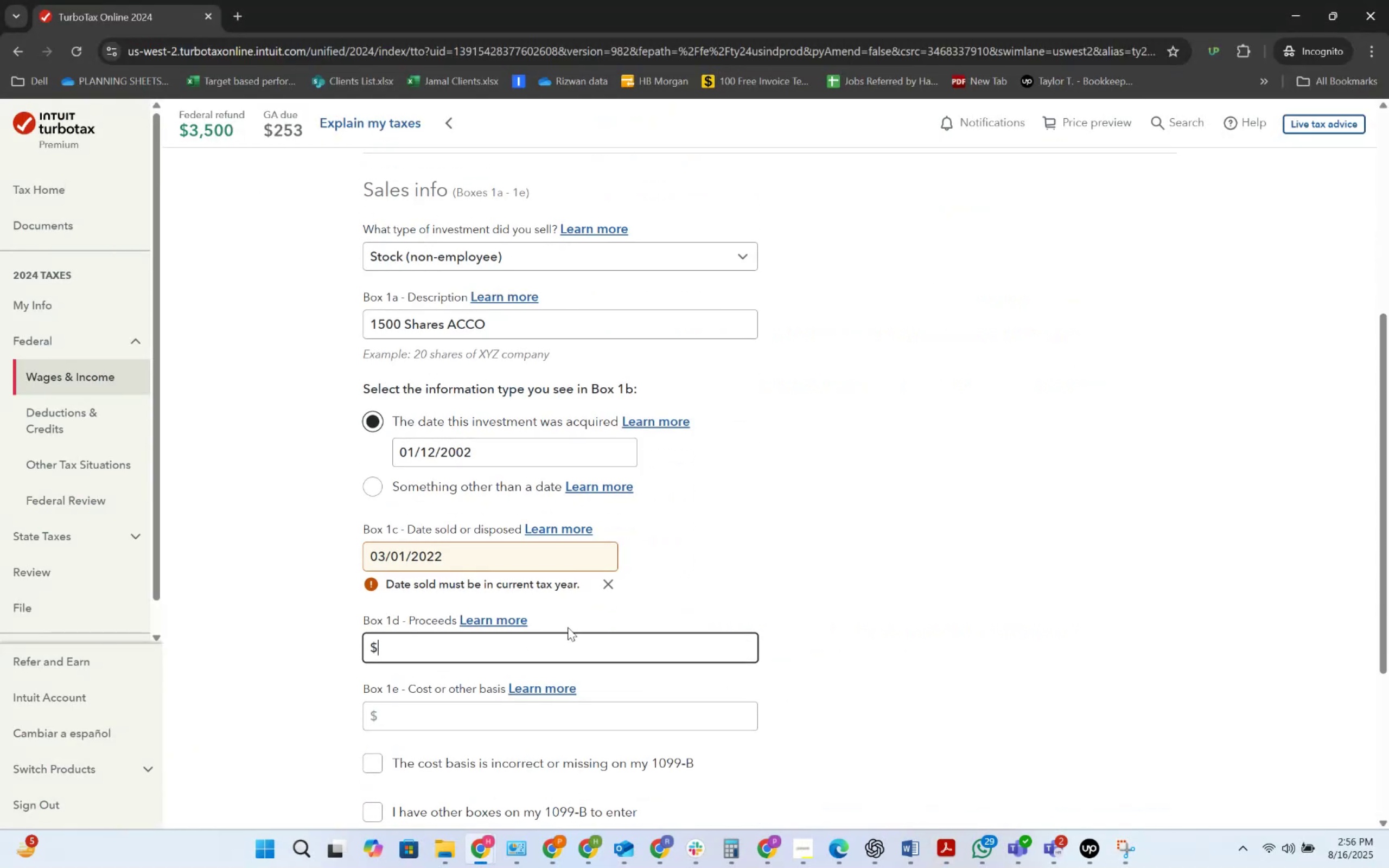 
key(Alt+AltLeft)
 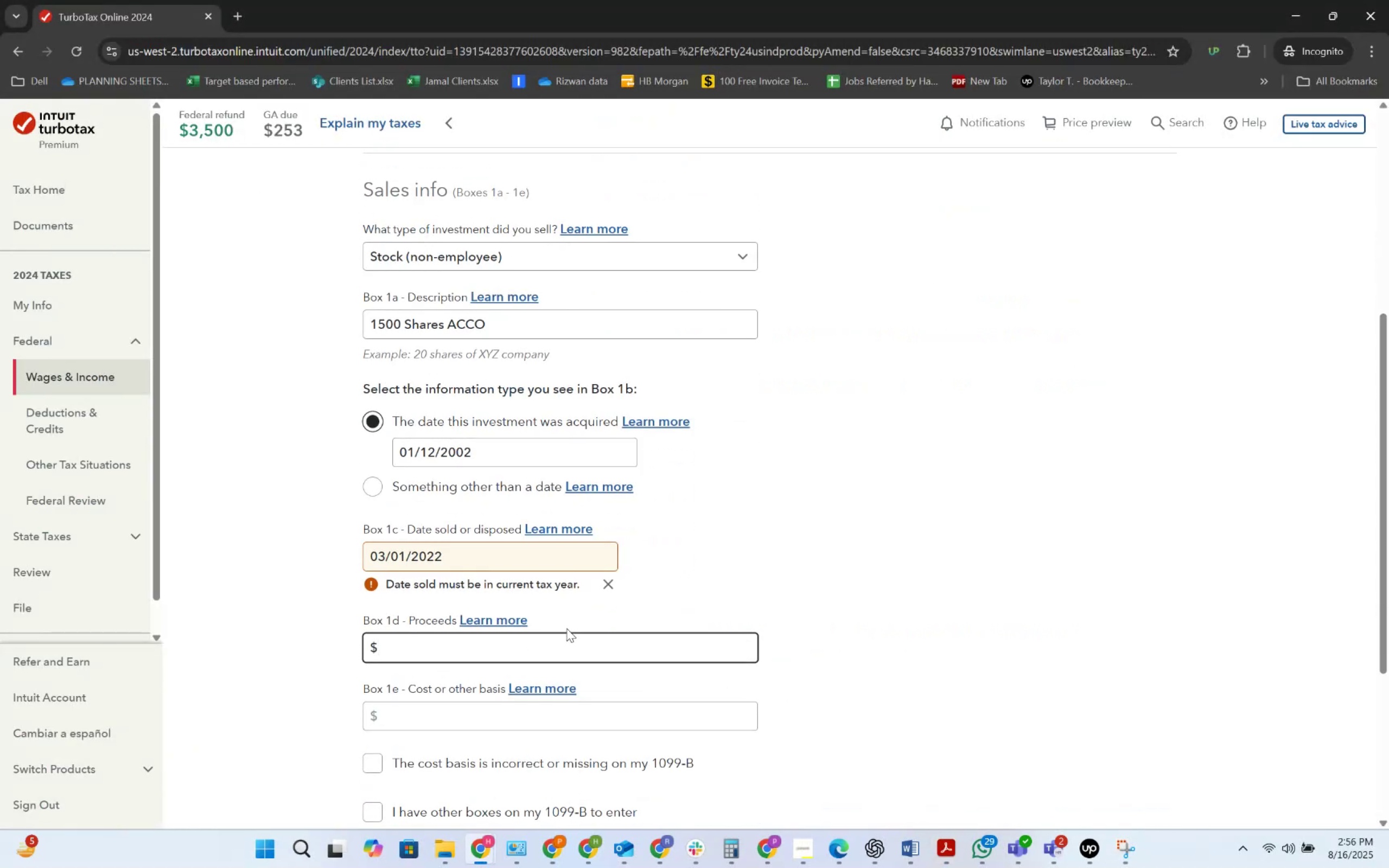 
key(Alt+Tab)
 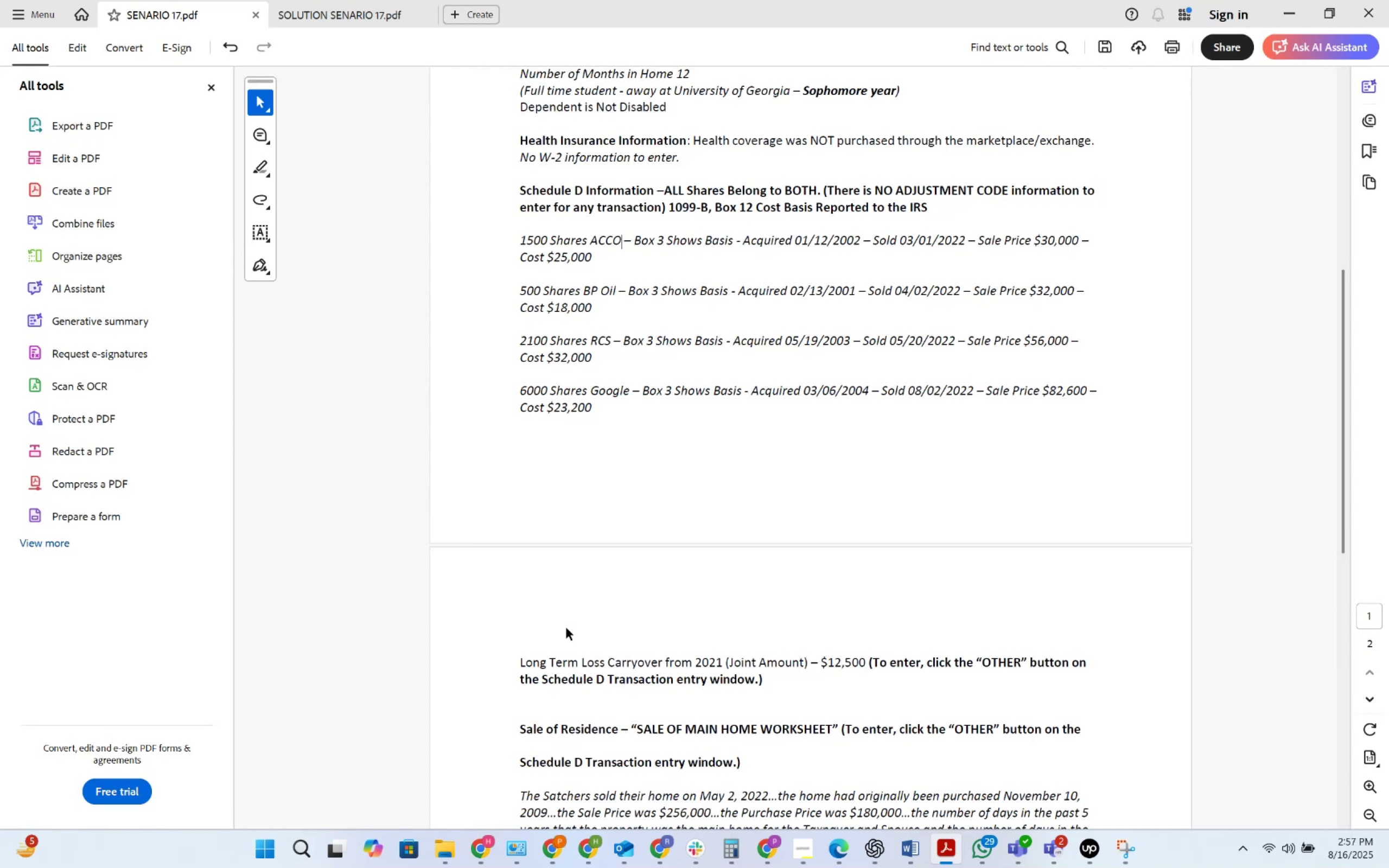 
wait(7.89)
 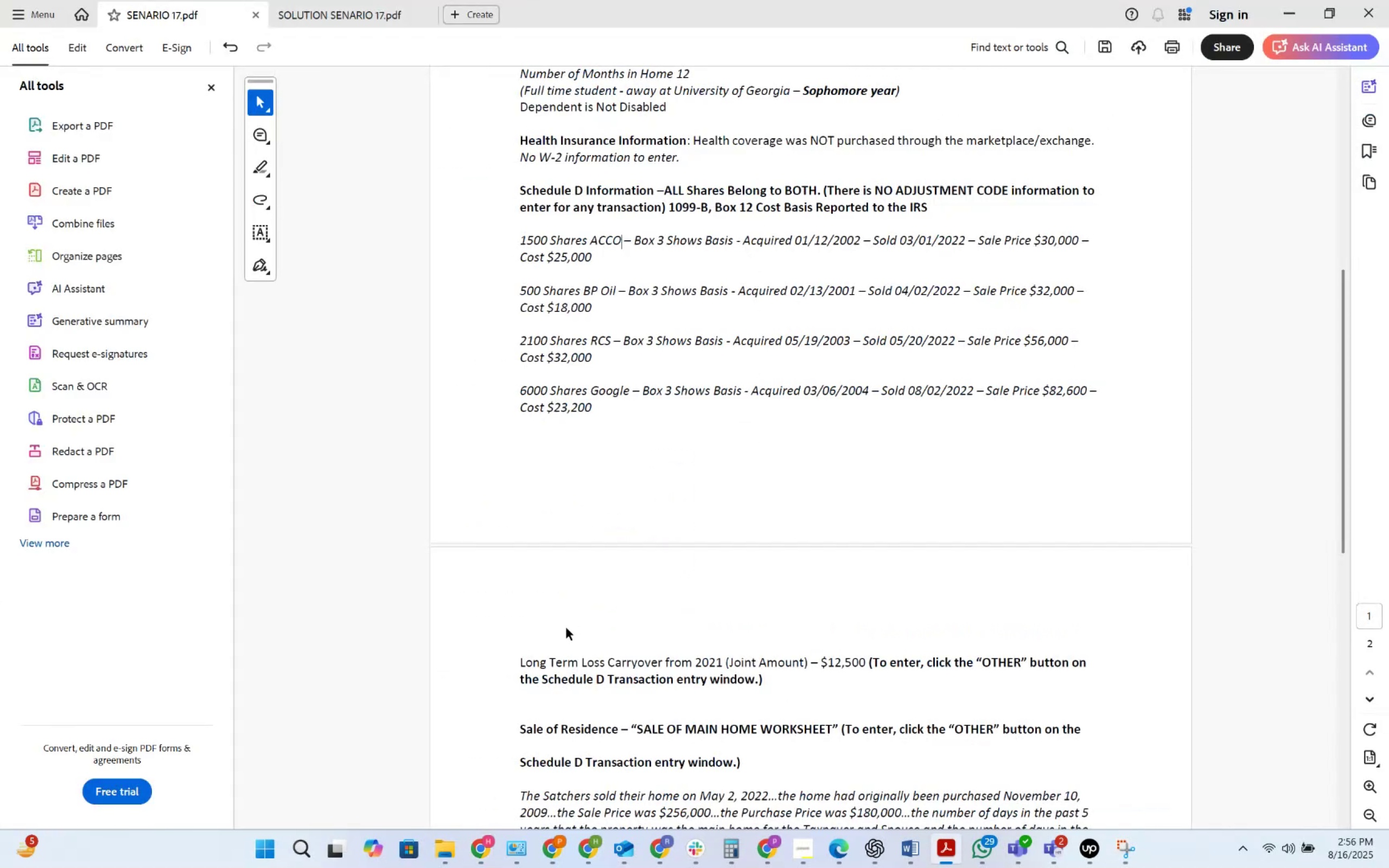 
key(Alt+AltLeft)
 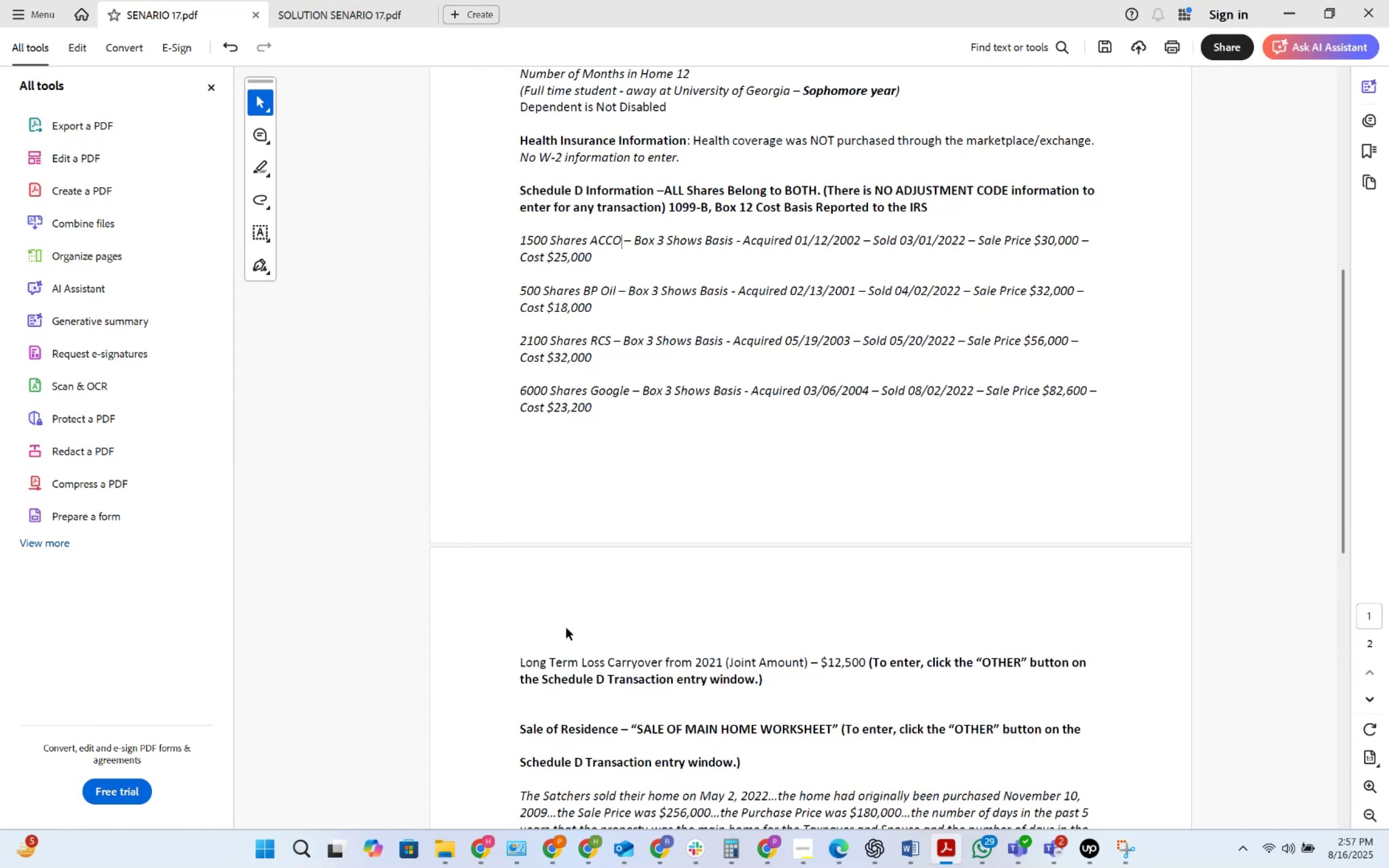 
key(Alt+Tab)
 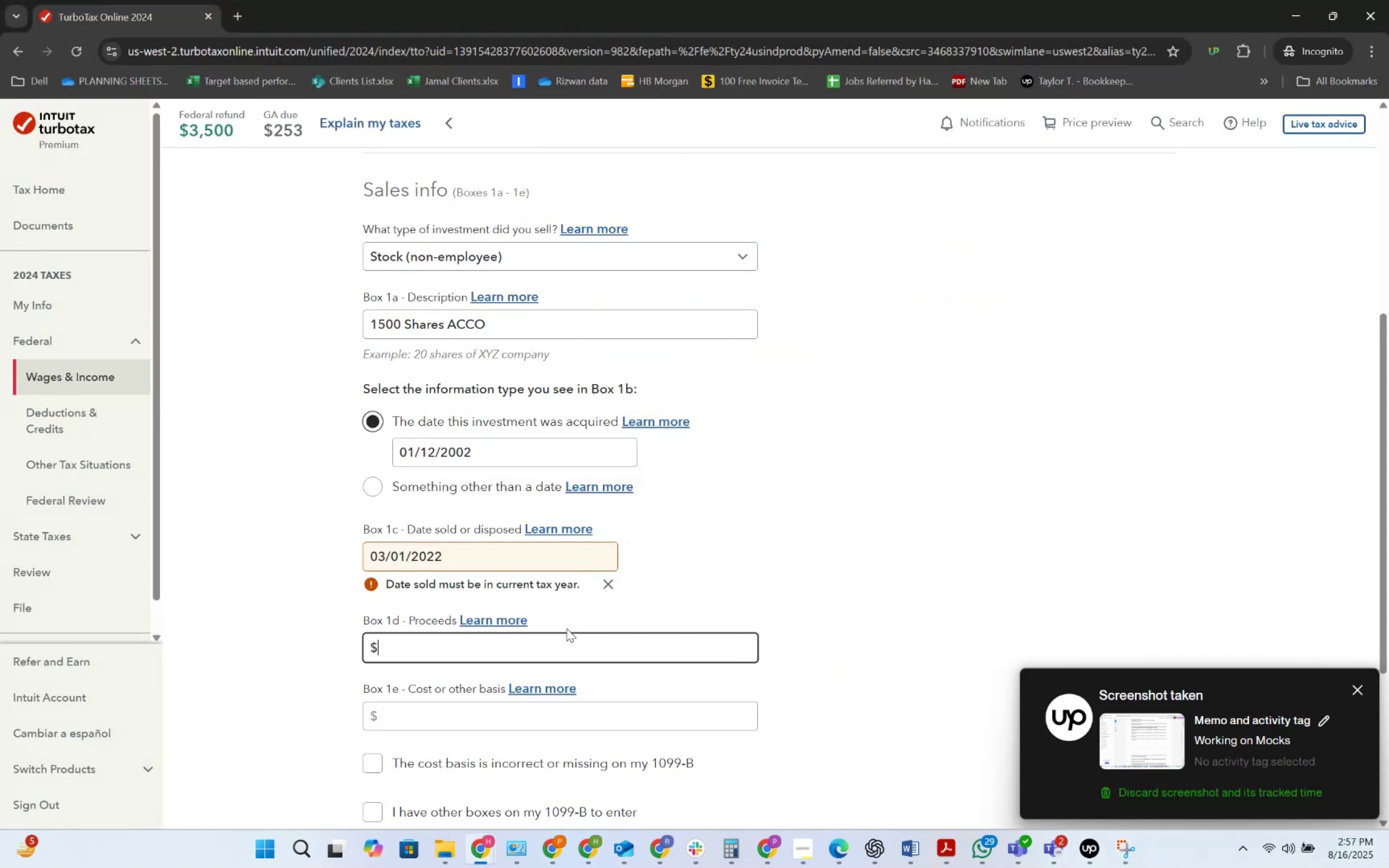 
key(Alt+AltLeft)
 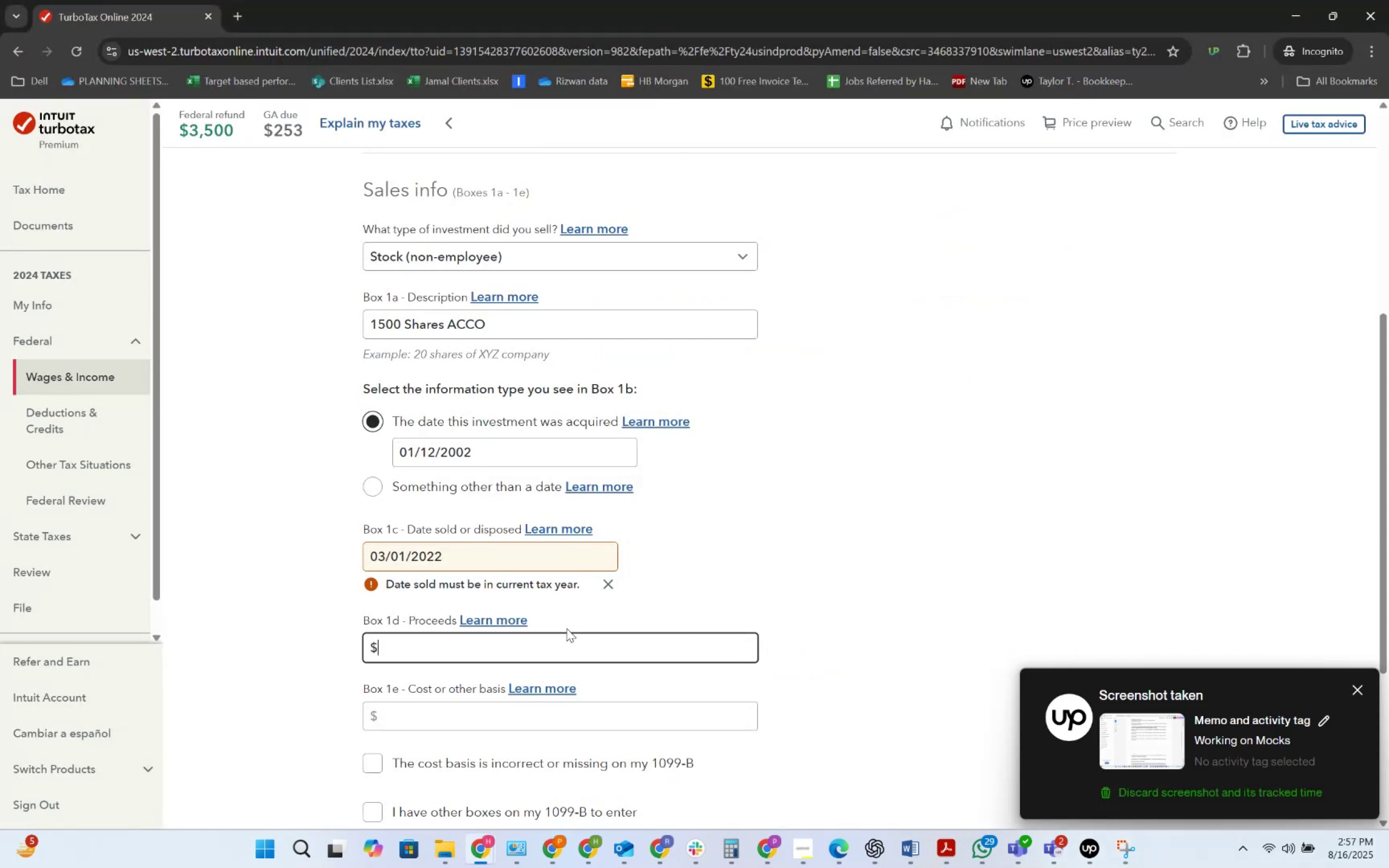 
key(Alt+Tab)
 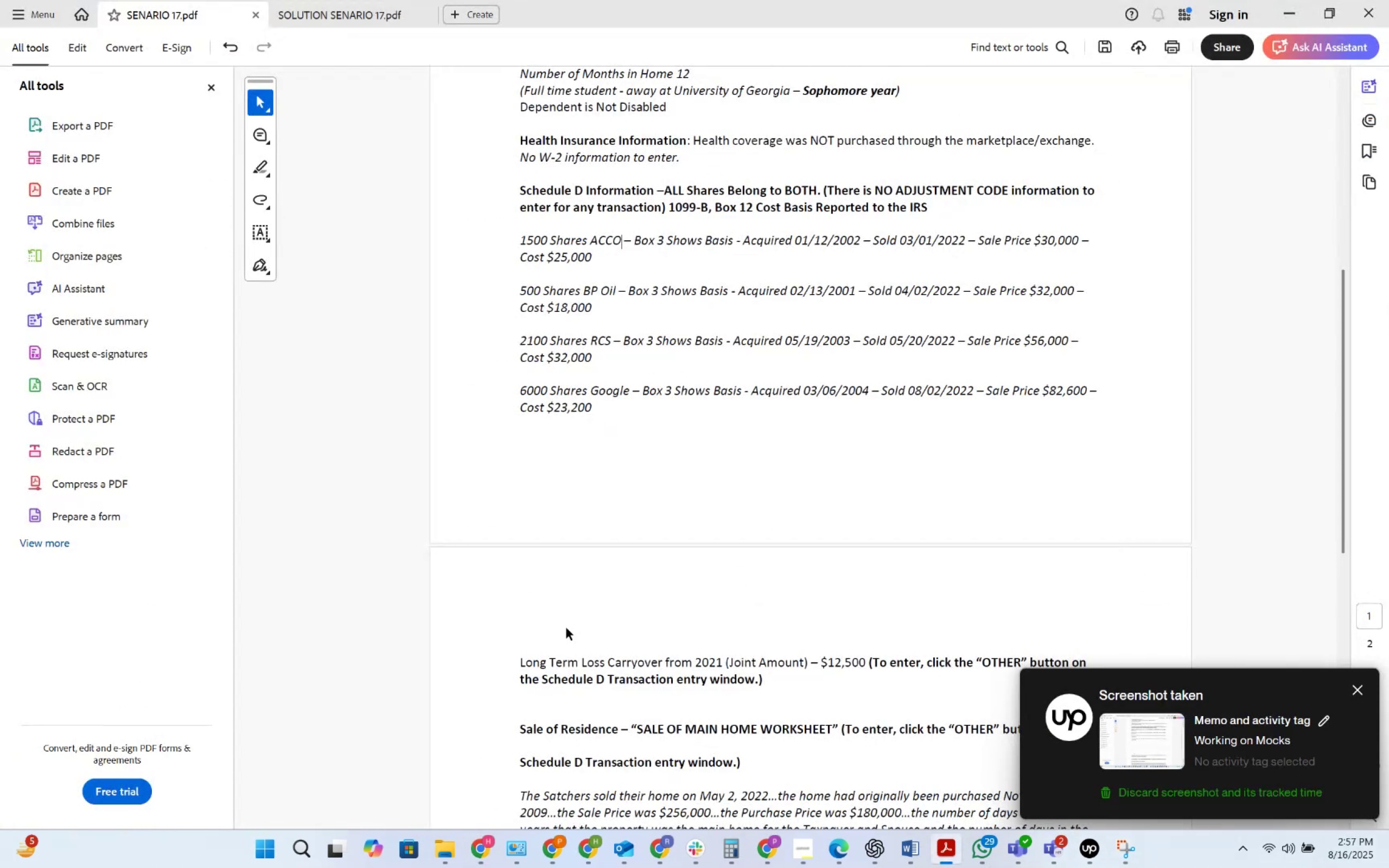 
key(Alt+AltLeft)
 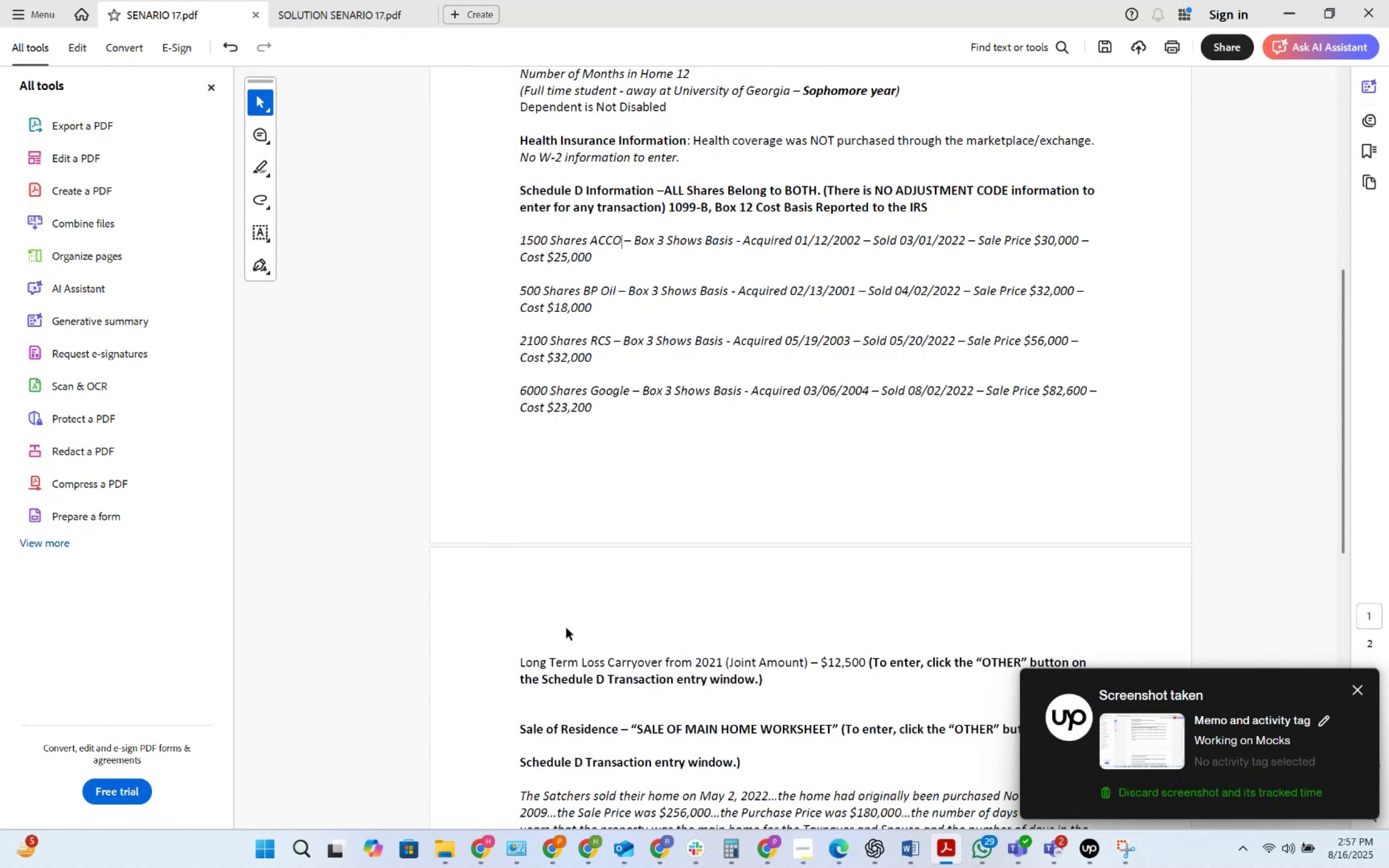 
key(Alt+Tab)
 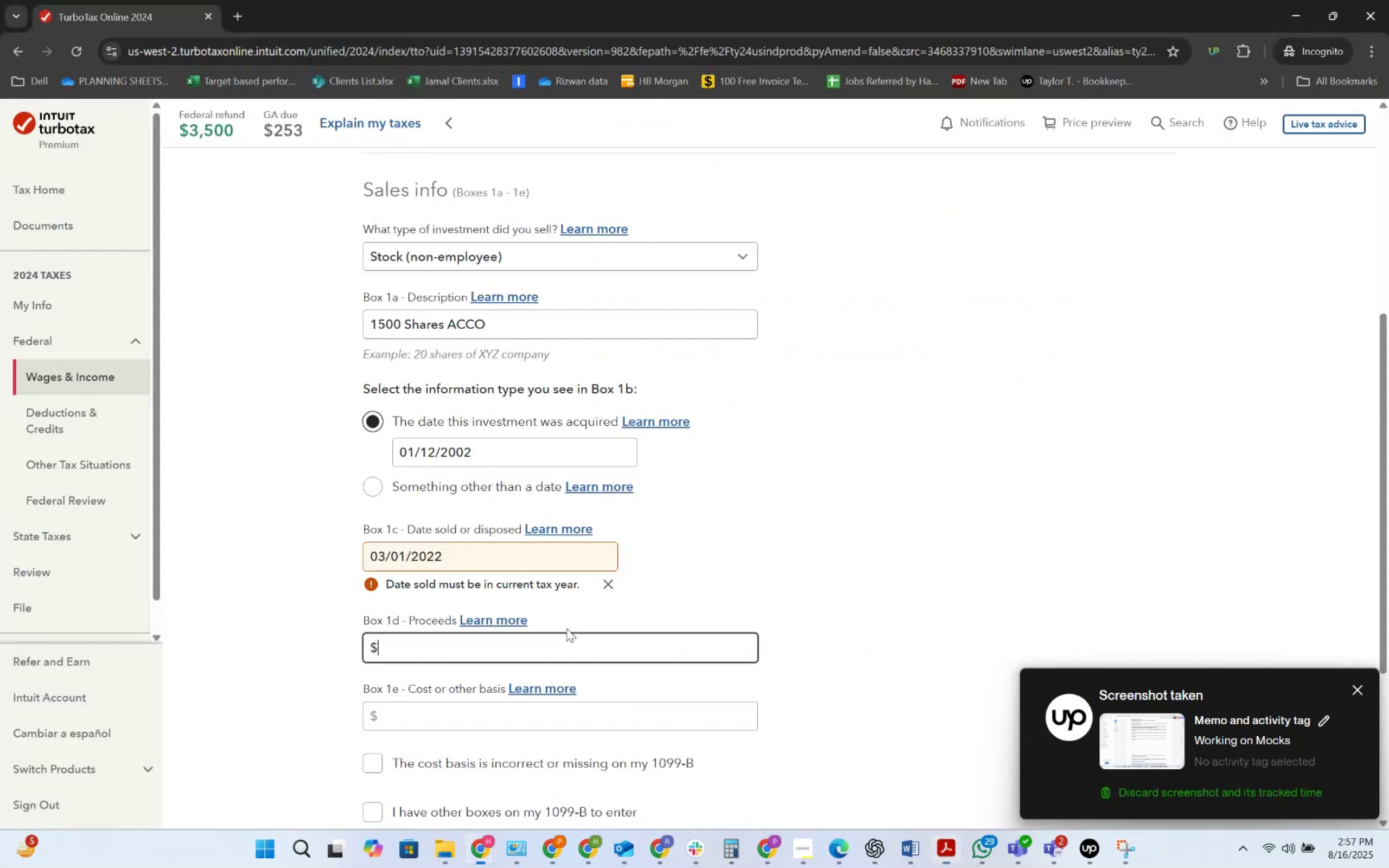 
key(Numpad3)
 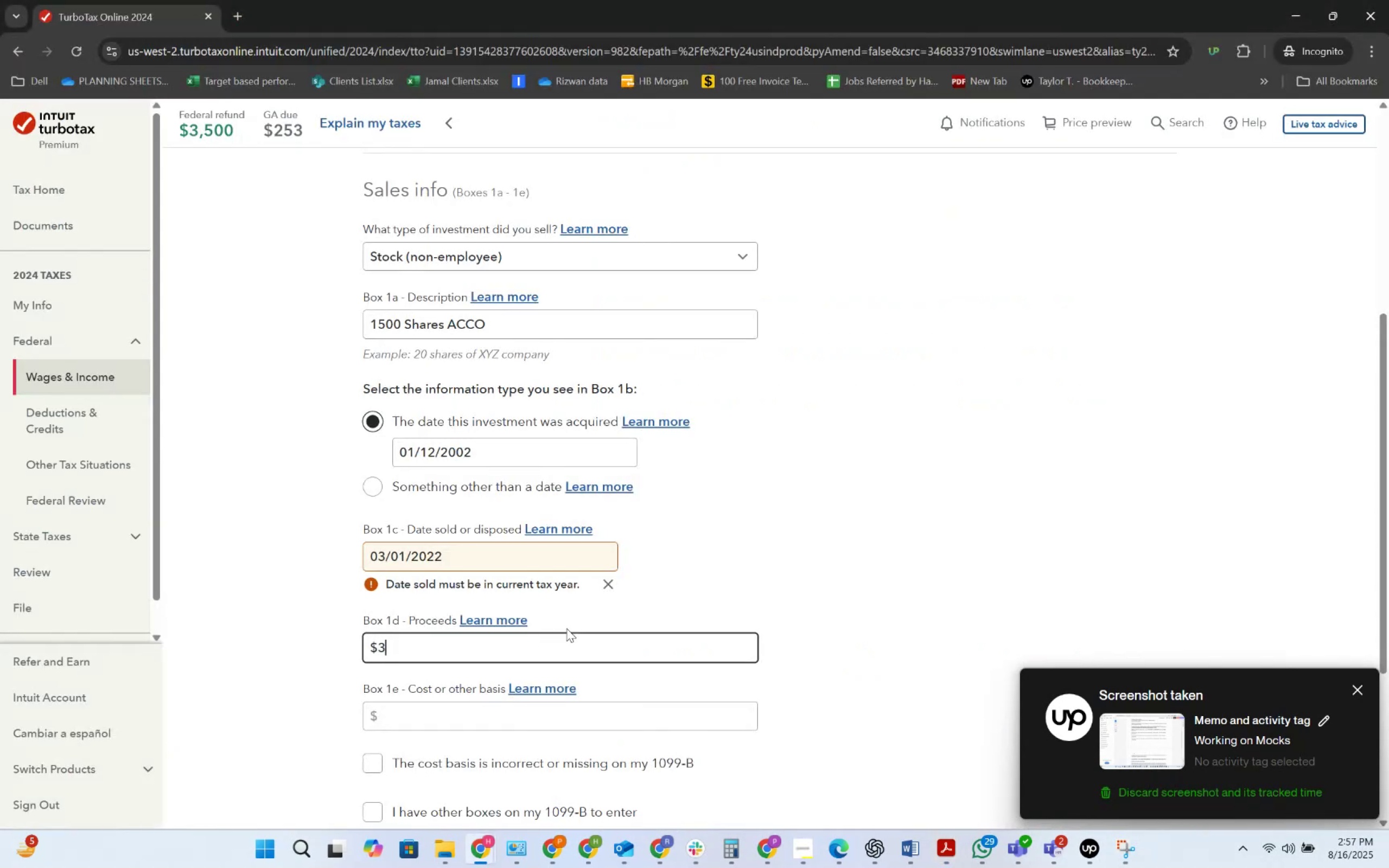 
key(Numpad0)
 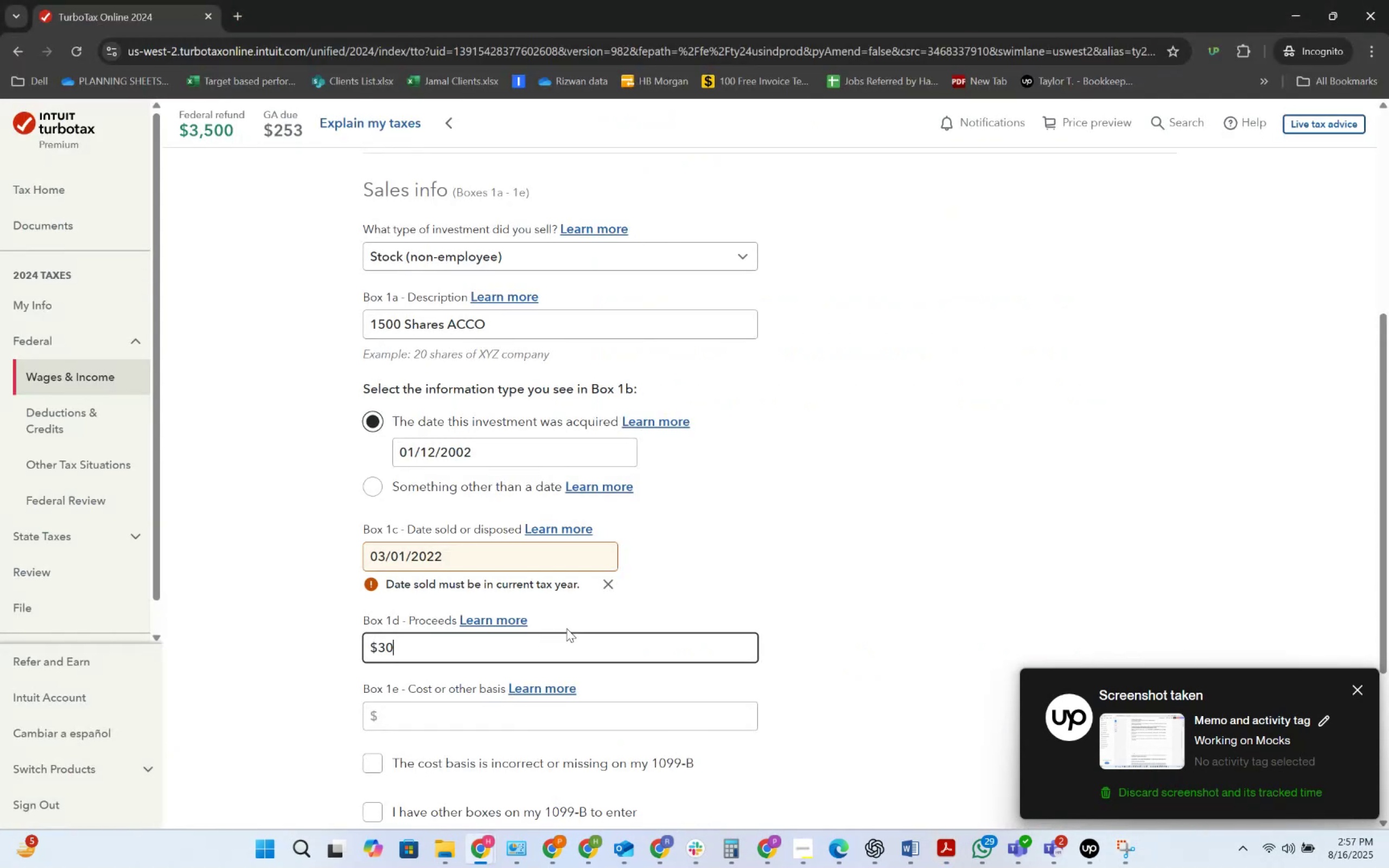 
key(Numpad0)
 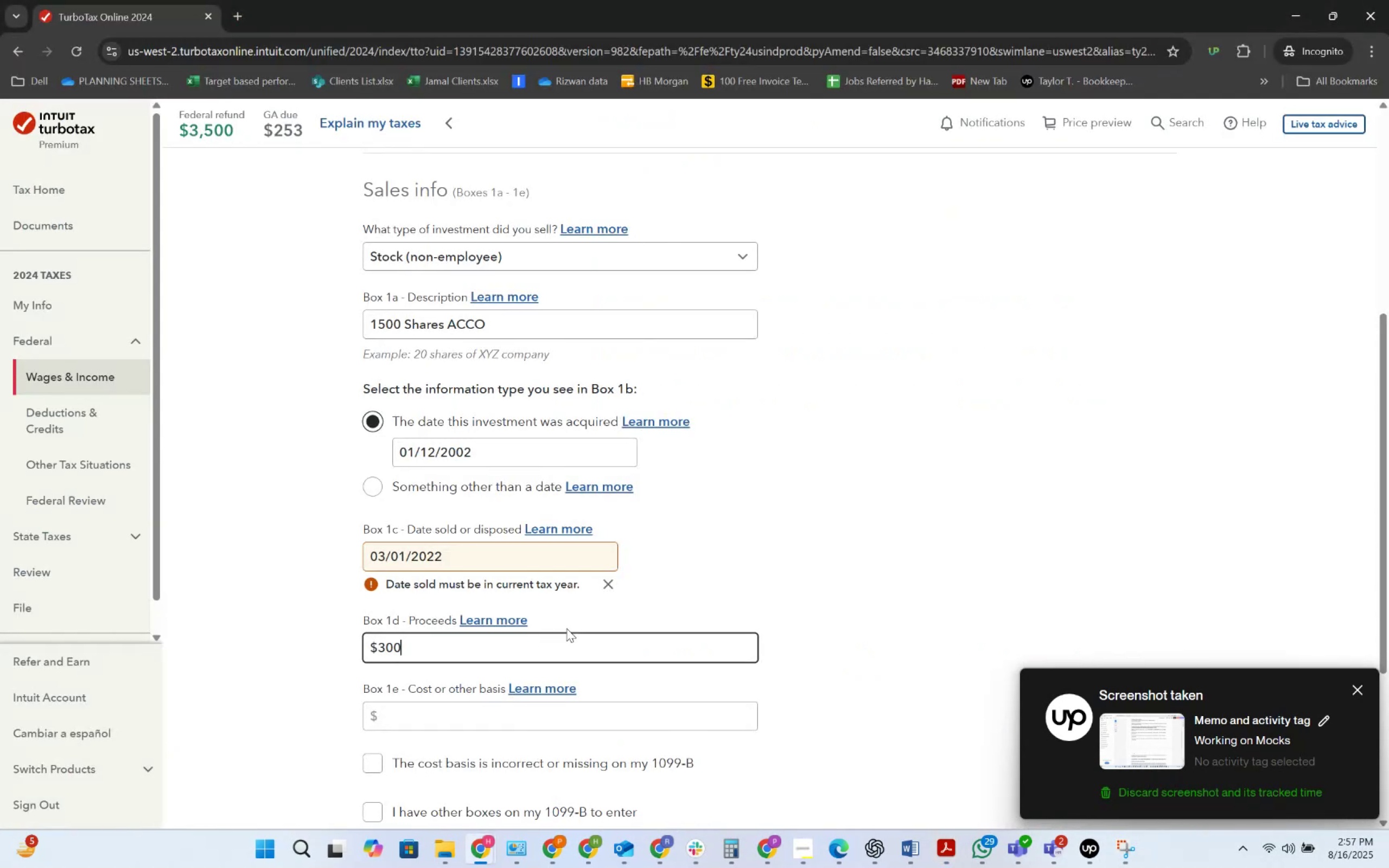 
key(Numpad0)
 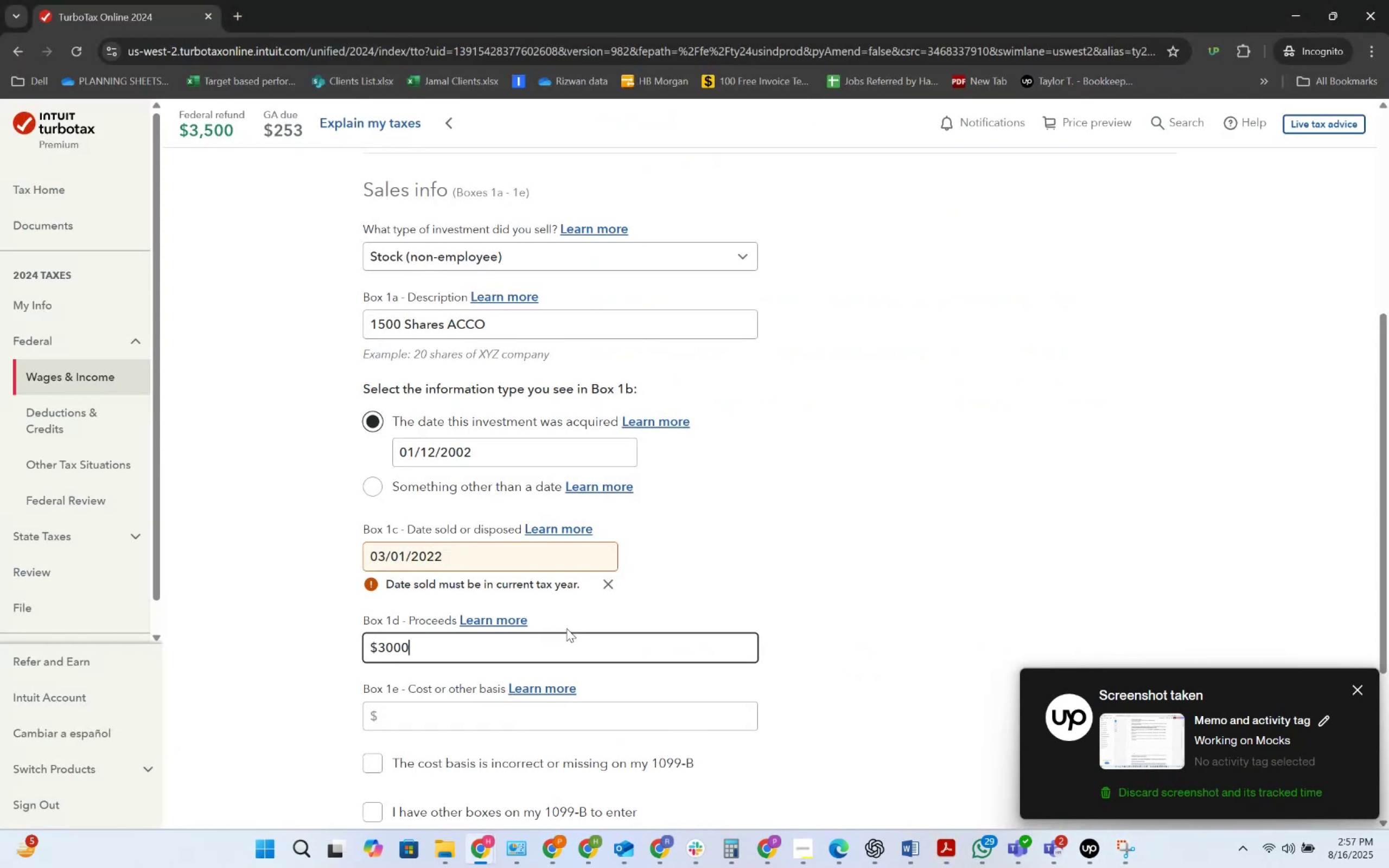 
key(Numpad0)
 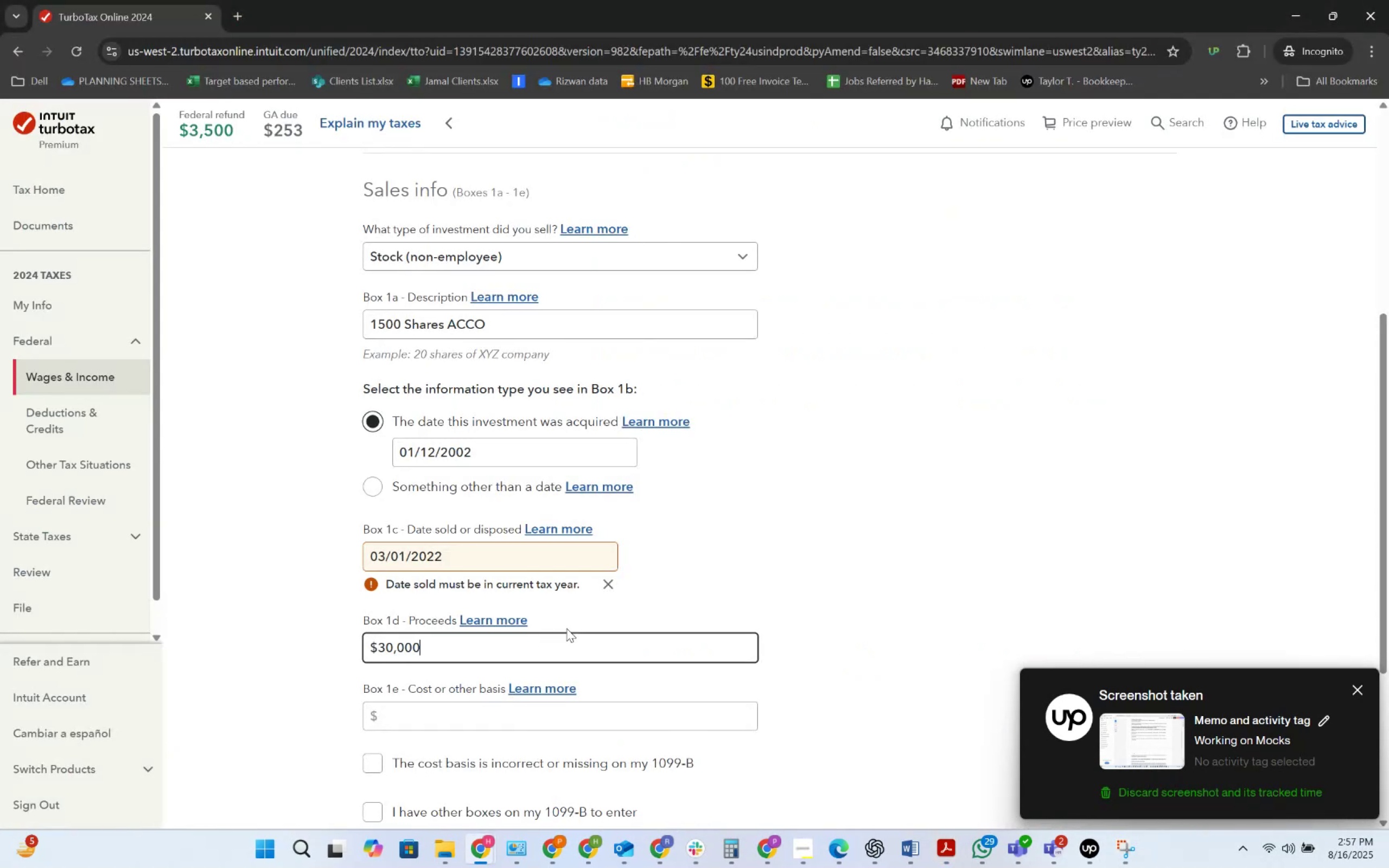 
key(Tab)
 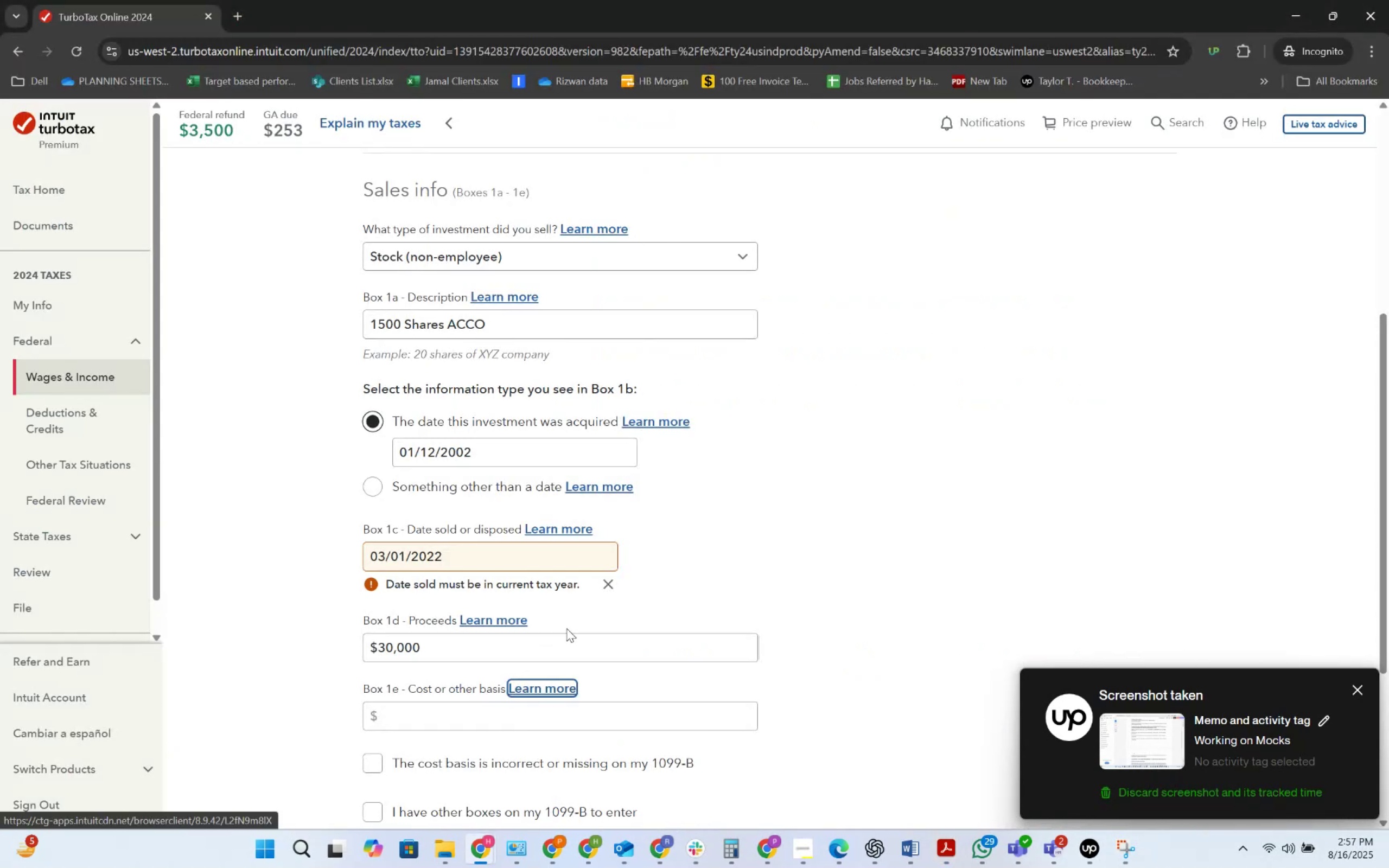 
key(Tab)
 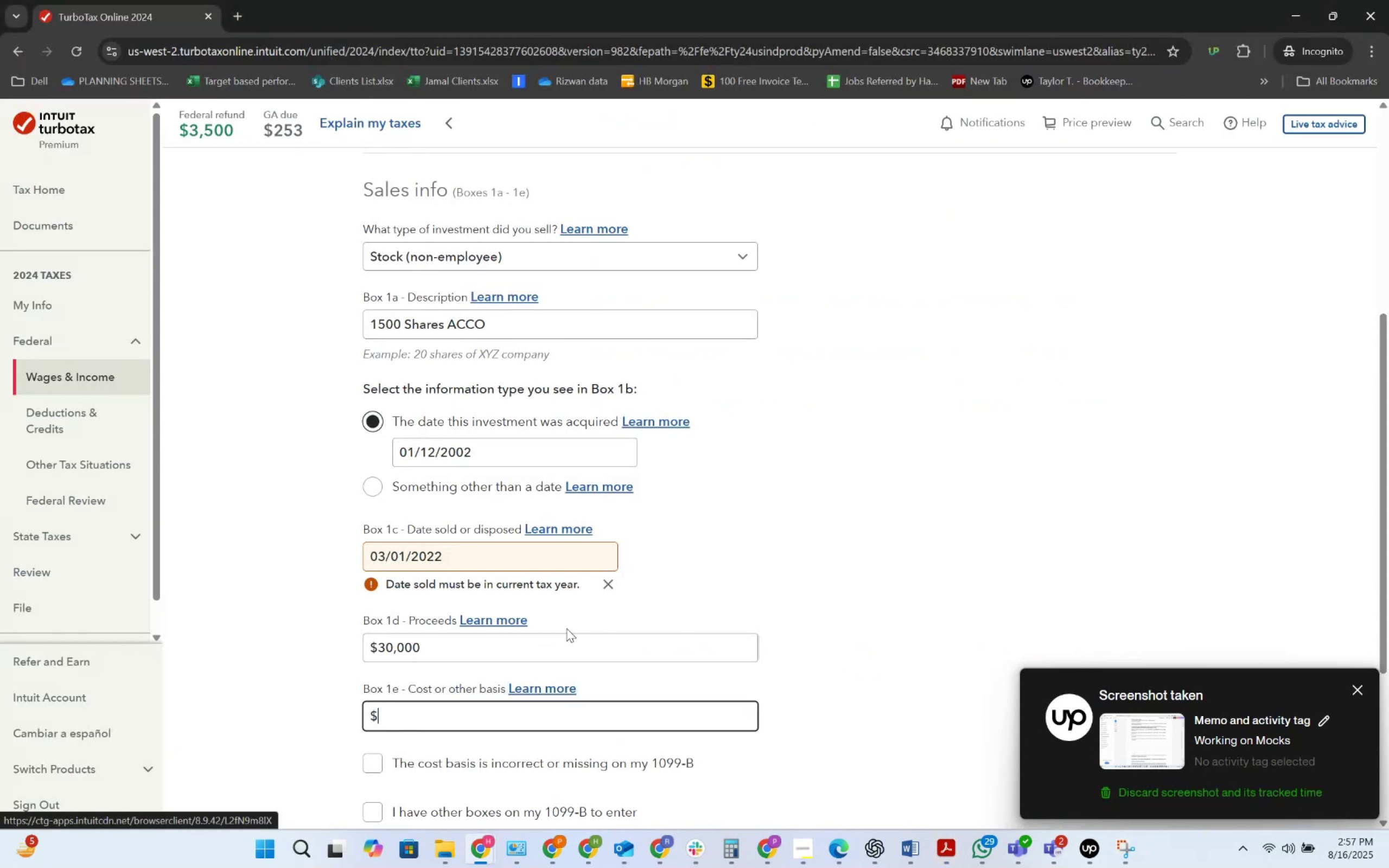 
key(Alt+AltLeft)
 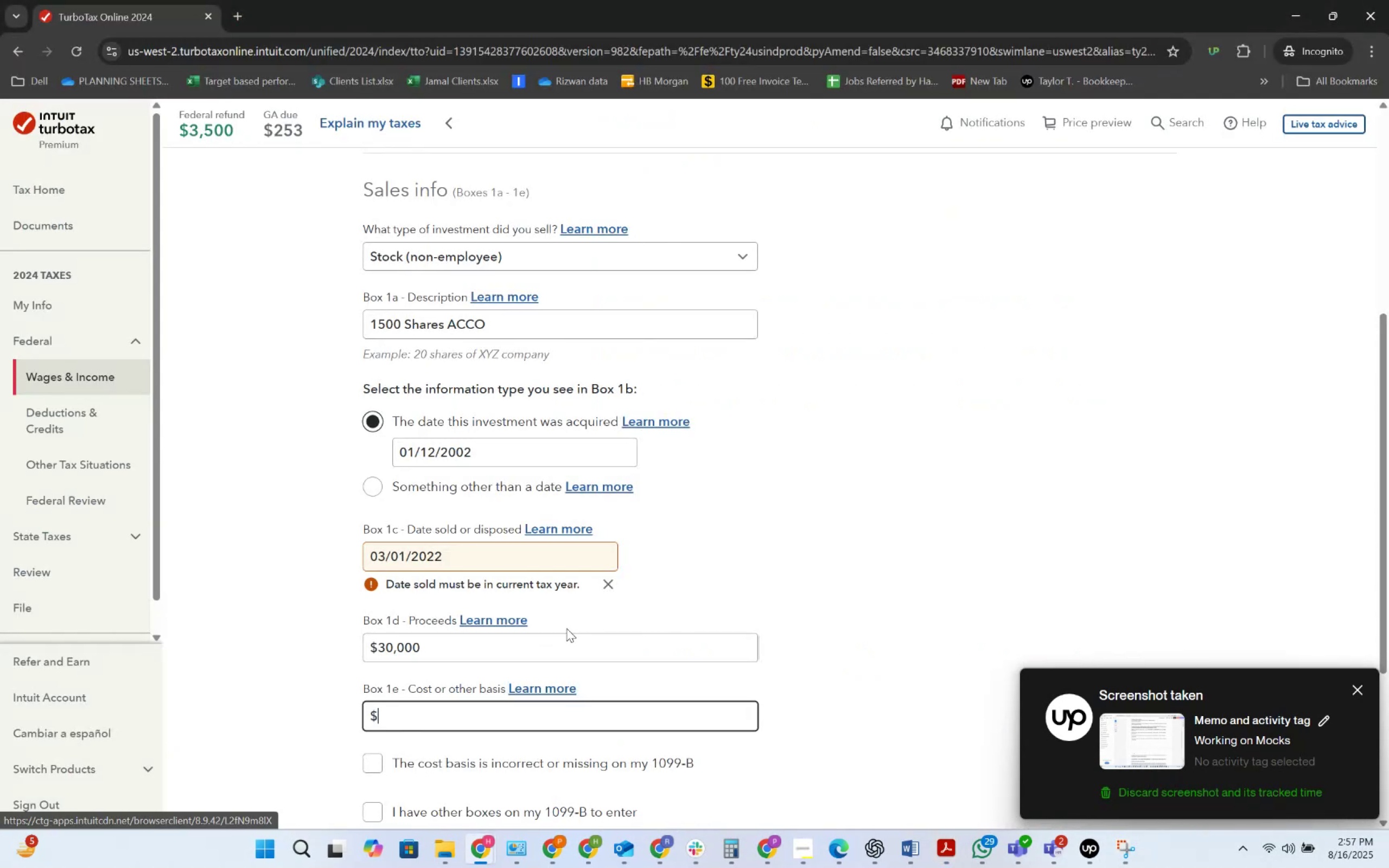 
key(Alt+Tab)
 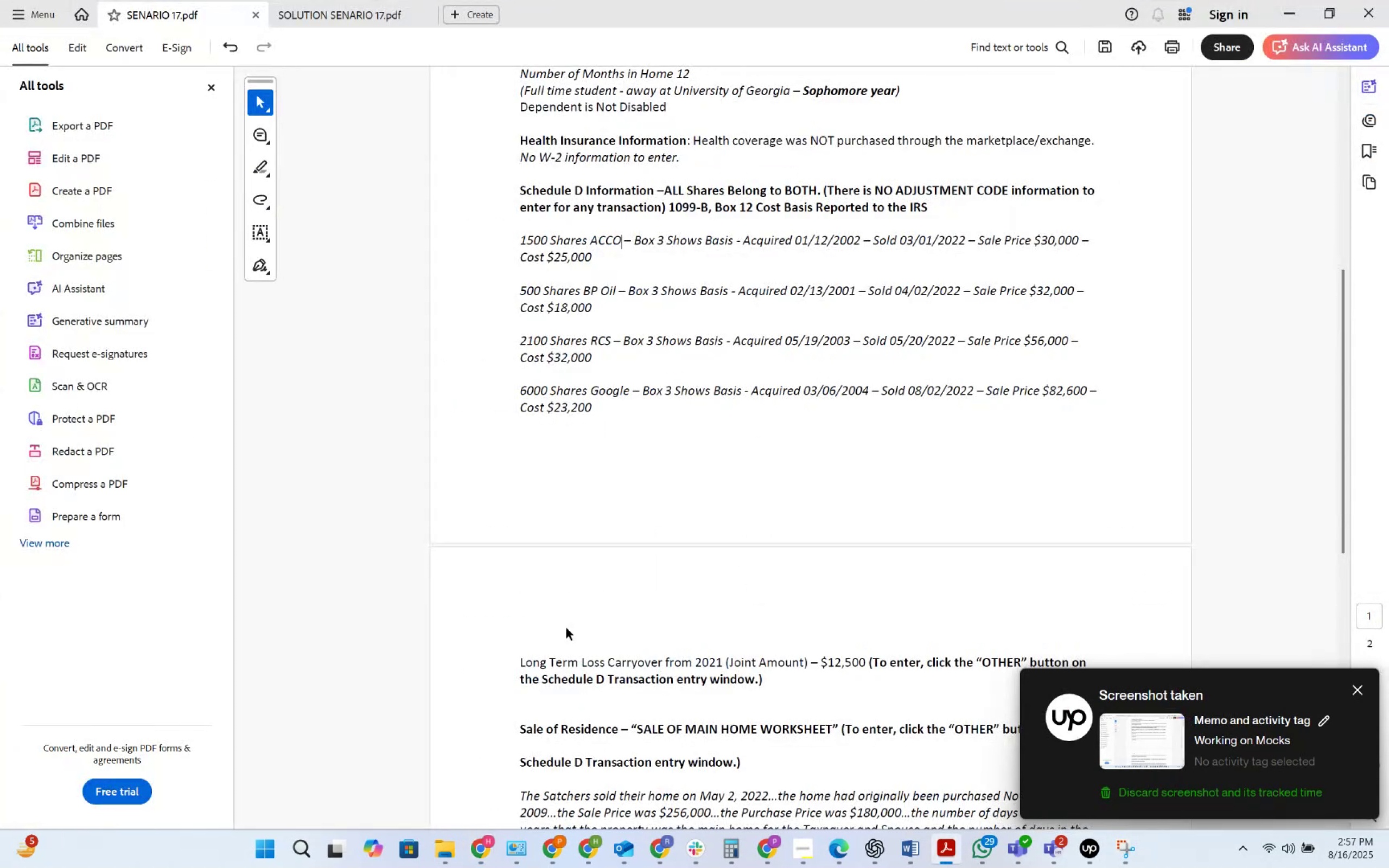 
key(Alt+AltLeft)
 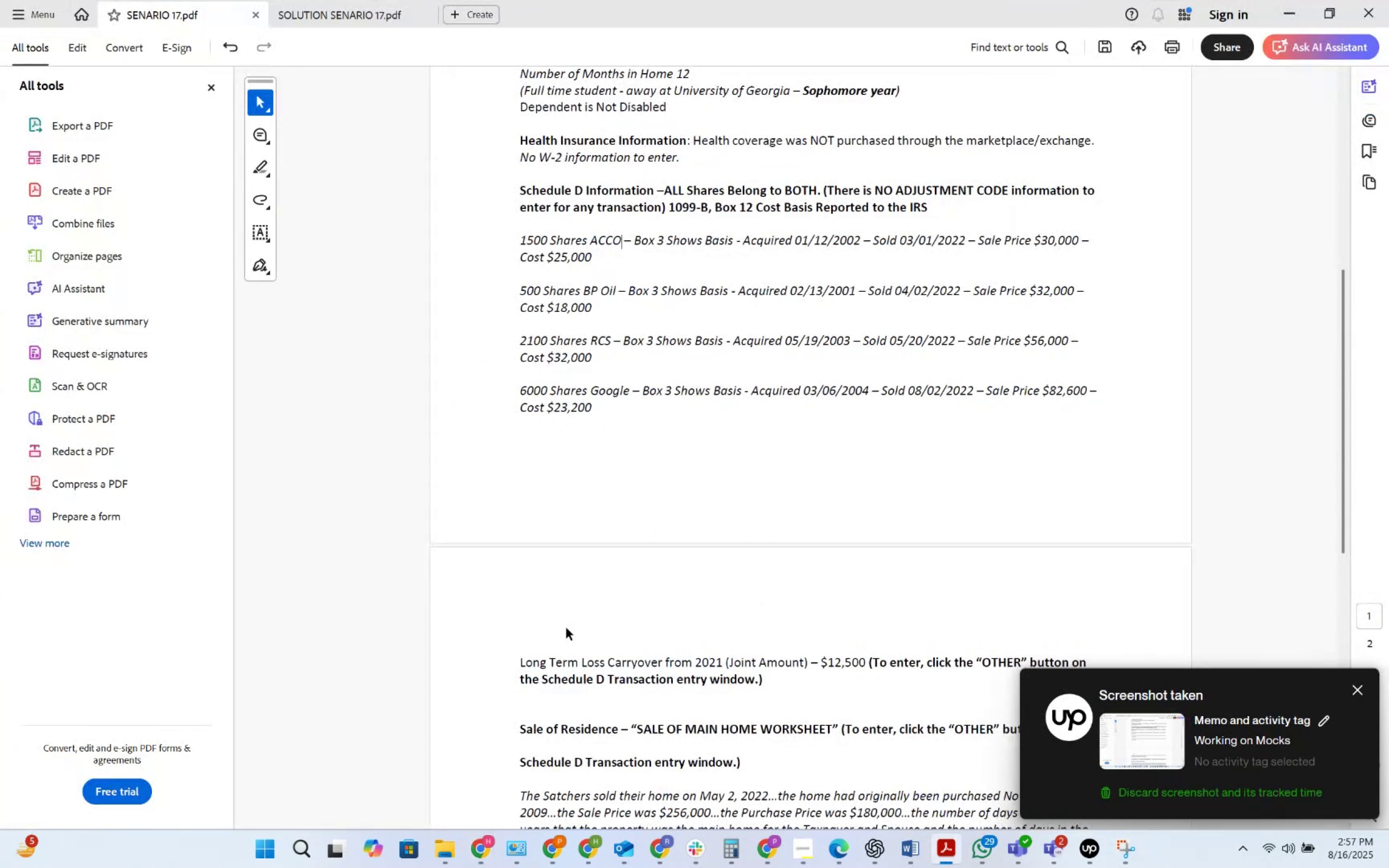 
key(Alt+Tab)
 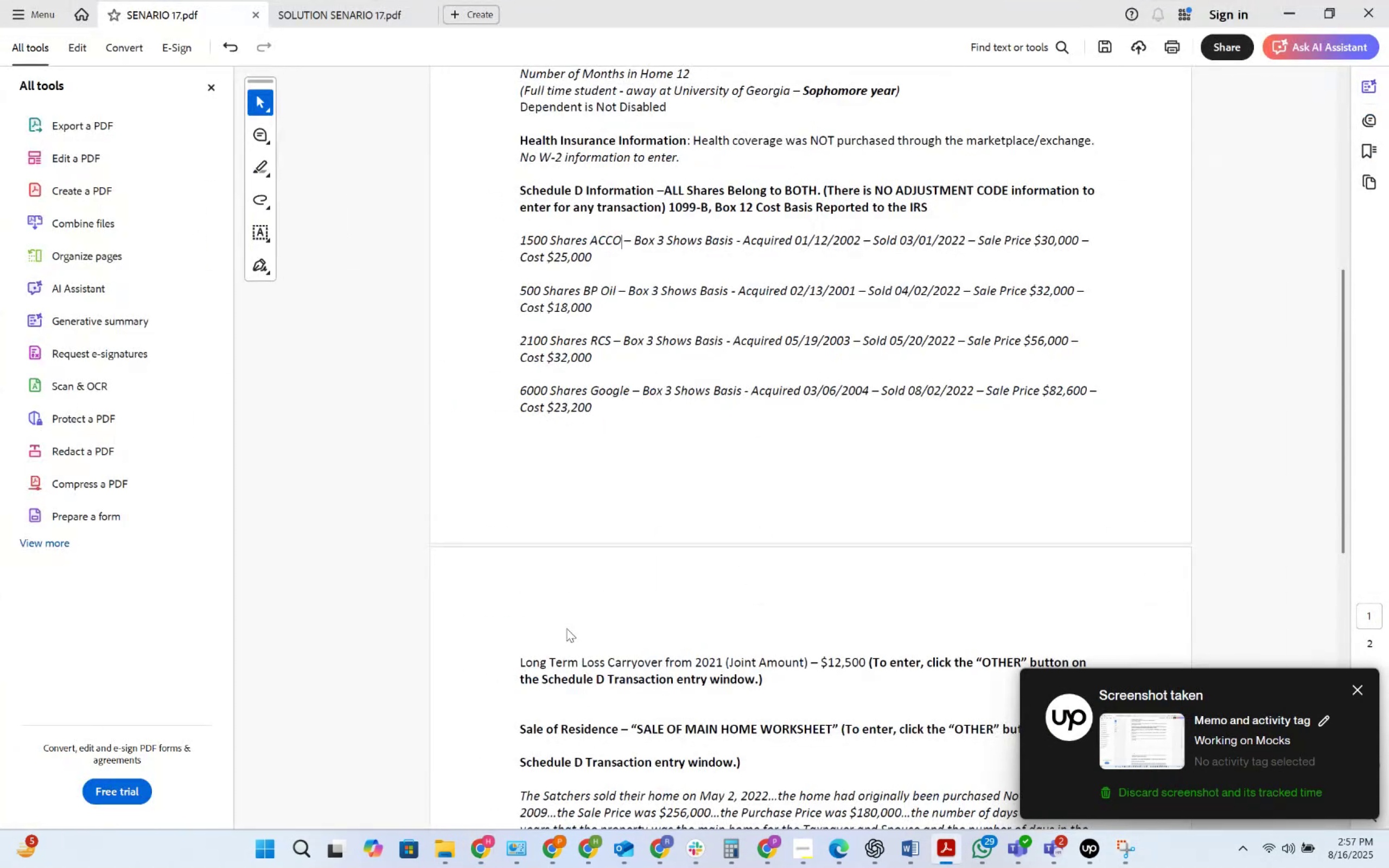 
key(Numpad2)
 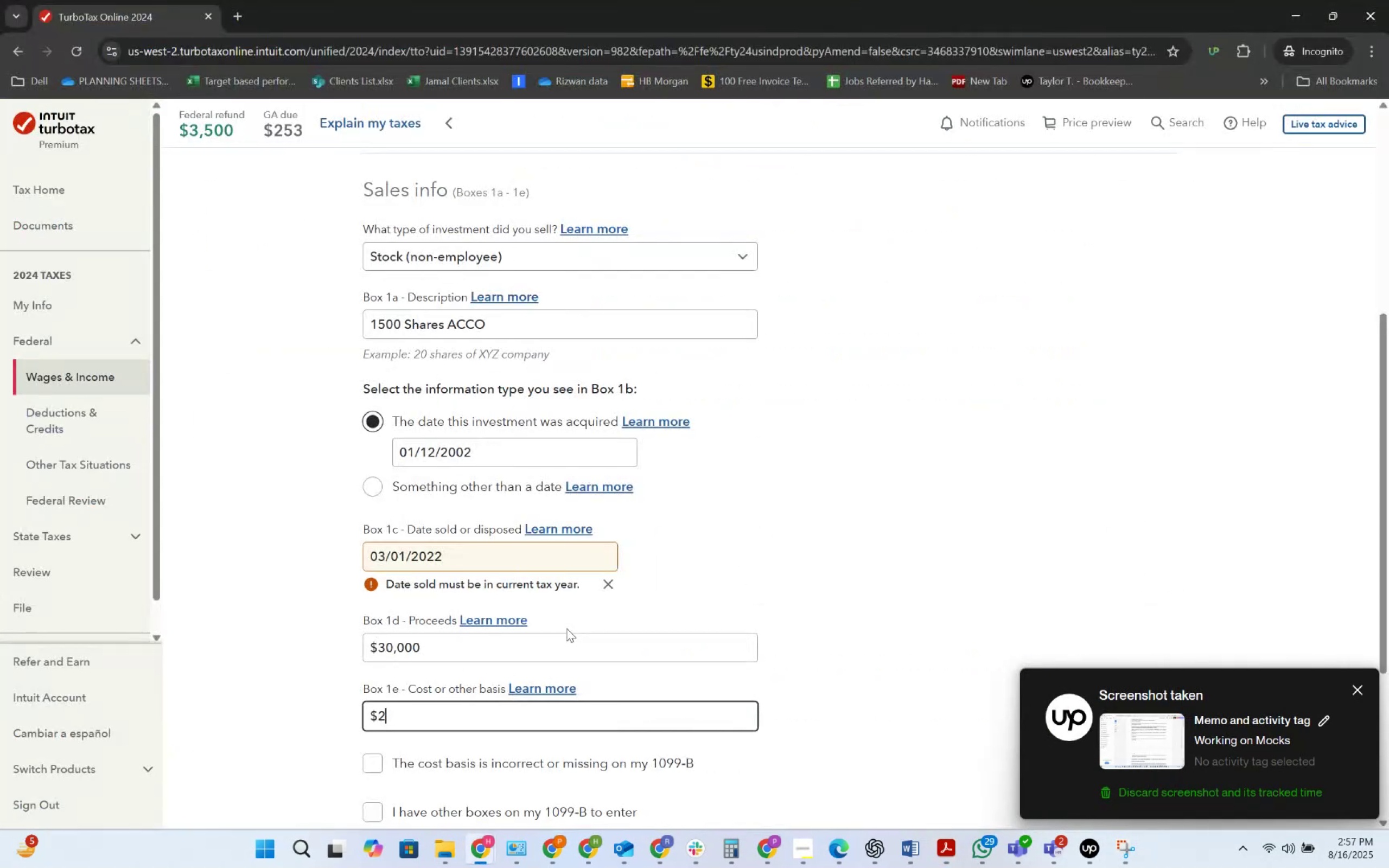 
key(Numpad5)
 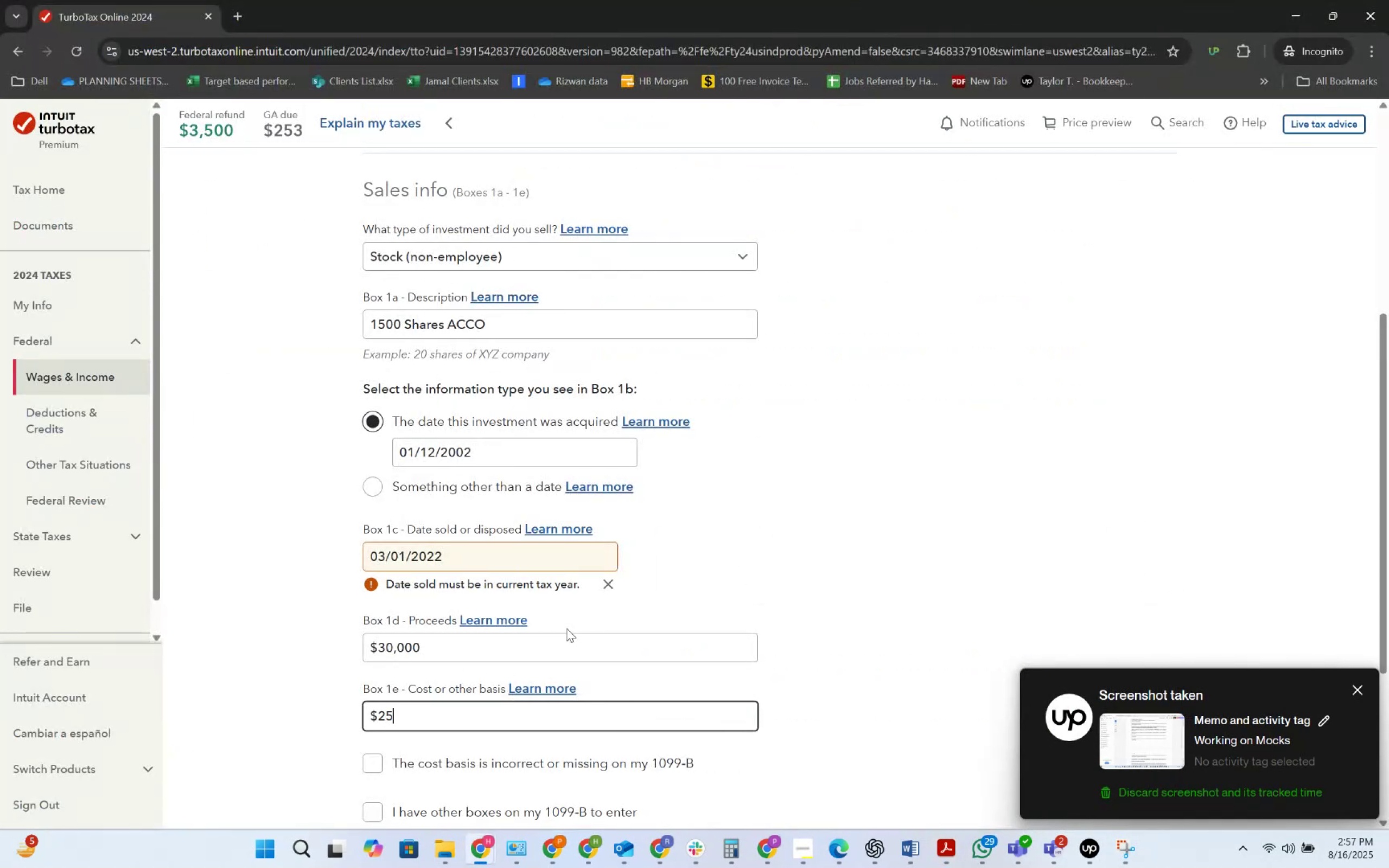 
key(Numpad0)
 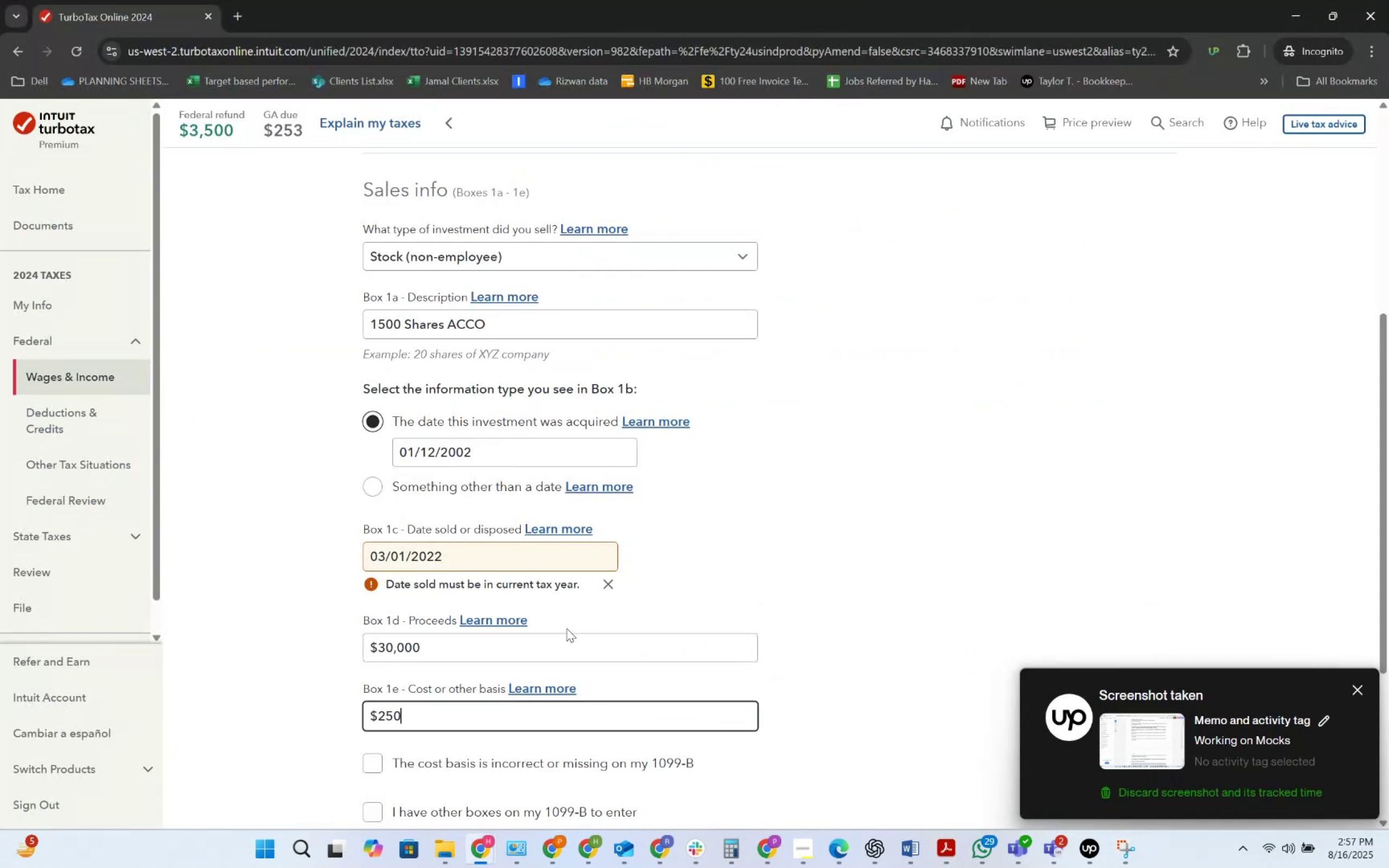 
key(Numpad0)
 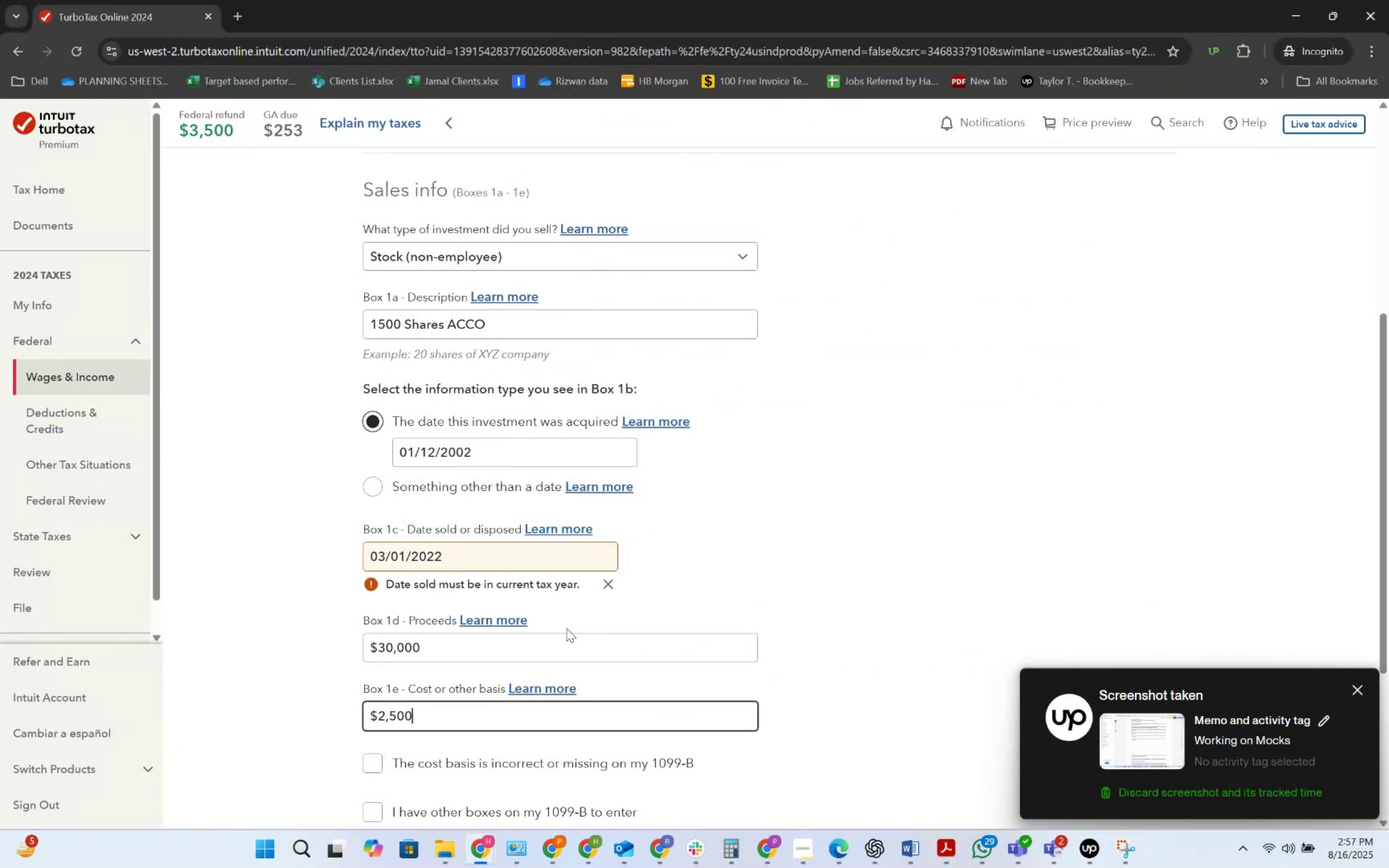 
key(Numpad0)
 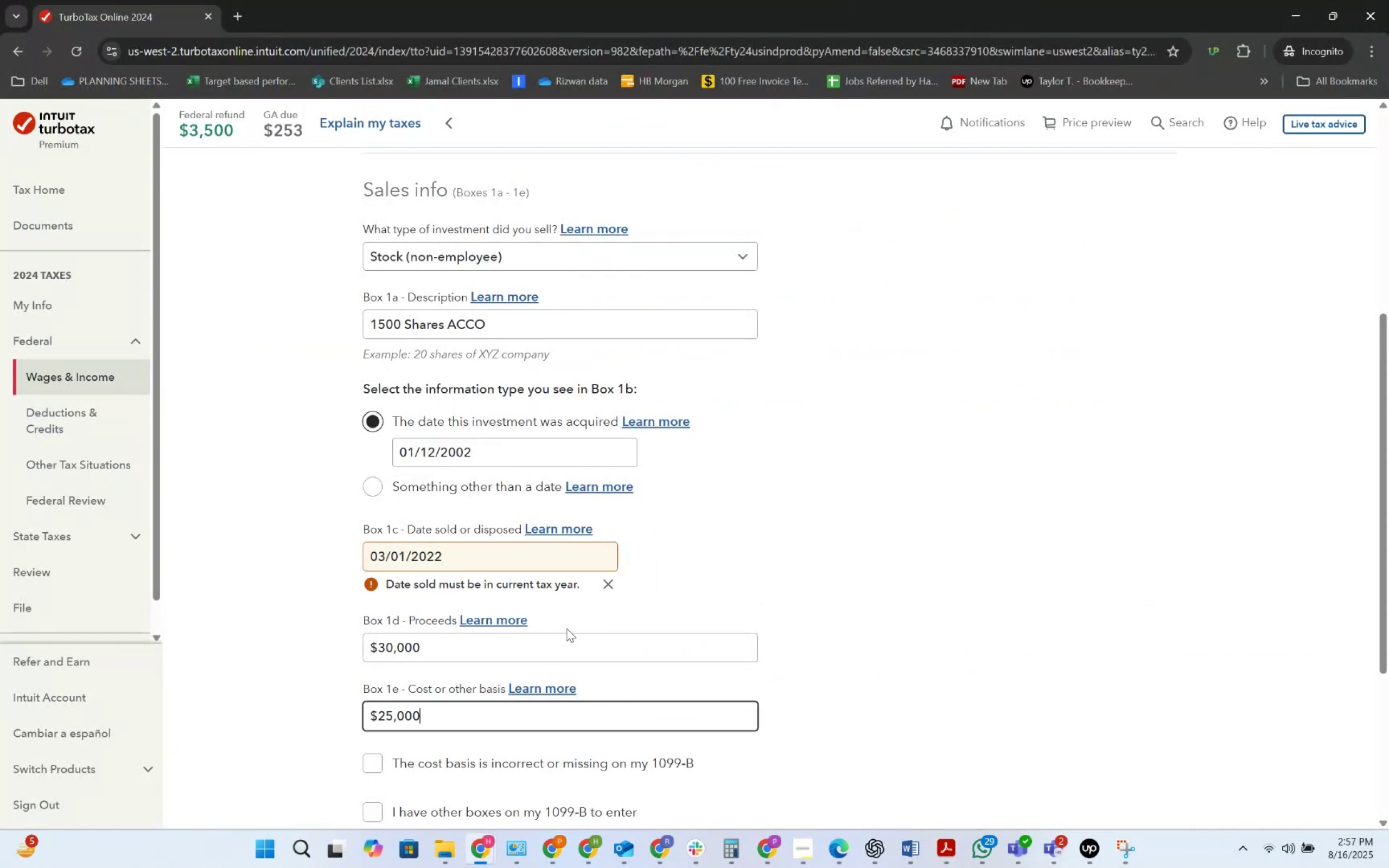 
key(Alt+AltLeft)
 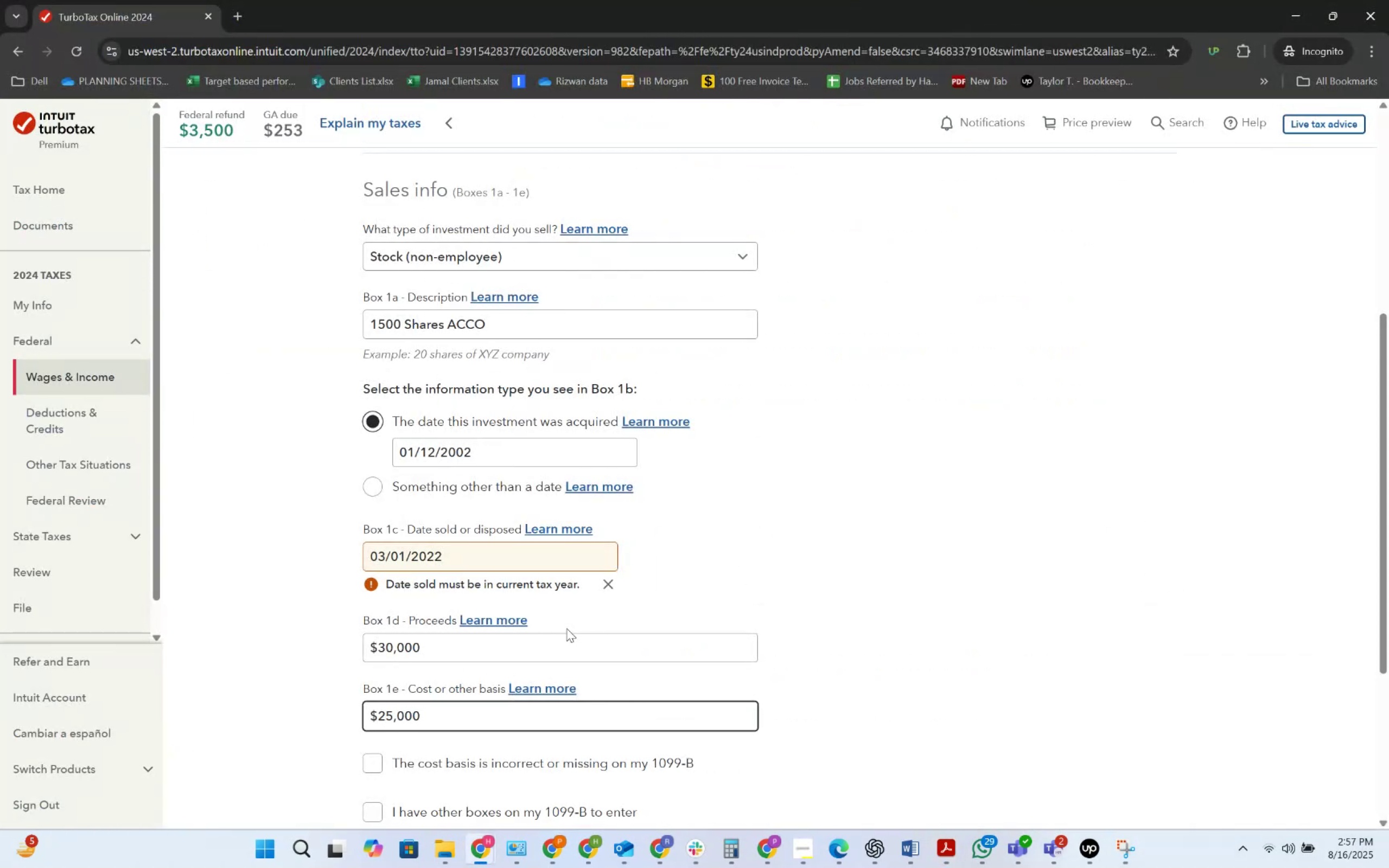 
key(Alt+Tab)
 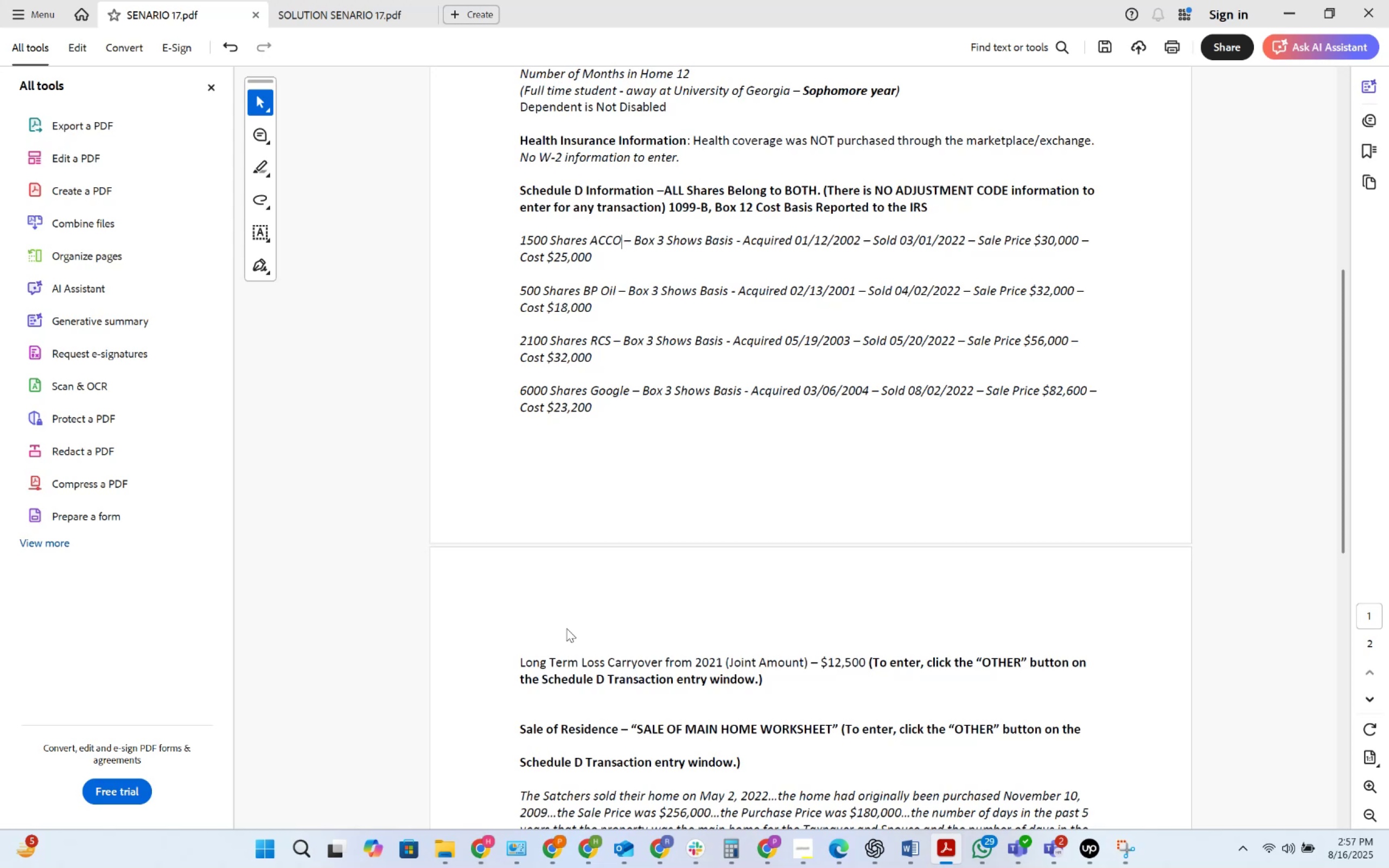 
wait(46.8)
 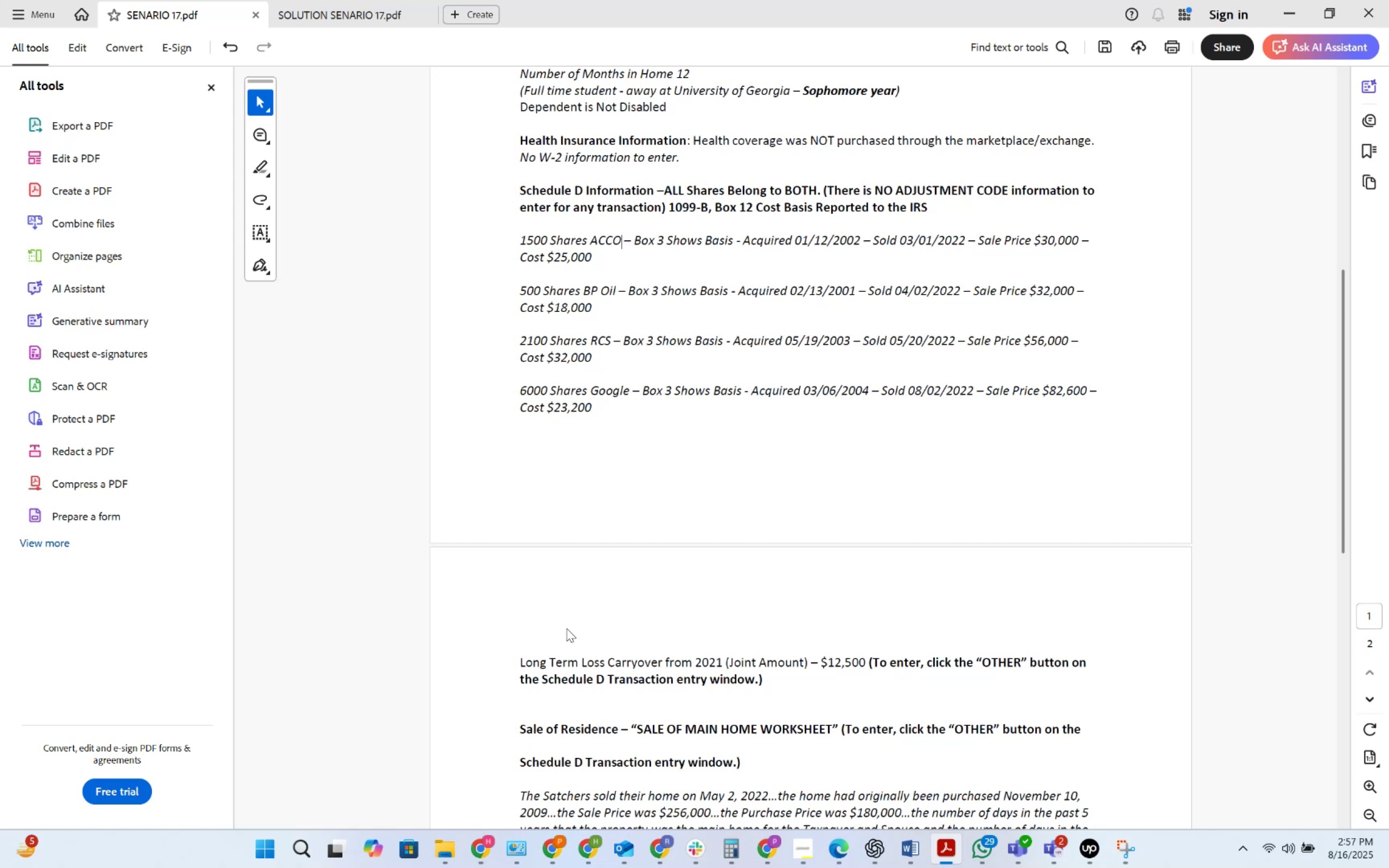 
key(Alt+AltLeft)
 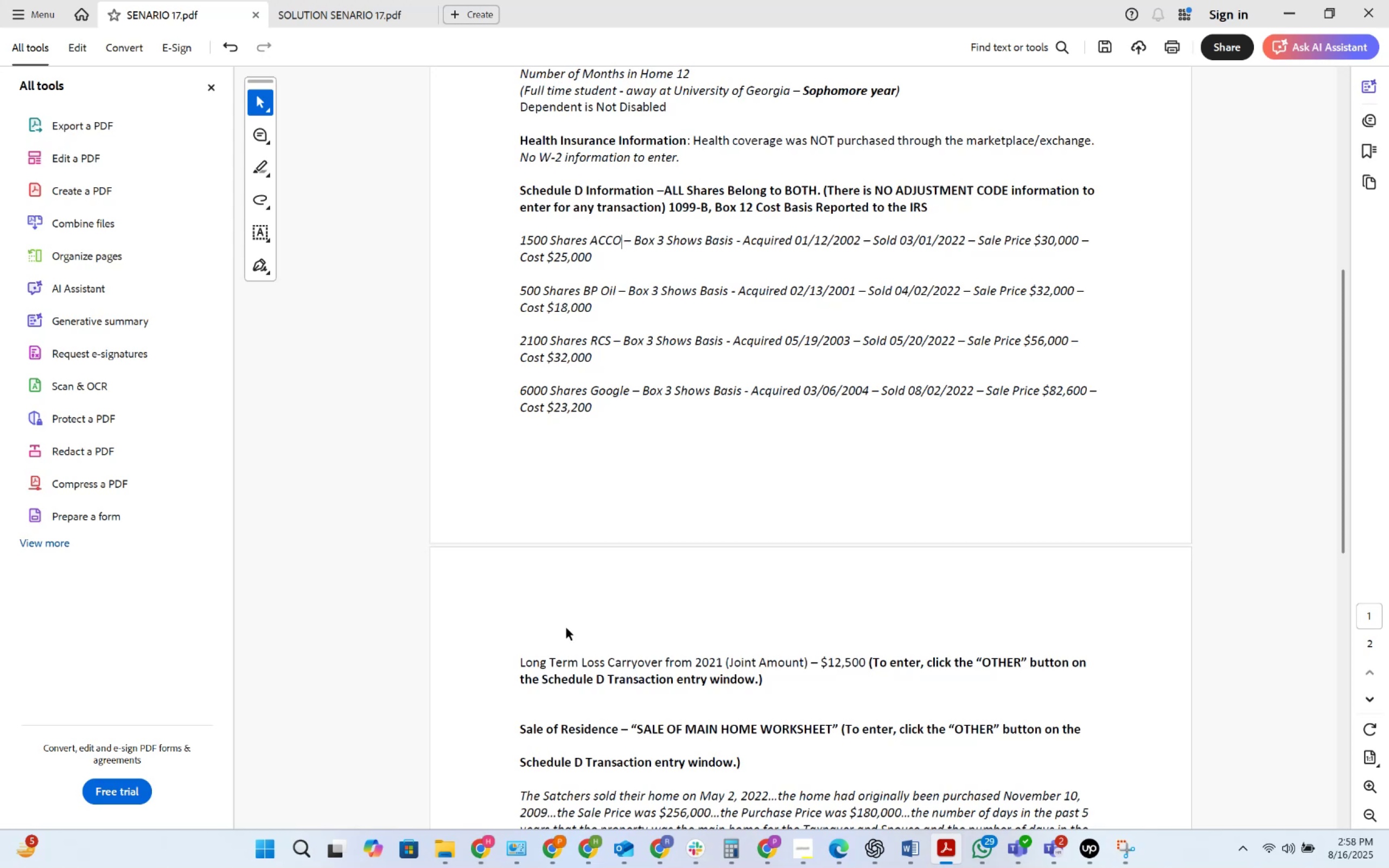 
key(Alt+Tab)
 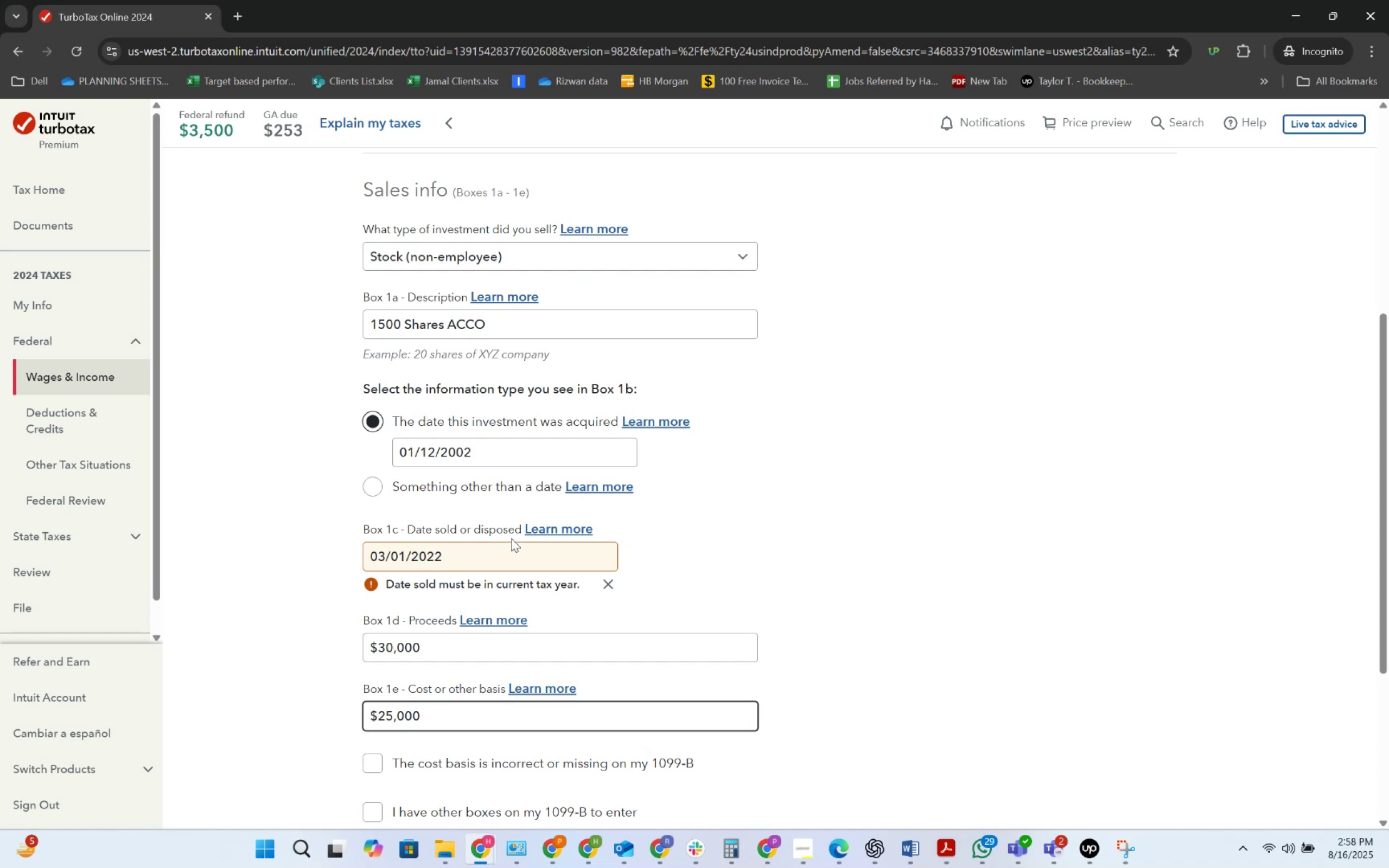 
wait(7.22)
 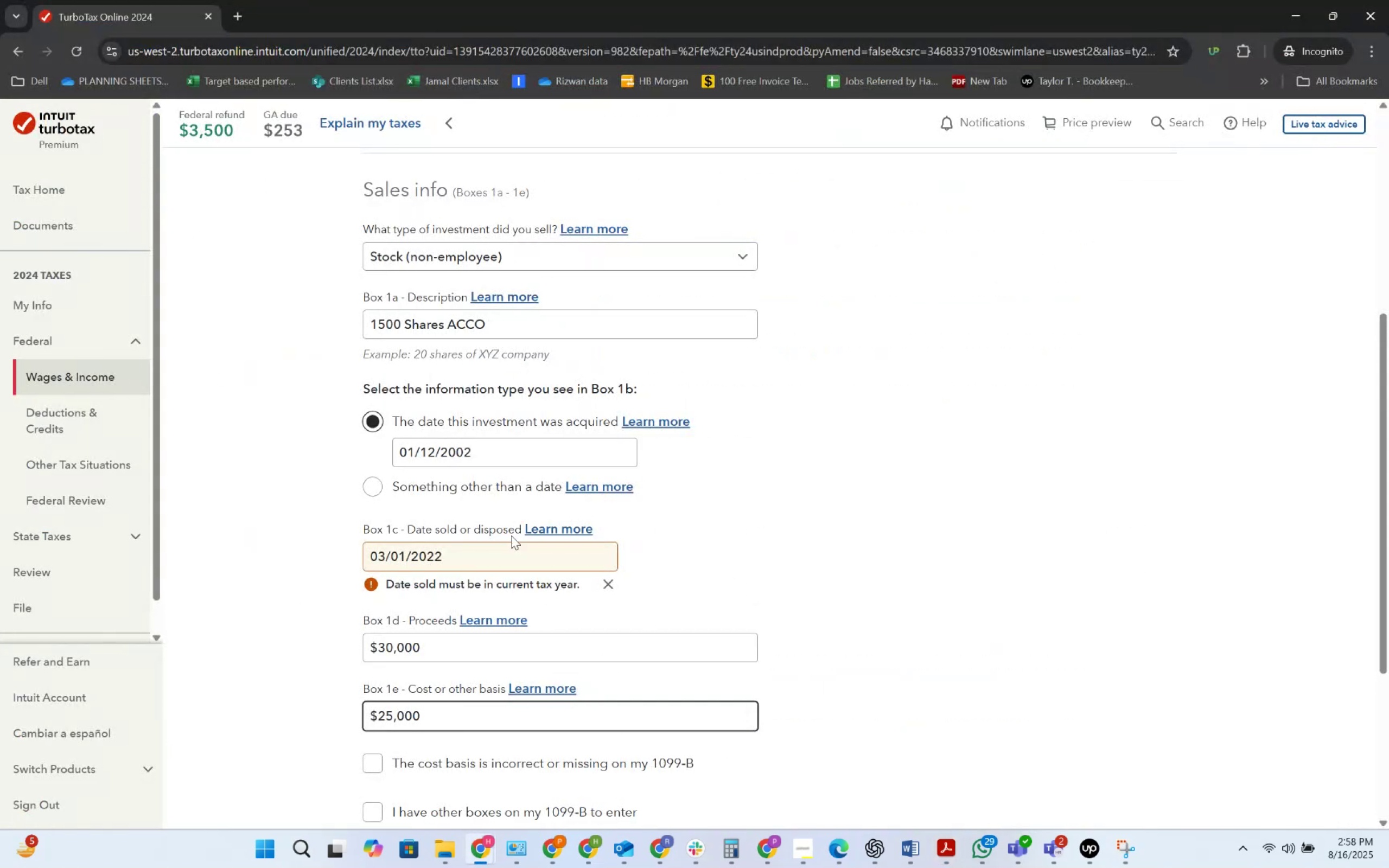 
key(Alt+AltLeft)
 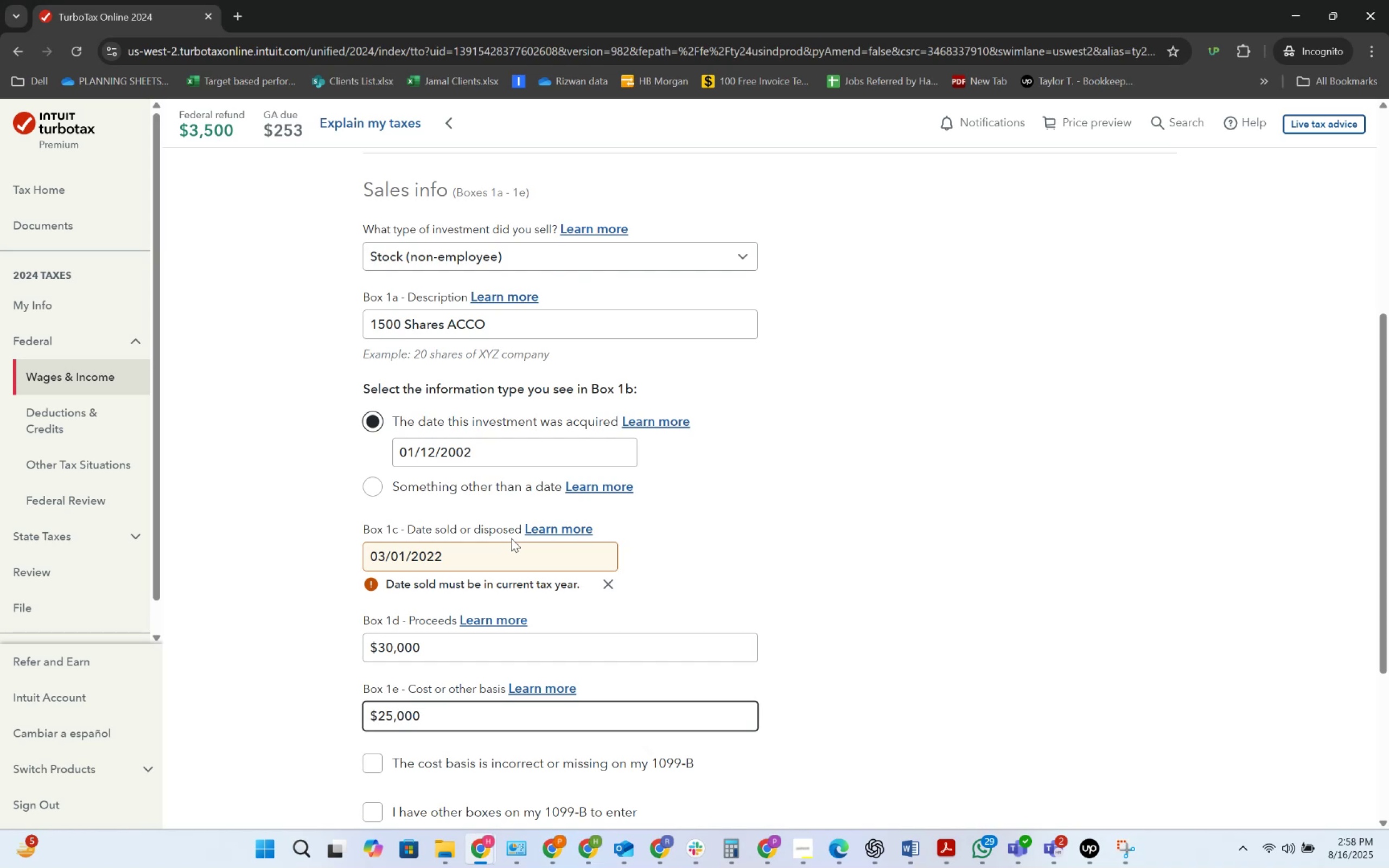 
key(Alt+Tab)
 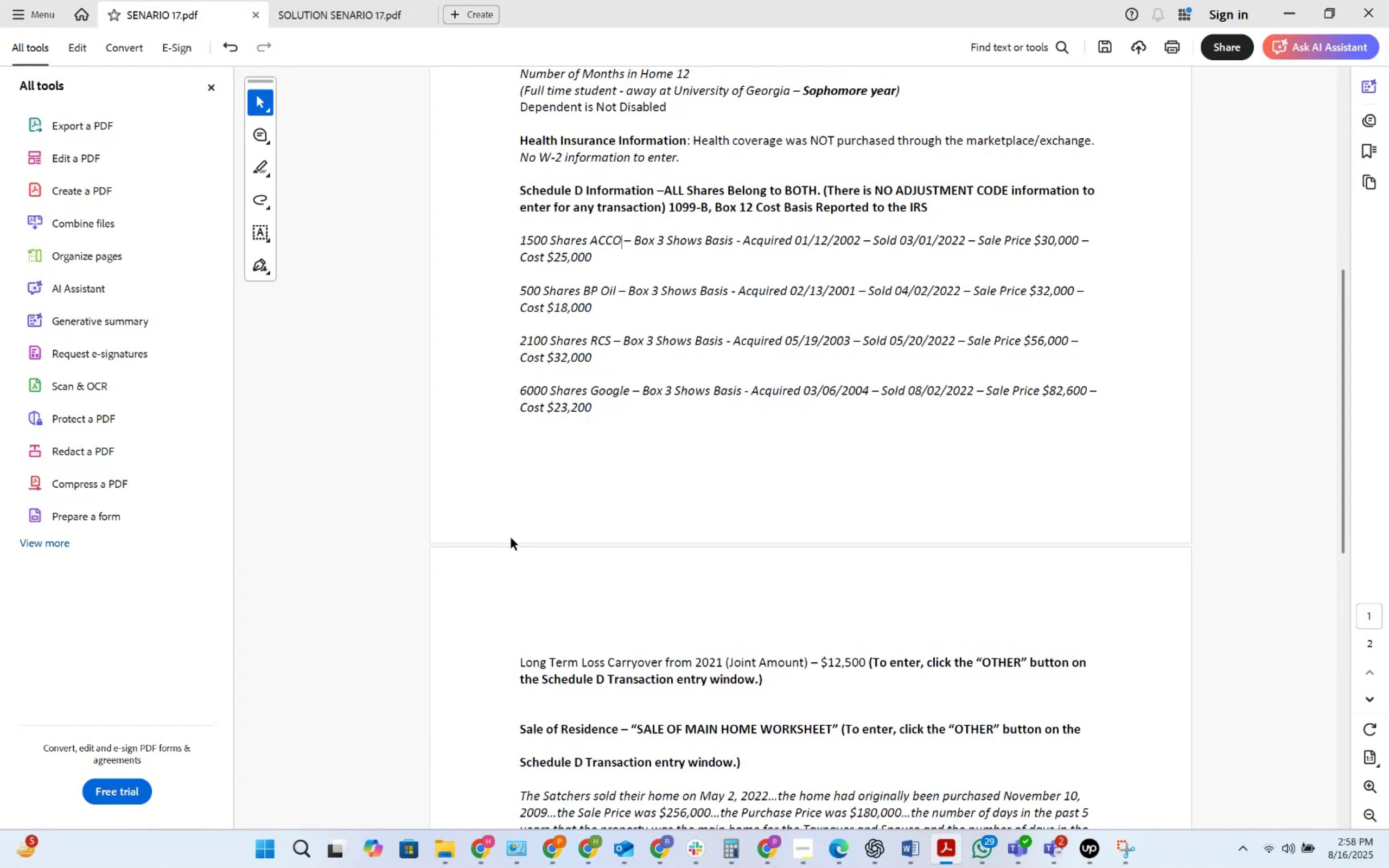 
wait(26.8)
 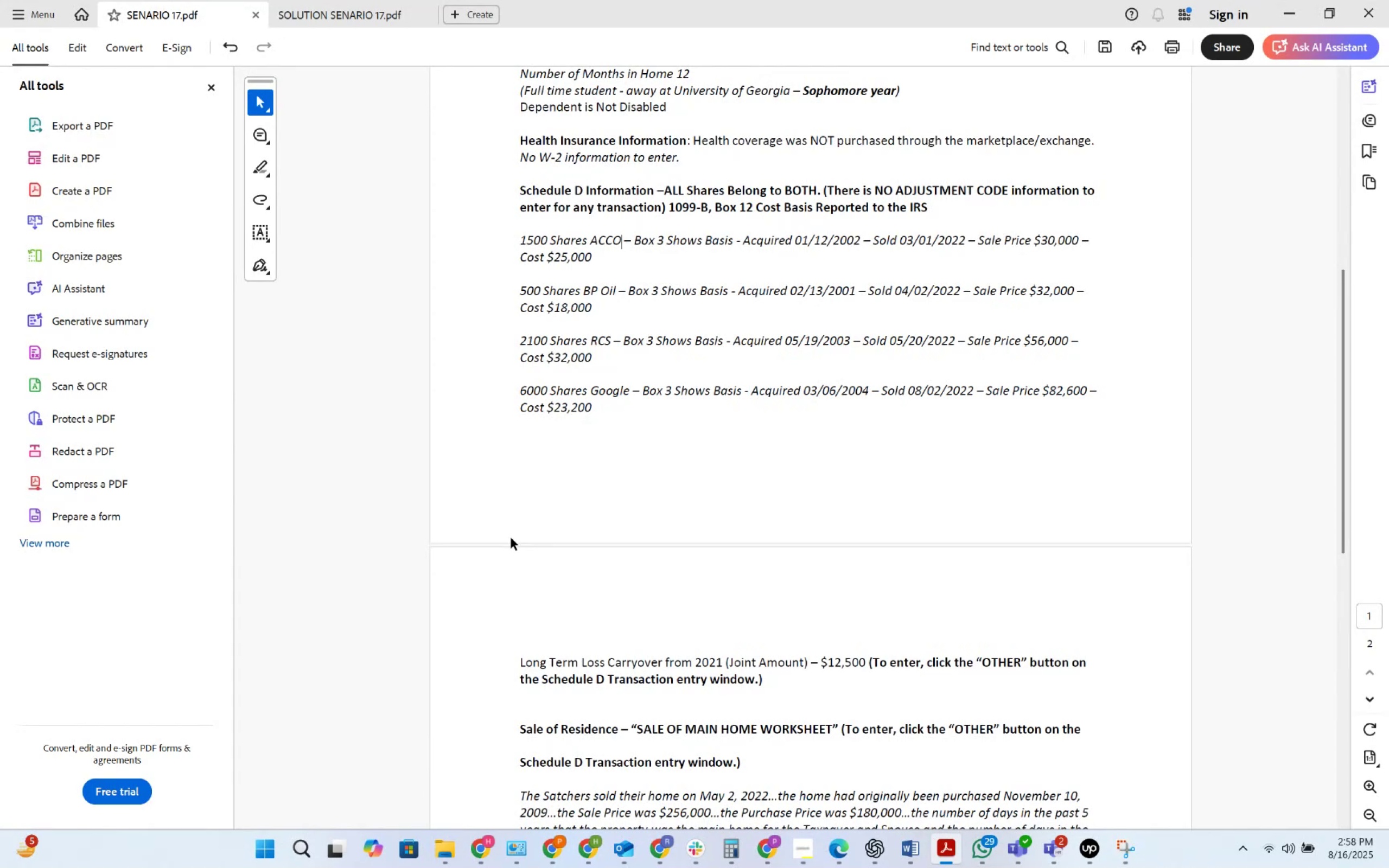 
key(Alt+AltLeft)
 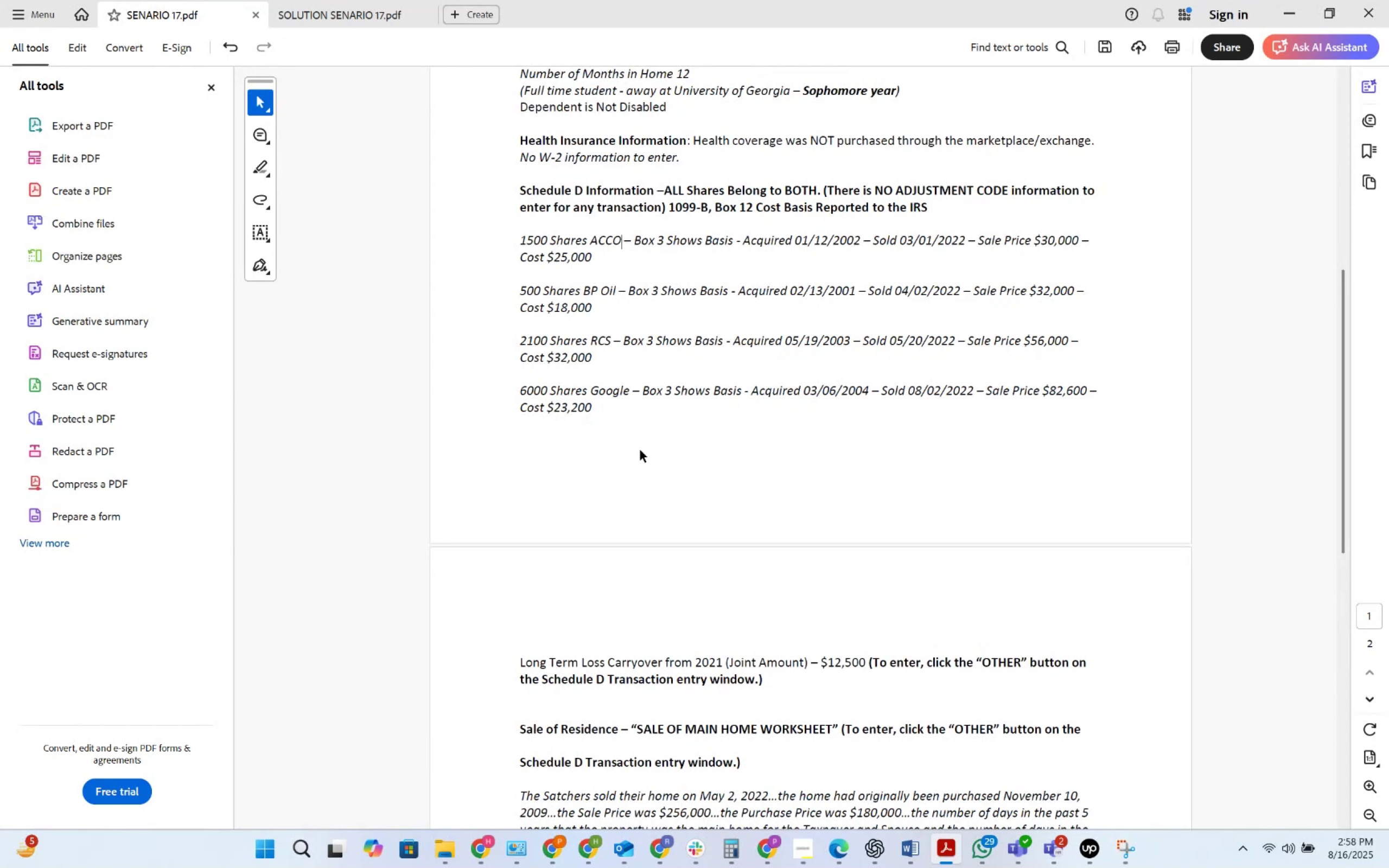 
key(Alt+Tab)
 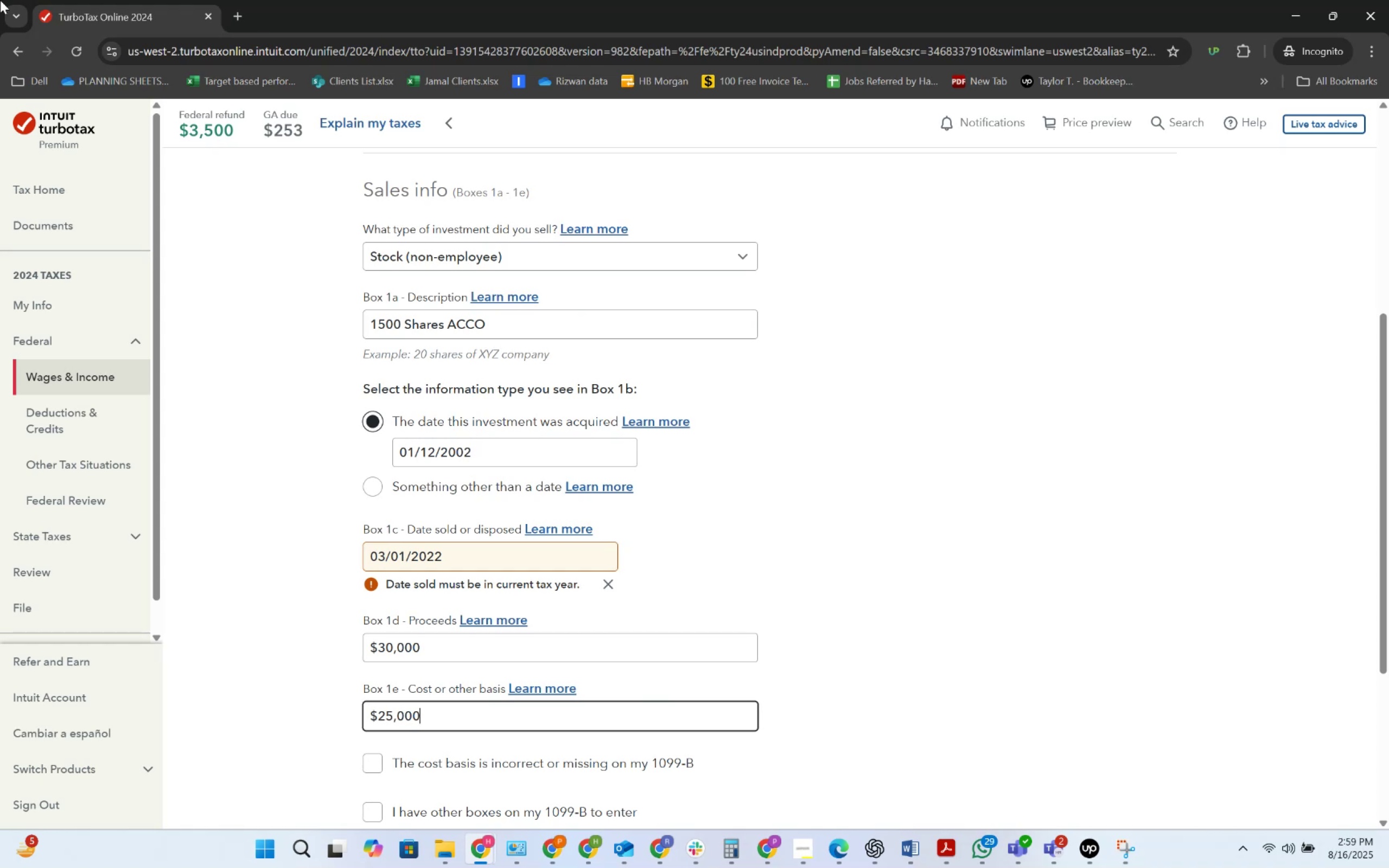 
wait(71.19)
 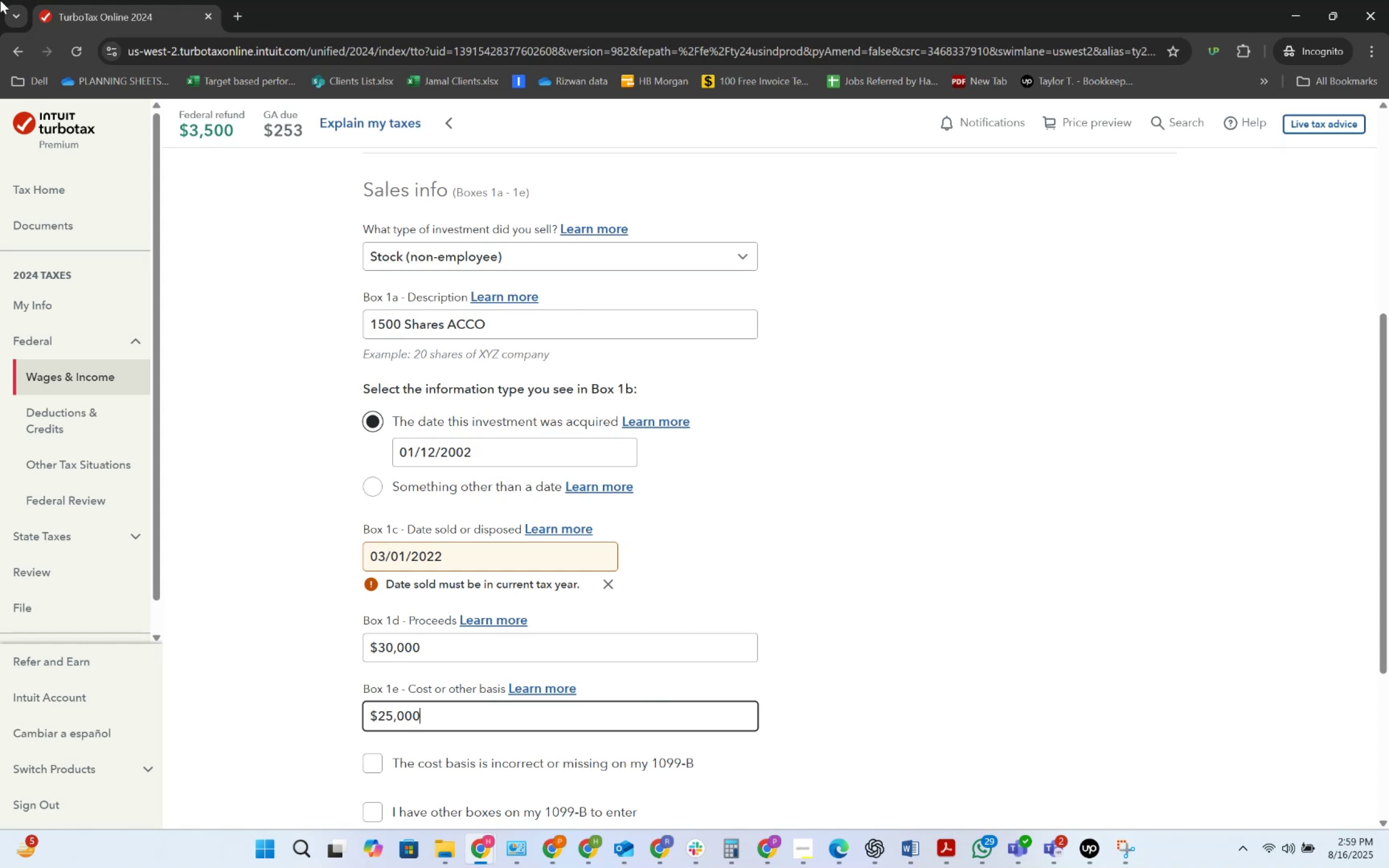 
left_click([678, 860])
 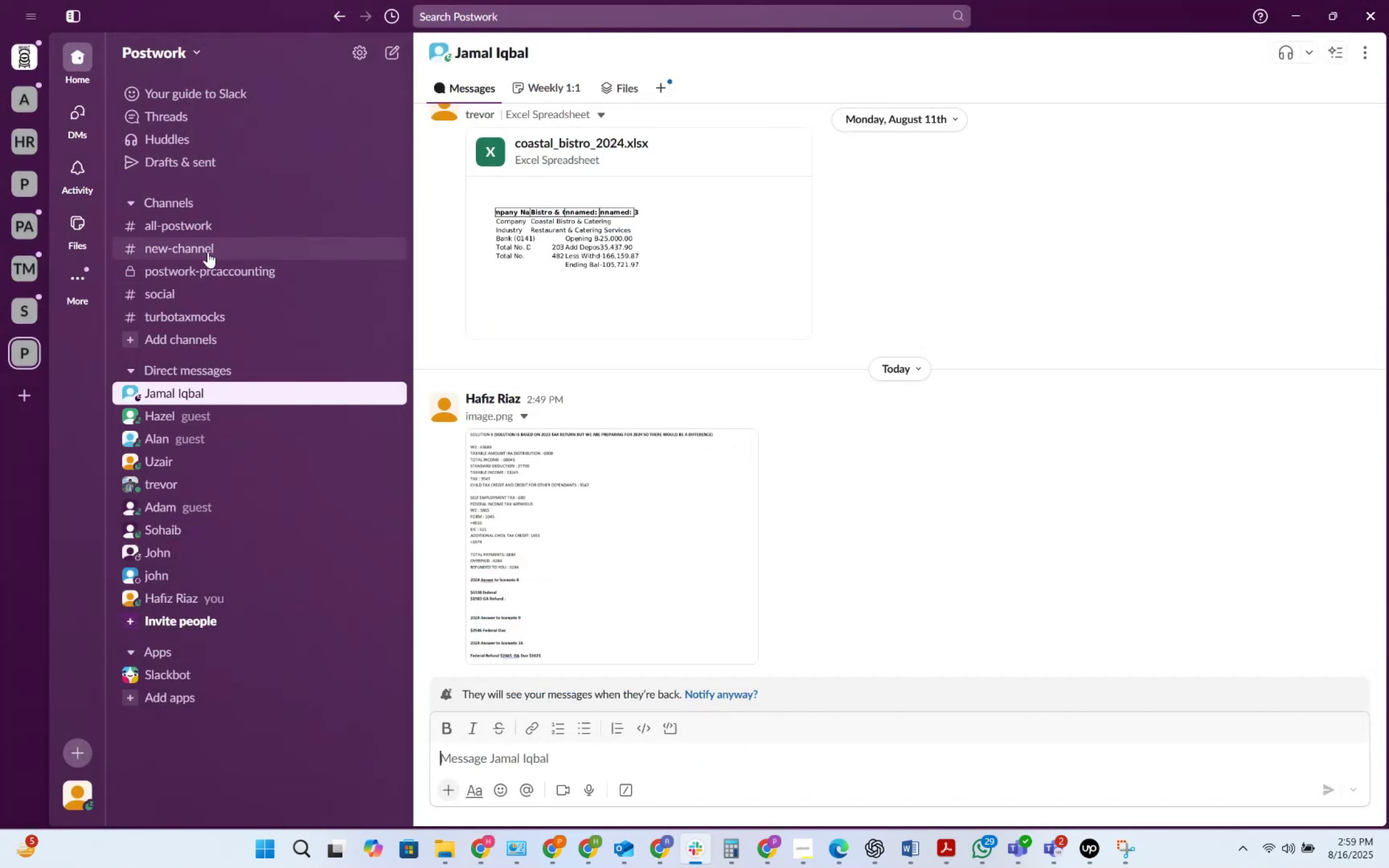 
left_click([206, 261])
 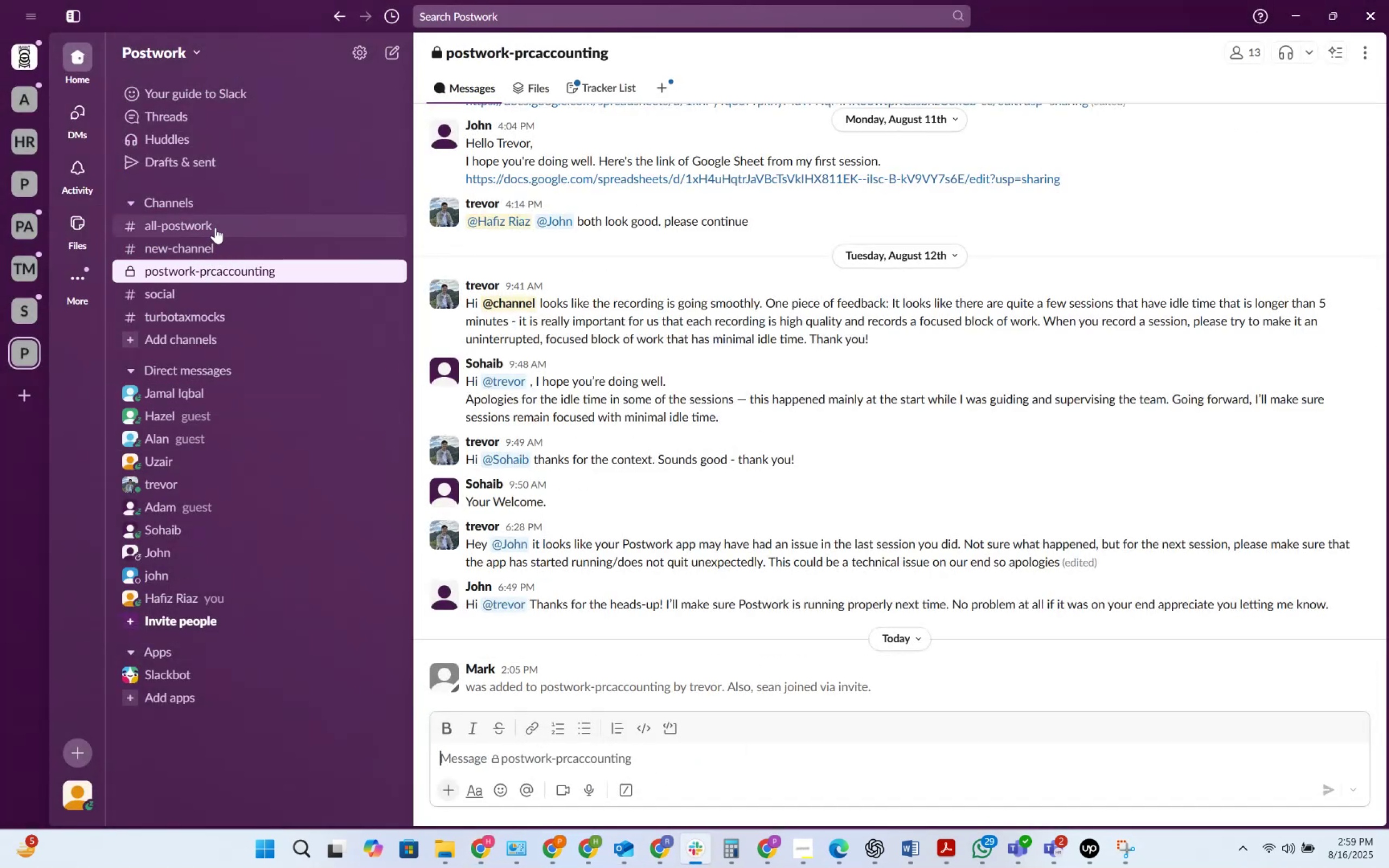 
left_click([200, 314])
 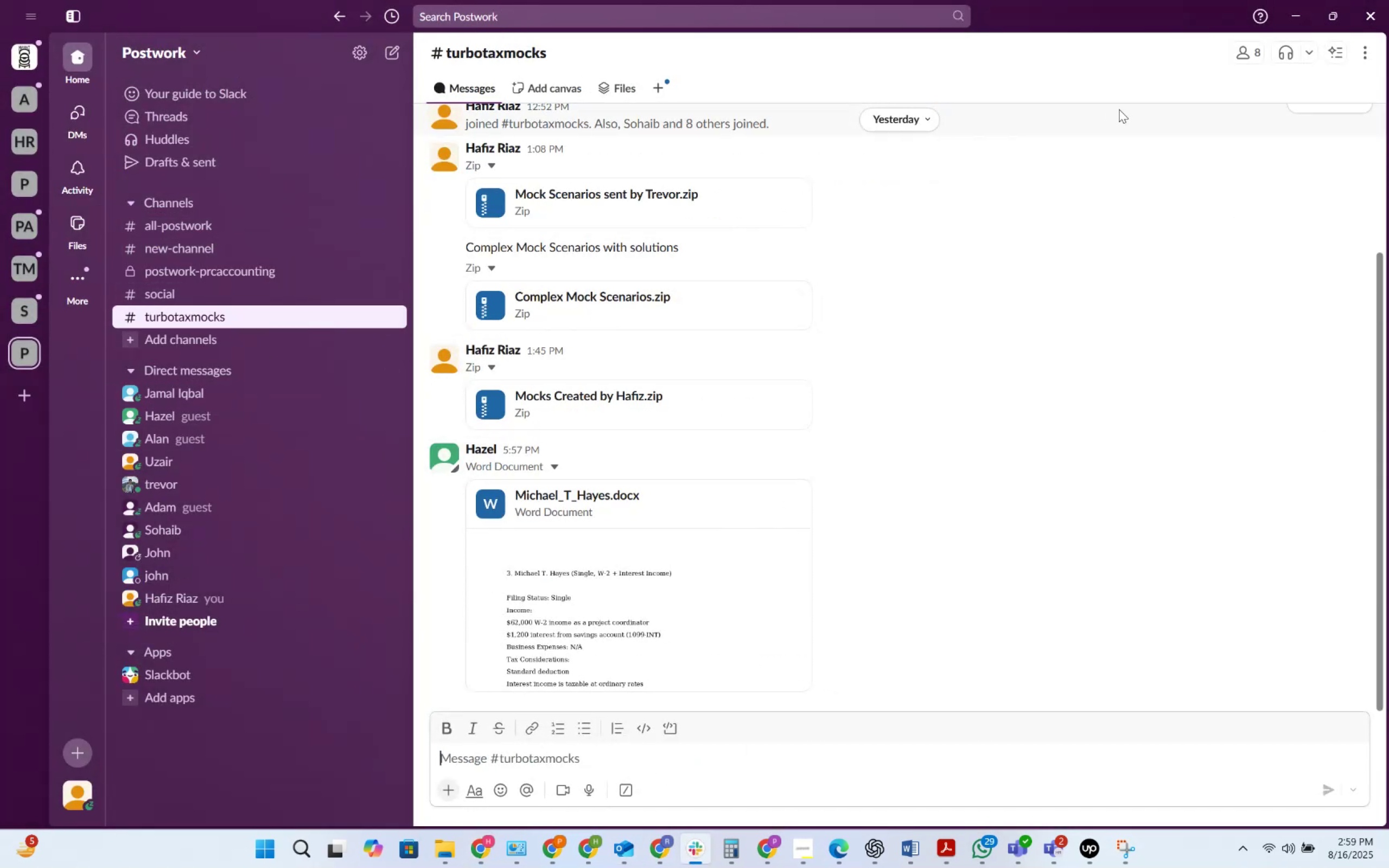 
left_click([1239, 49])
 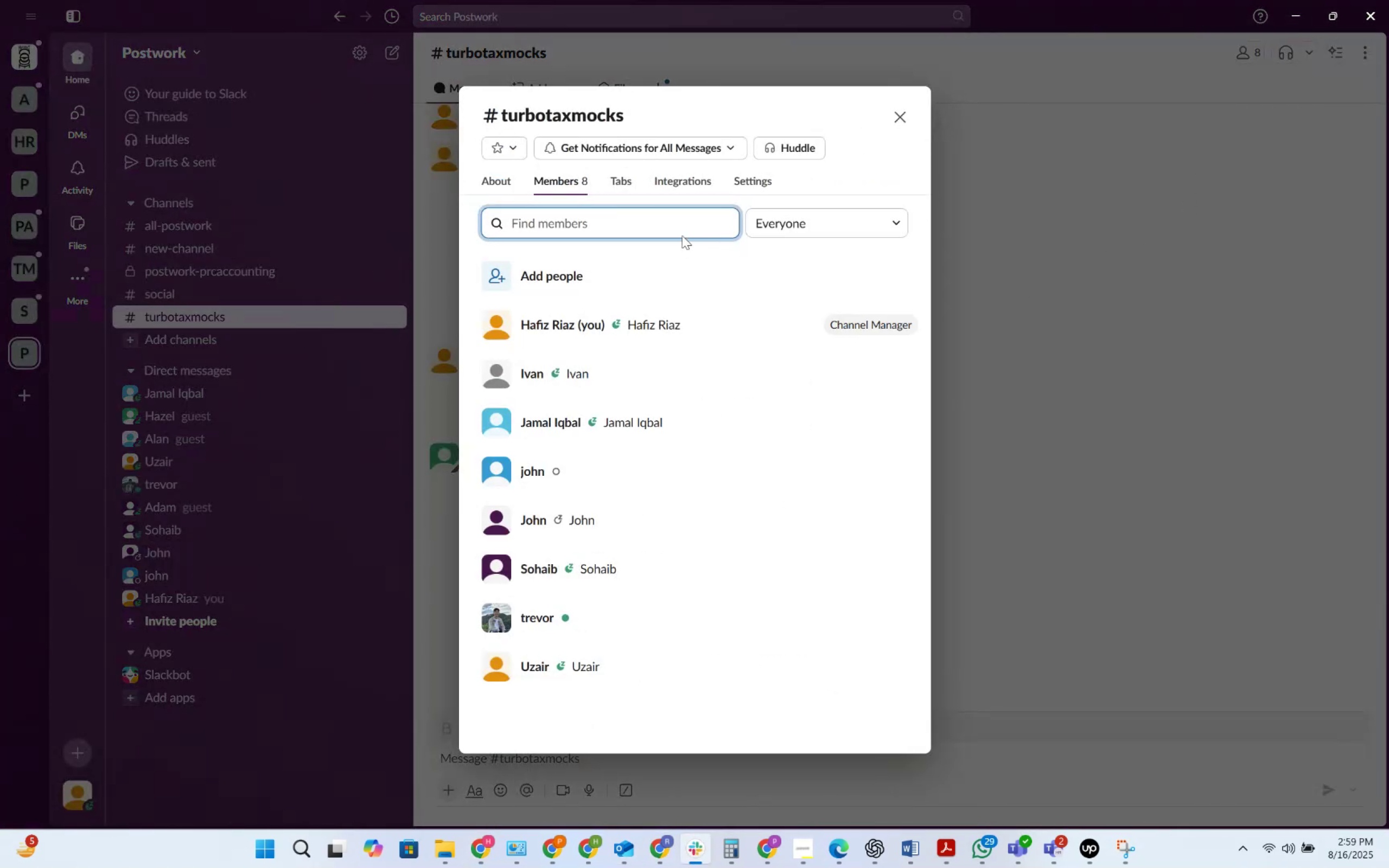 
type(sea)
key(Backspace)
key(Backspace)
key(Backspace)
 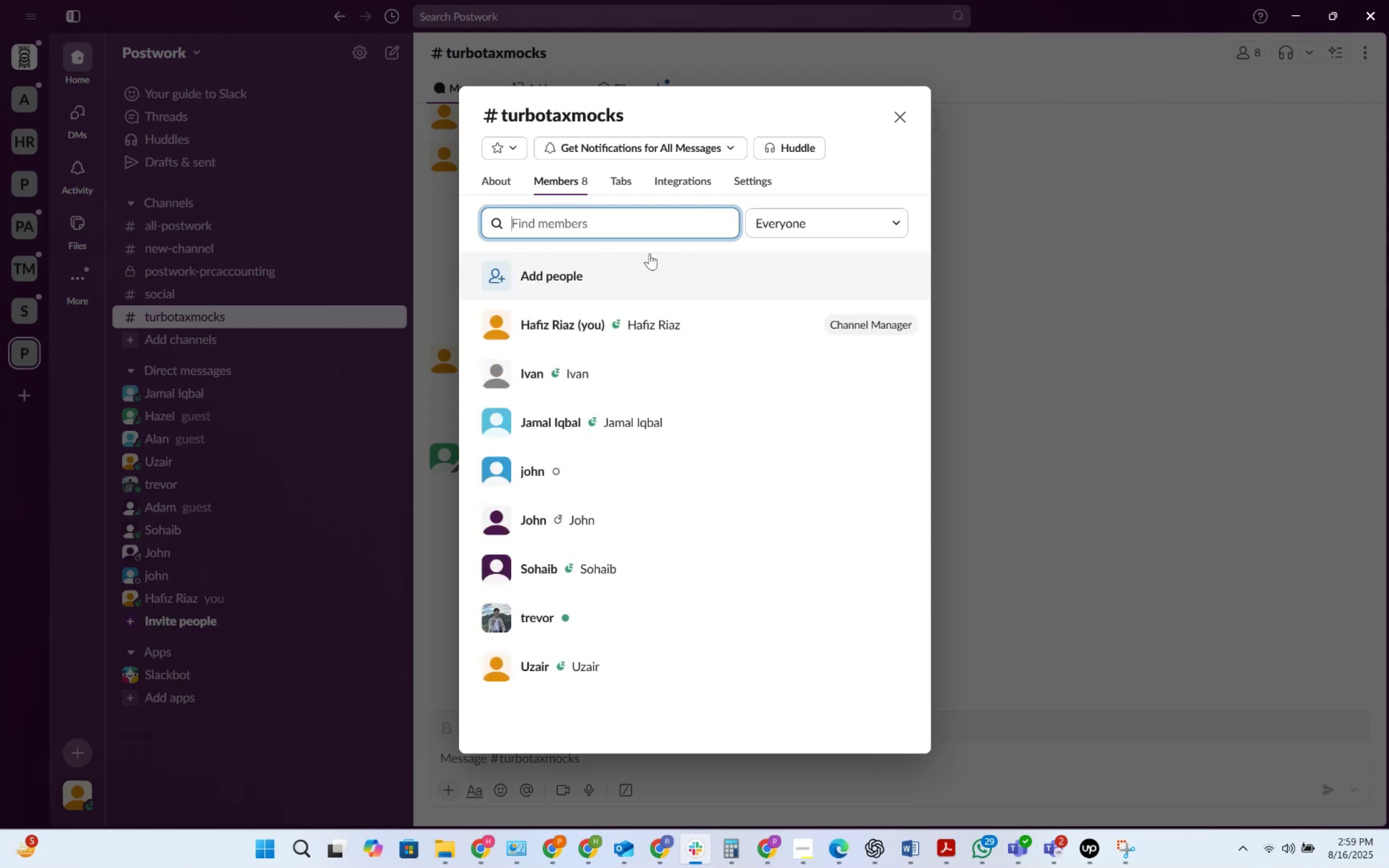 
left_click([649, 253])
 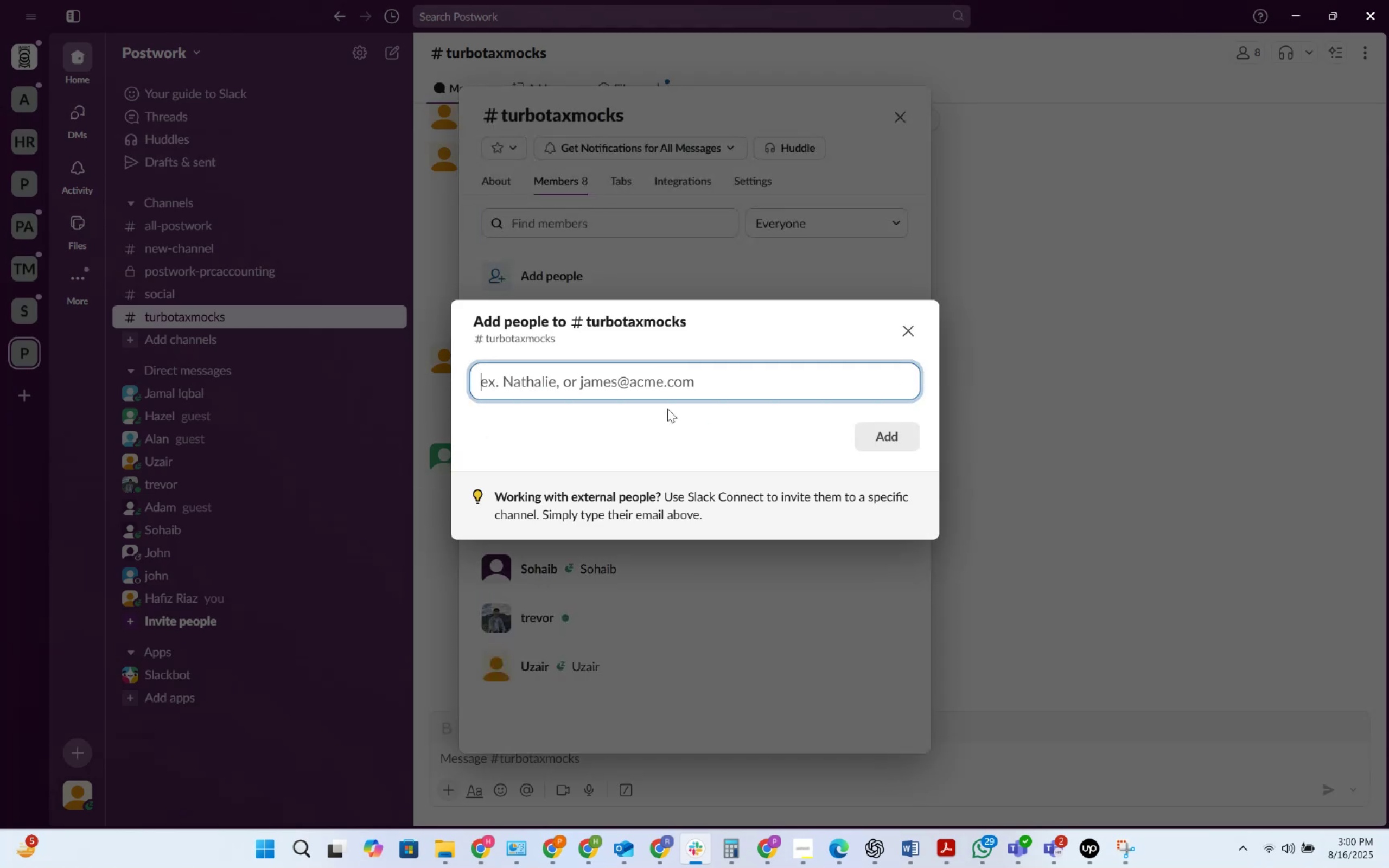 
type(sea)
 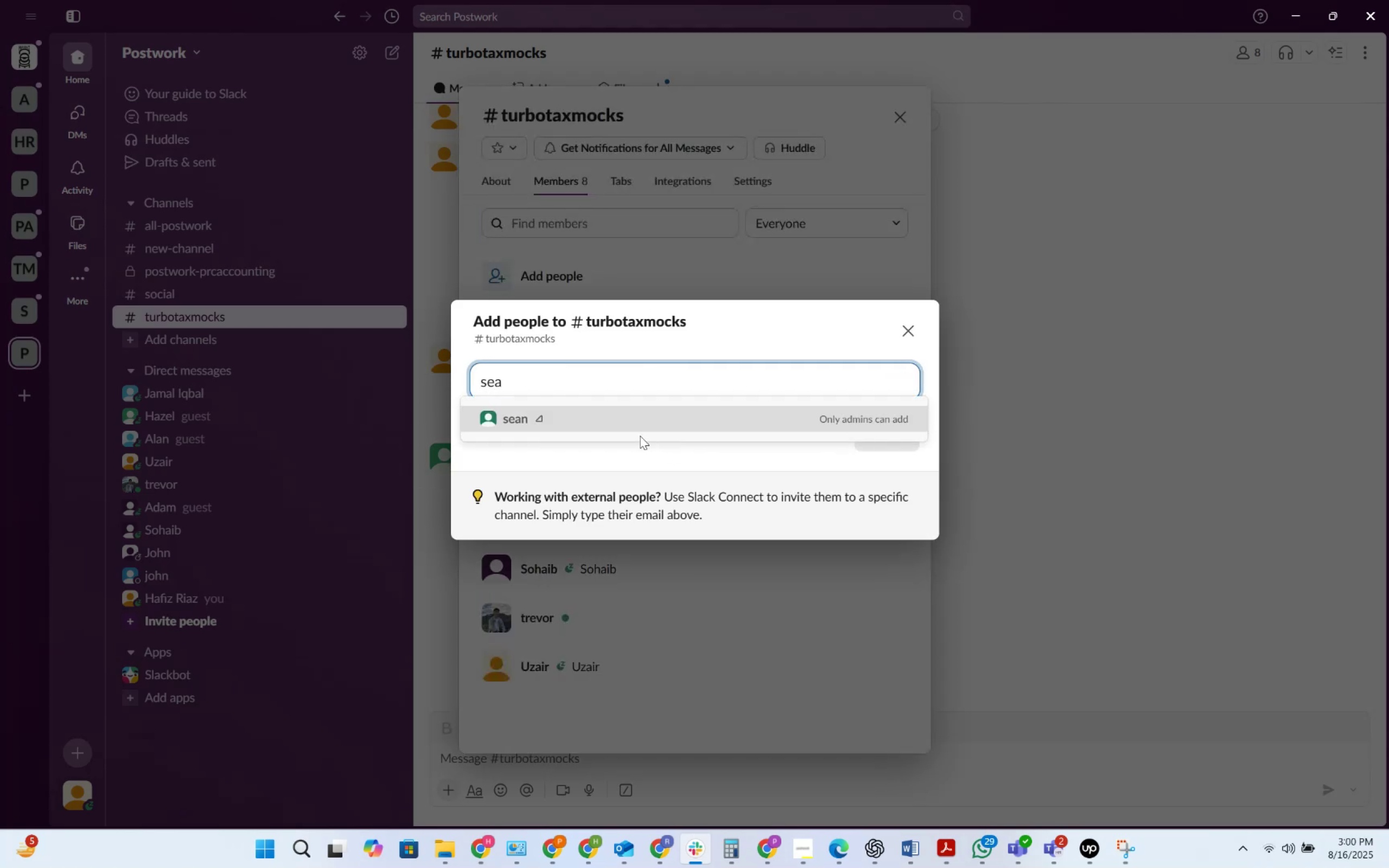 
left_click([612, 425])
 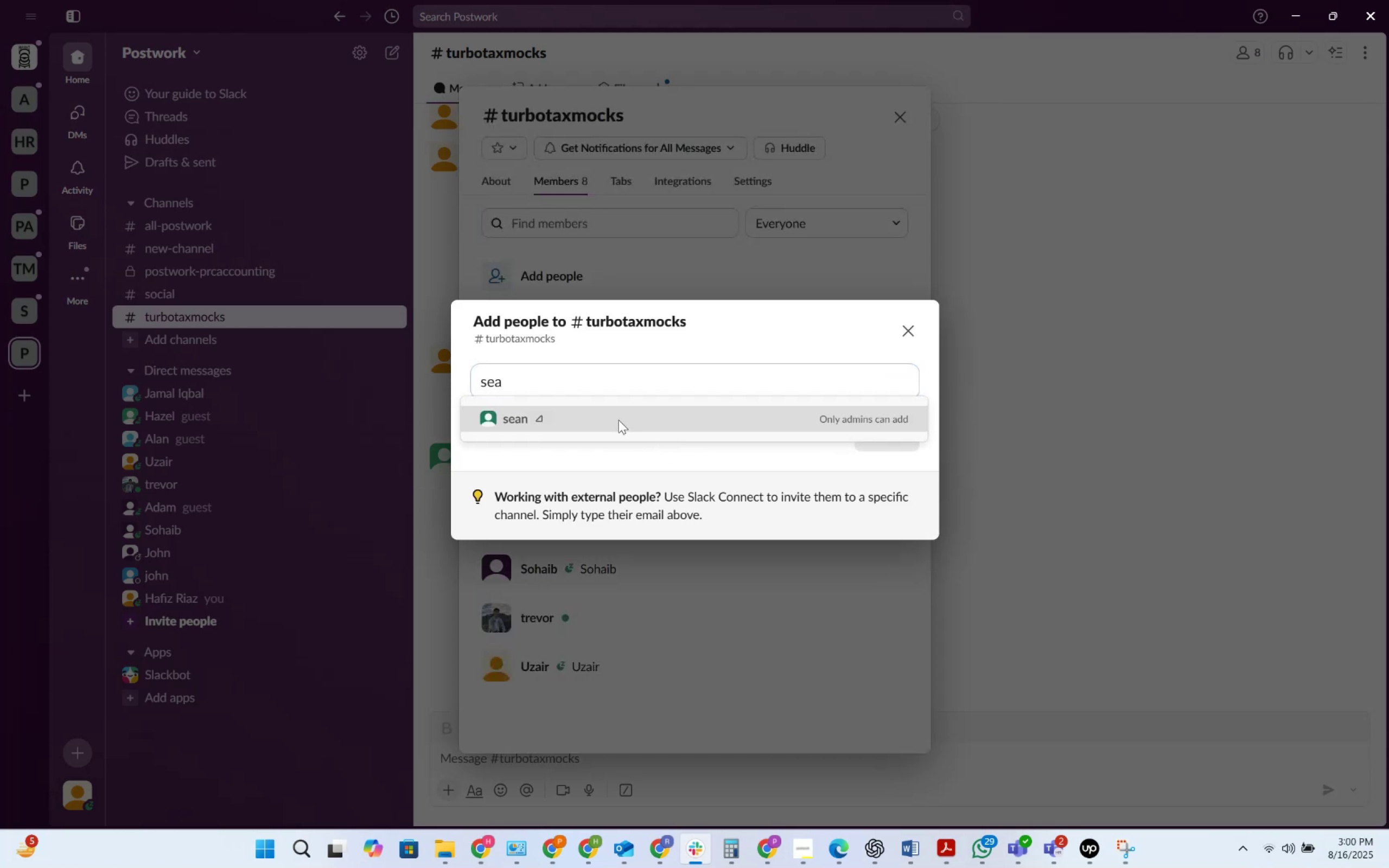 
double_click([619, 420])
 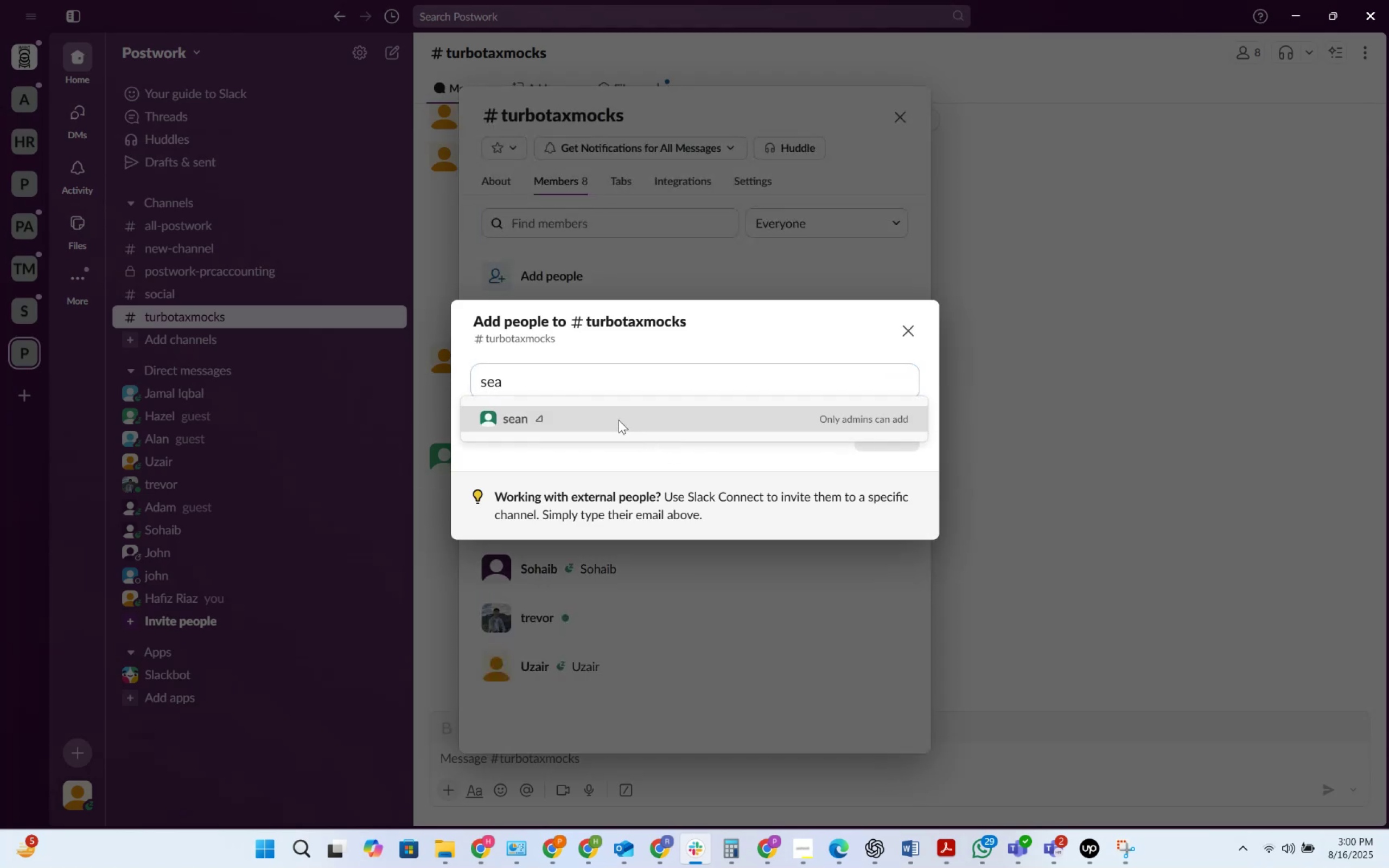 
triple_click([619, 420])
 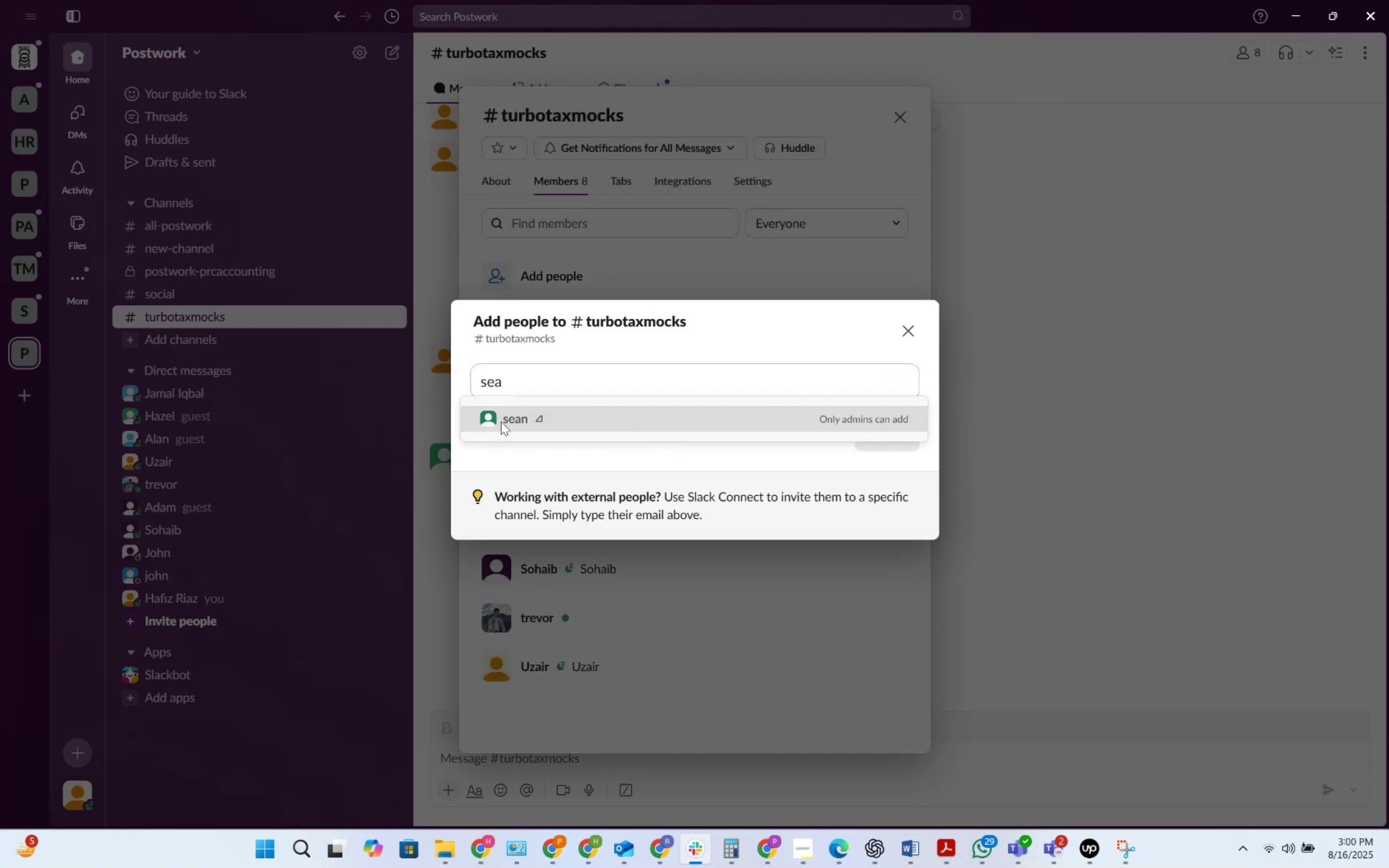 
double_click([501, 422])
 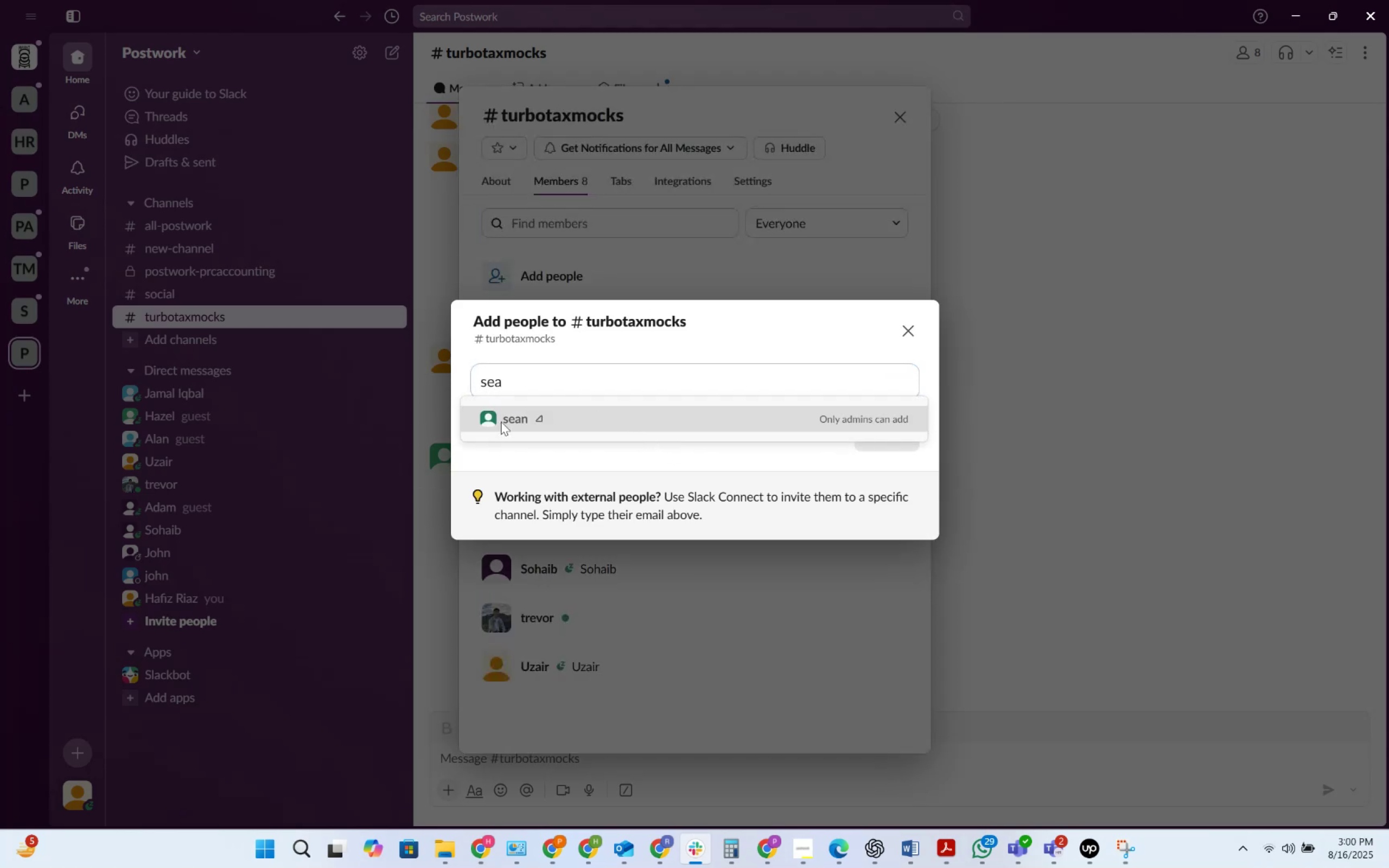 
triple_click([501, 422])
 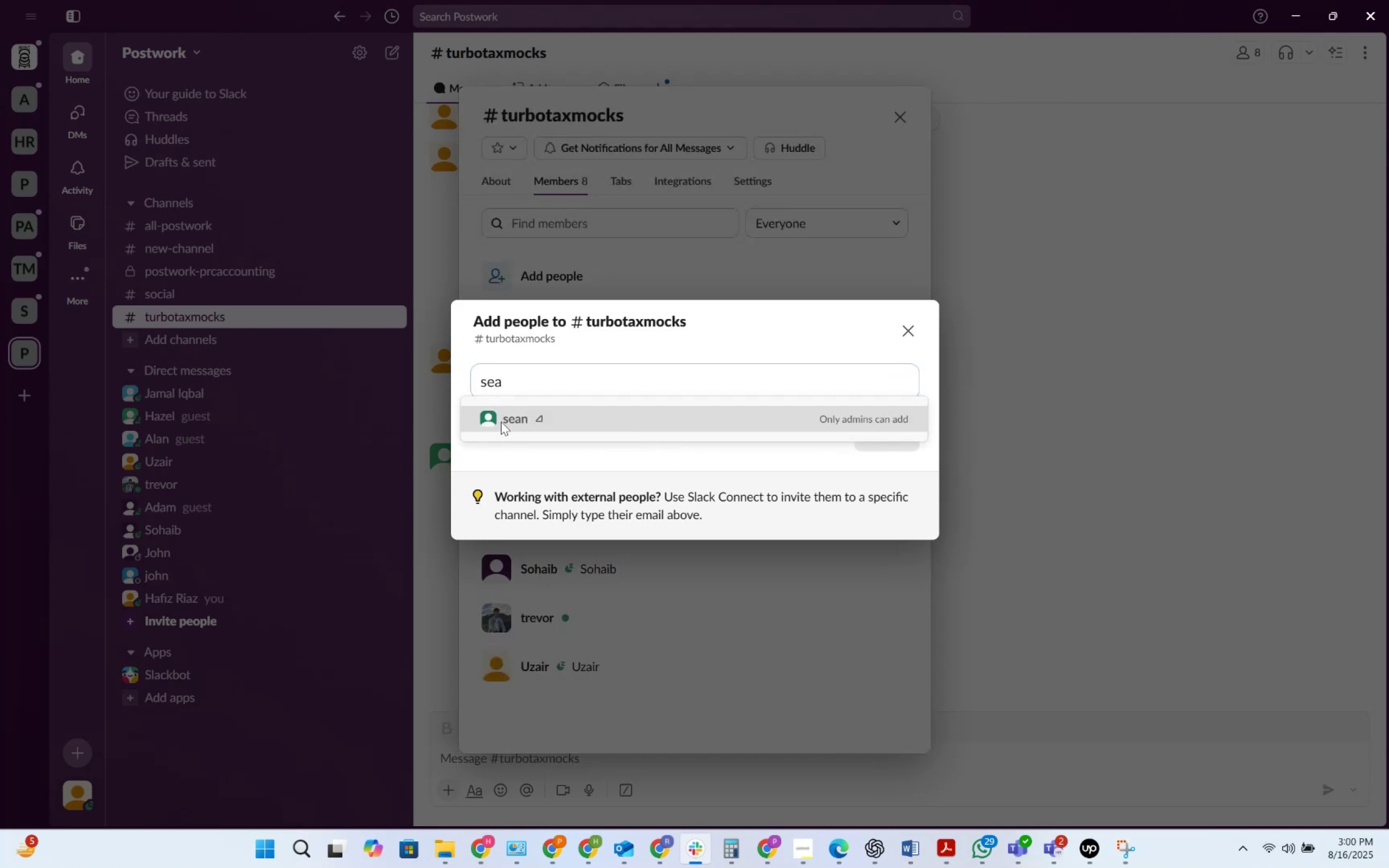 
triple_click([501, 422])
 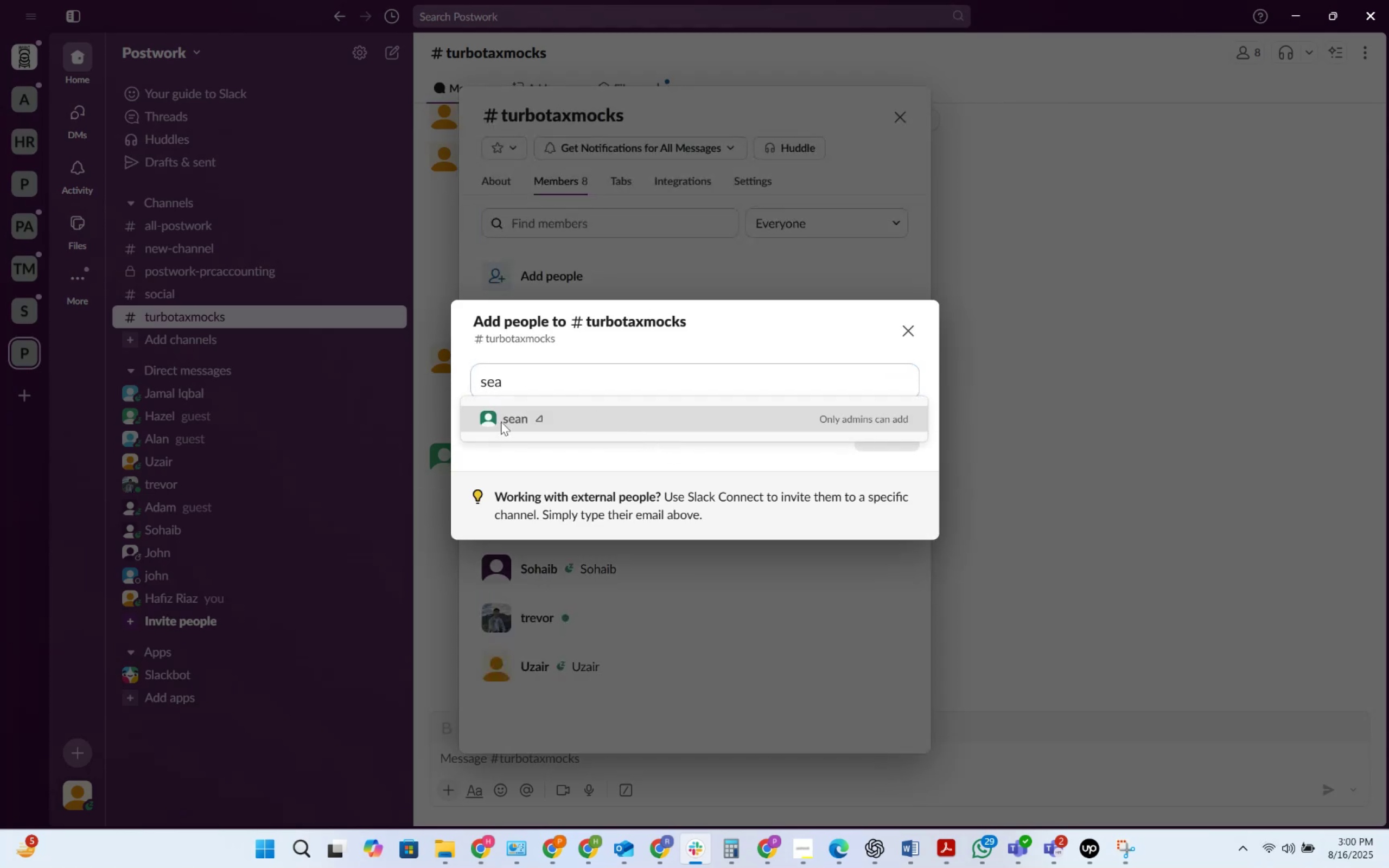 
triple_click([501, 422])
 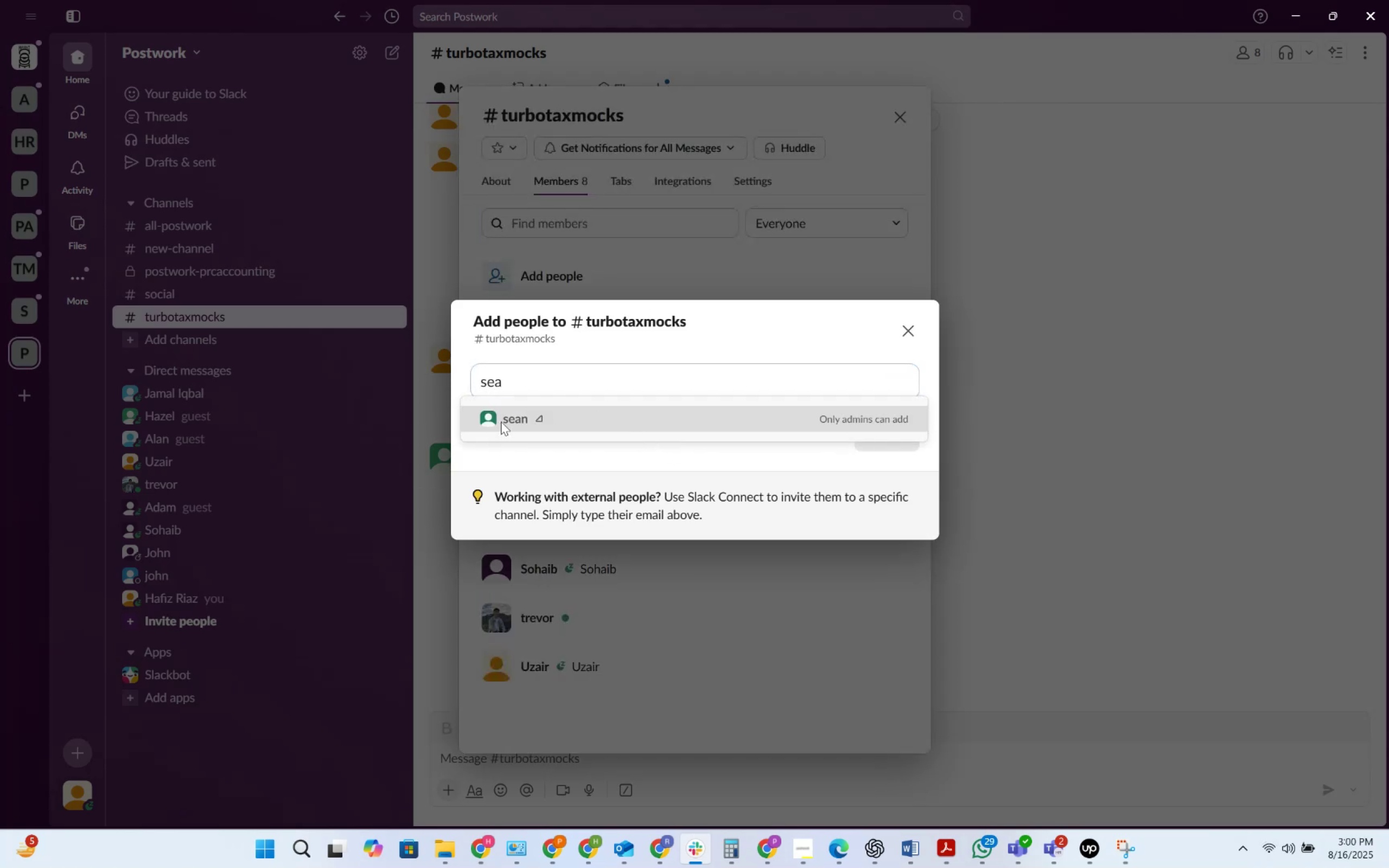 
triple_click([501, 422])
 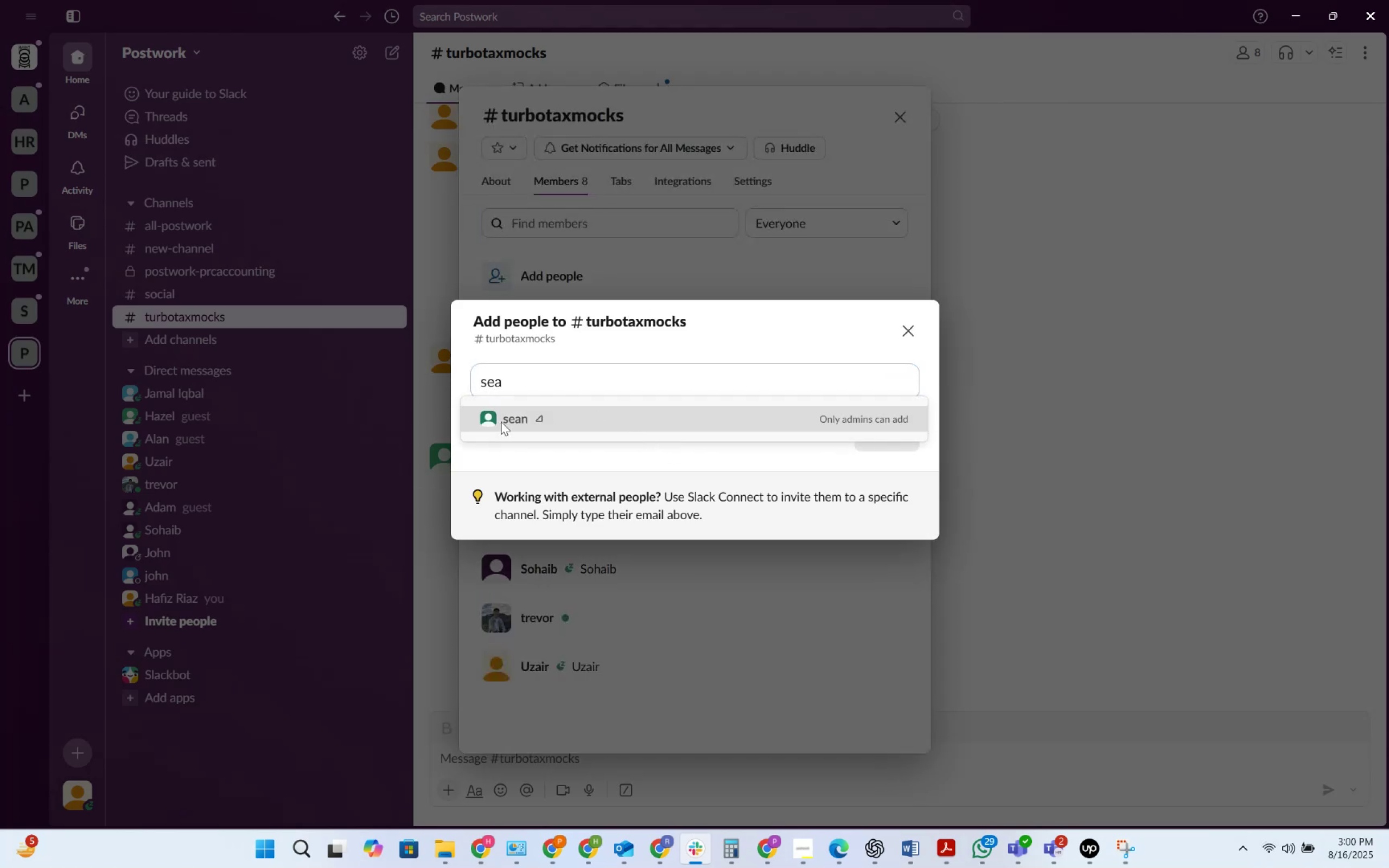 
triple_click([501, 422])
 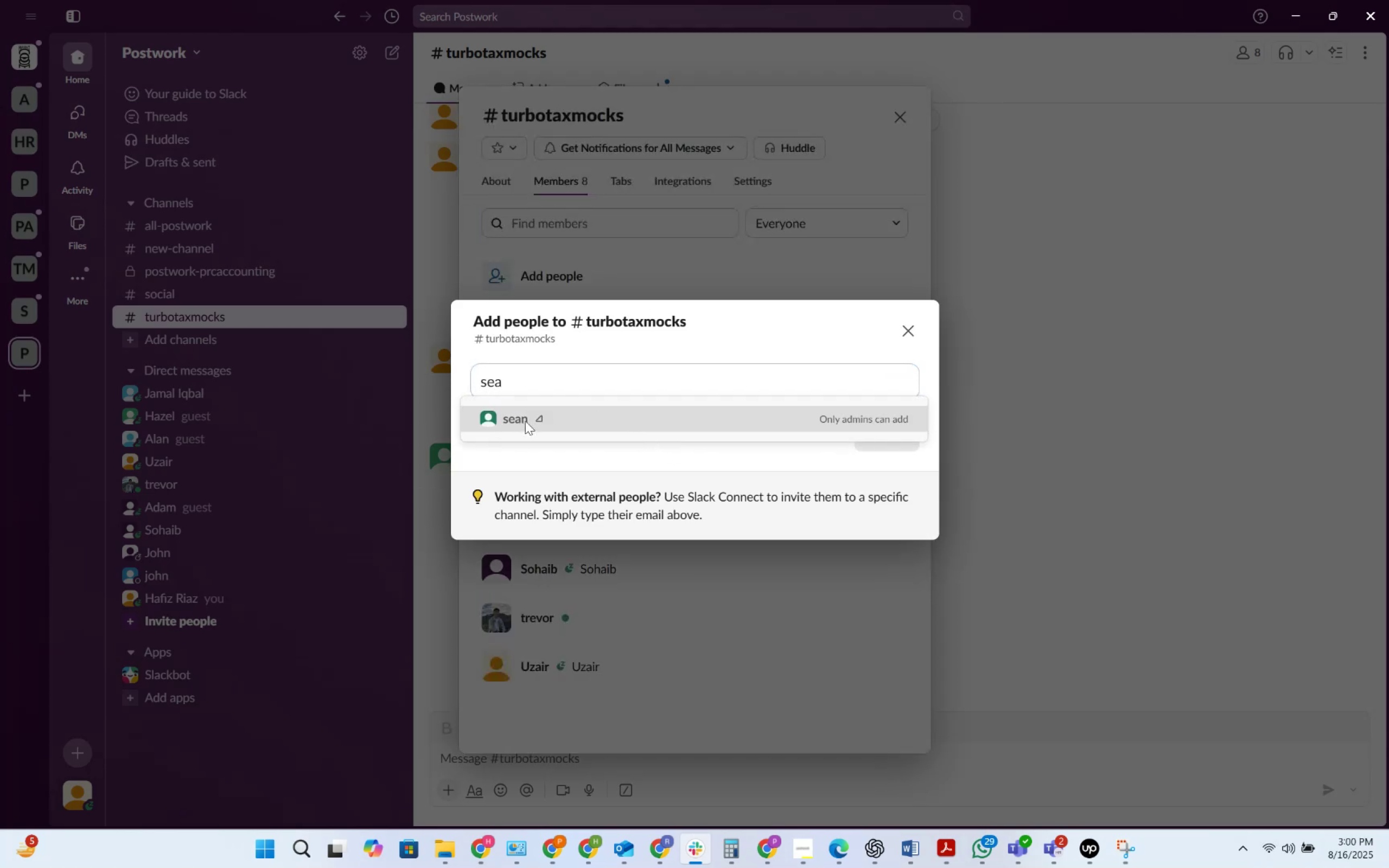 
double_click([525, 421])
 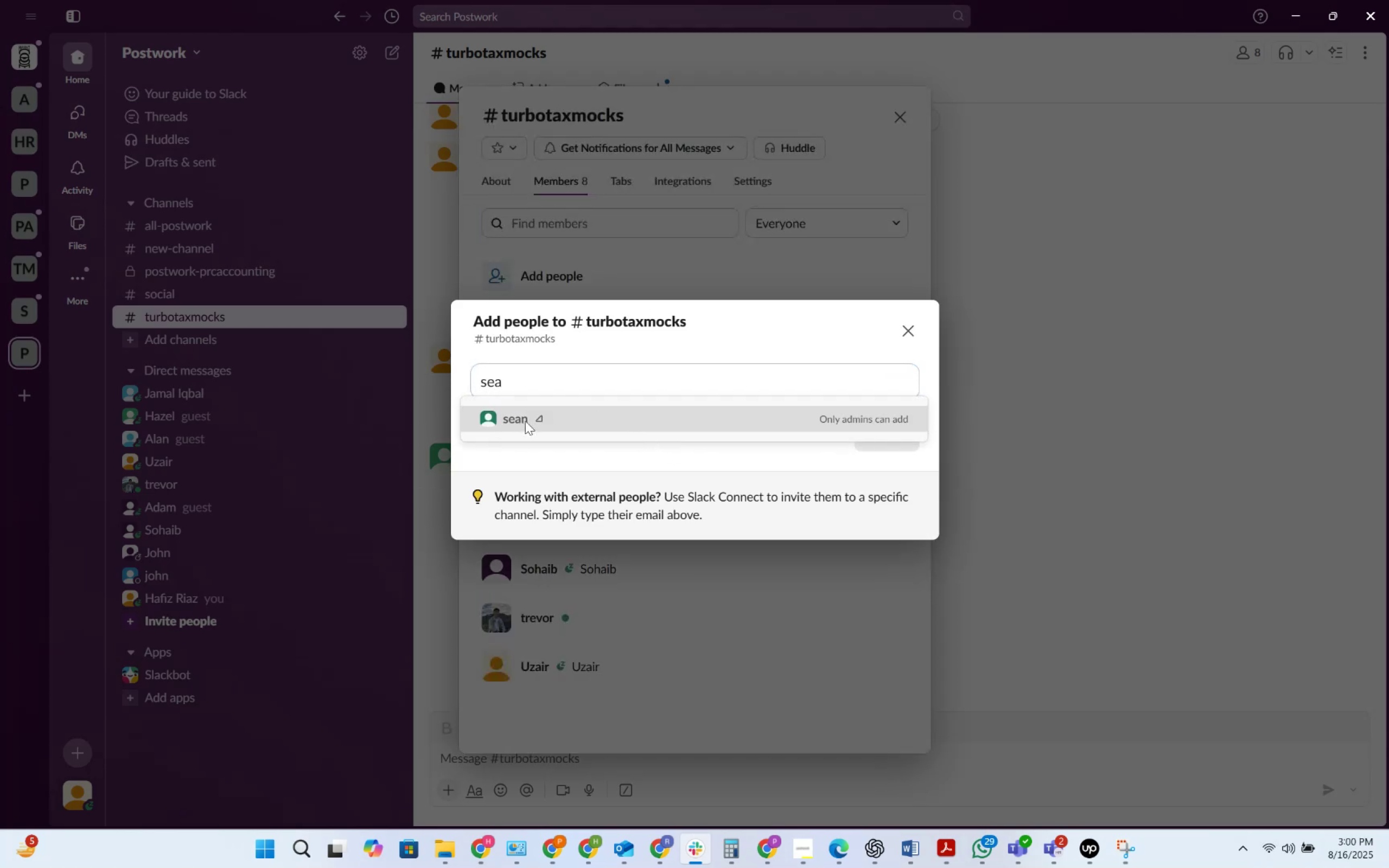 
triple_click([525, 421])
 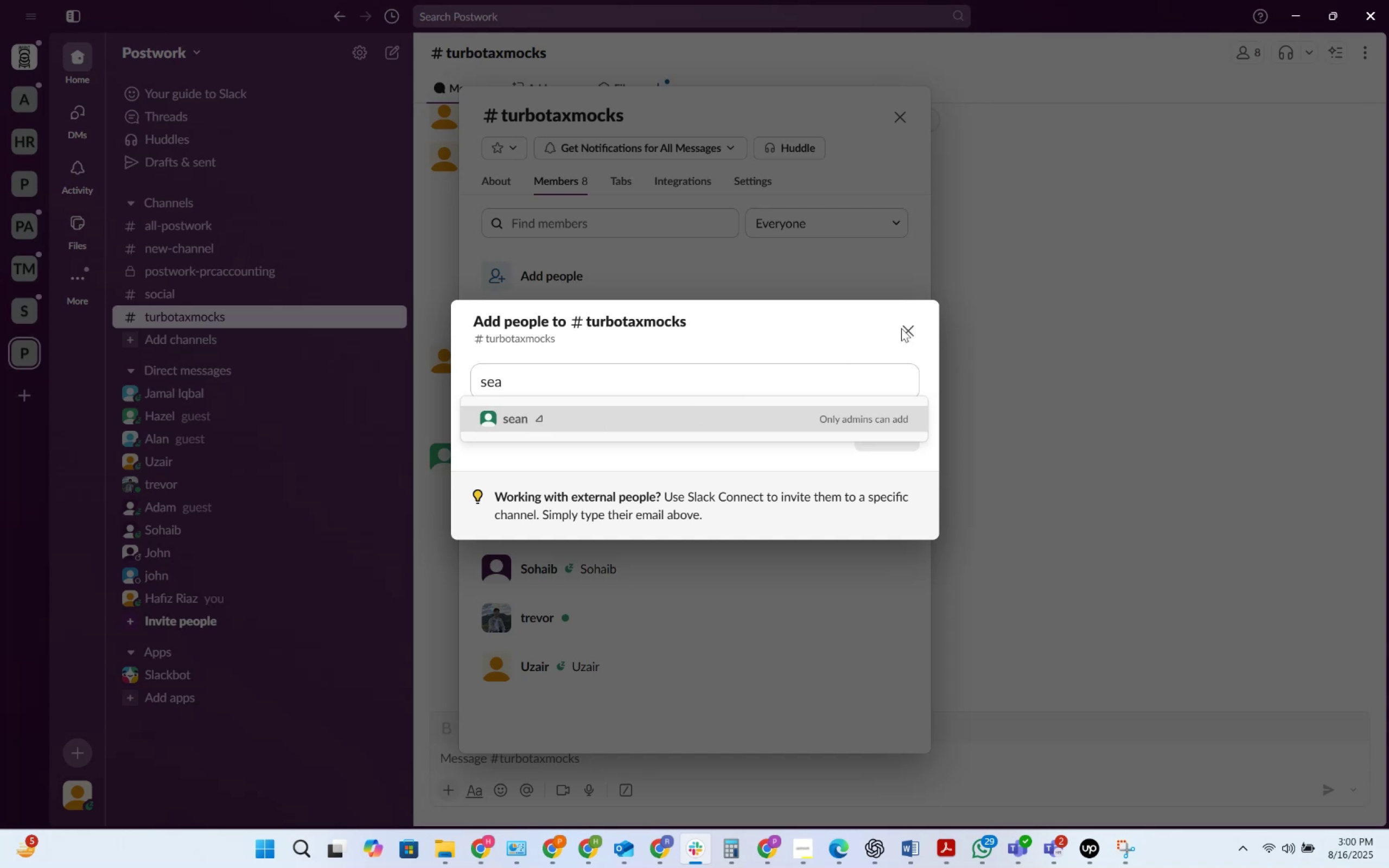 
left_click([906, 329])
 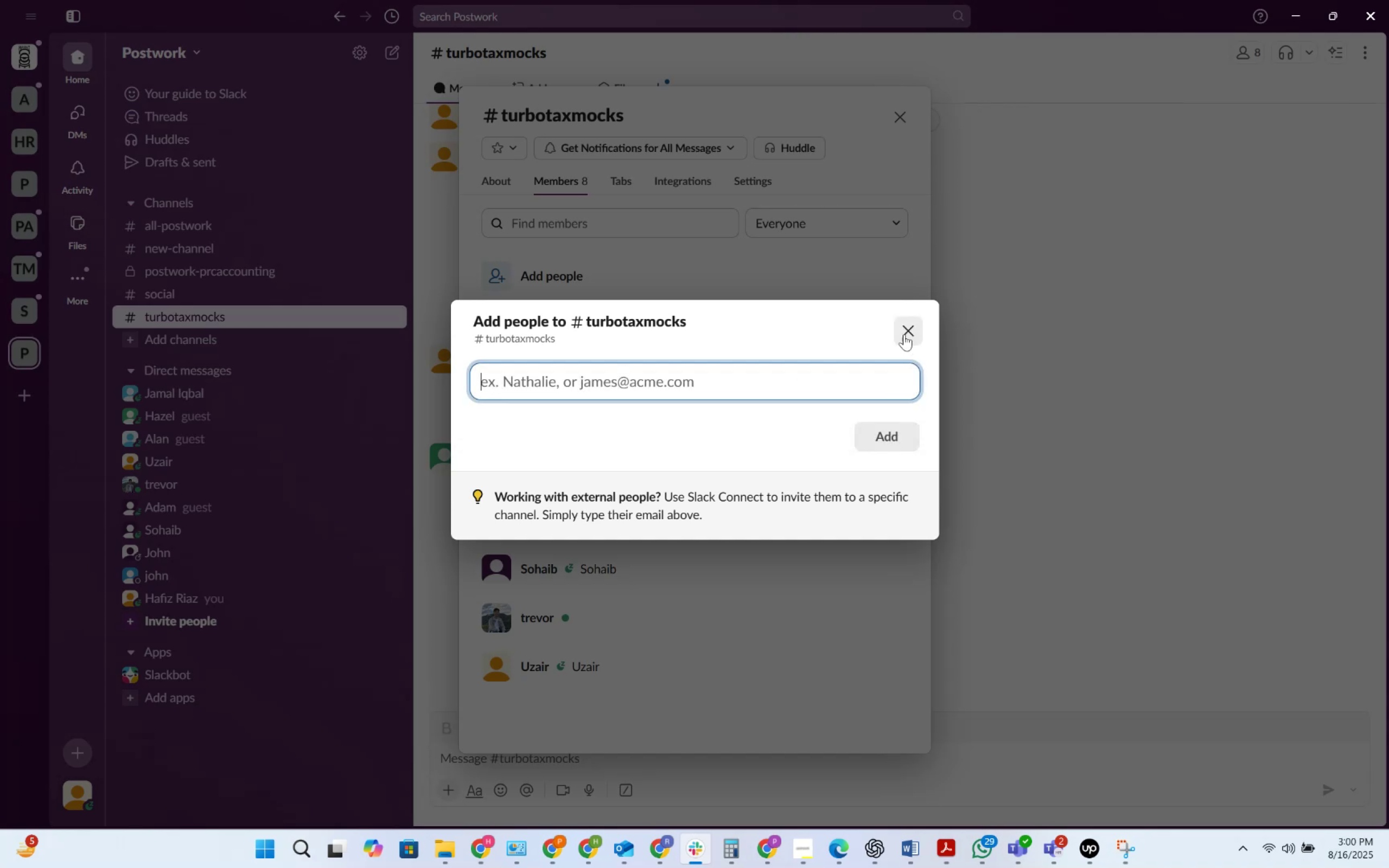 
left_click([904, 330])
 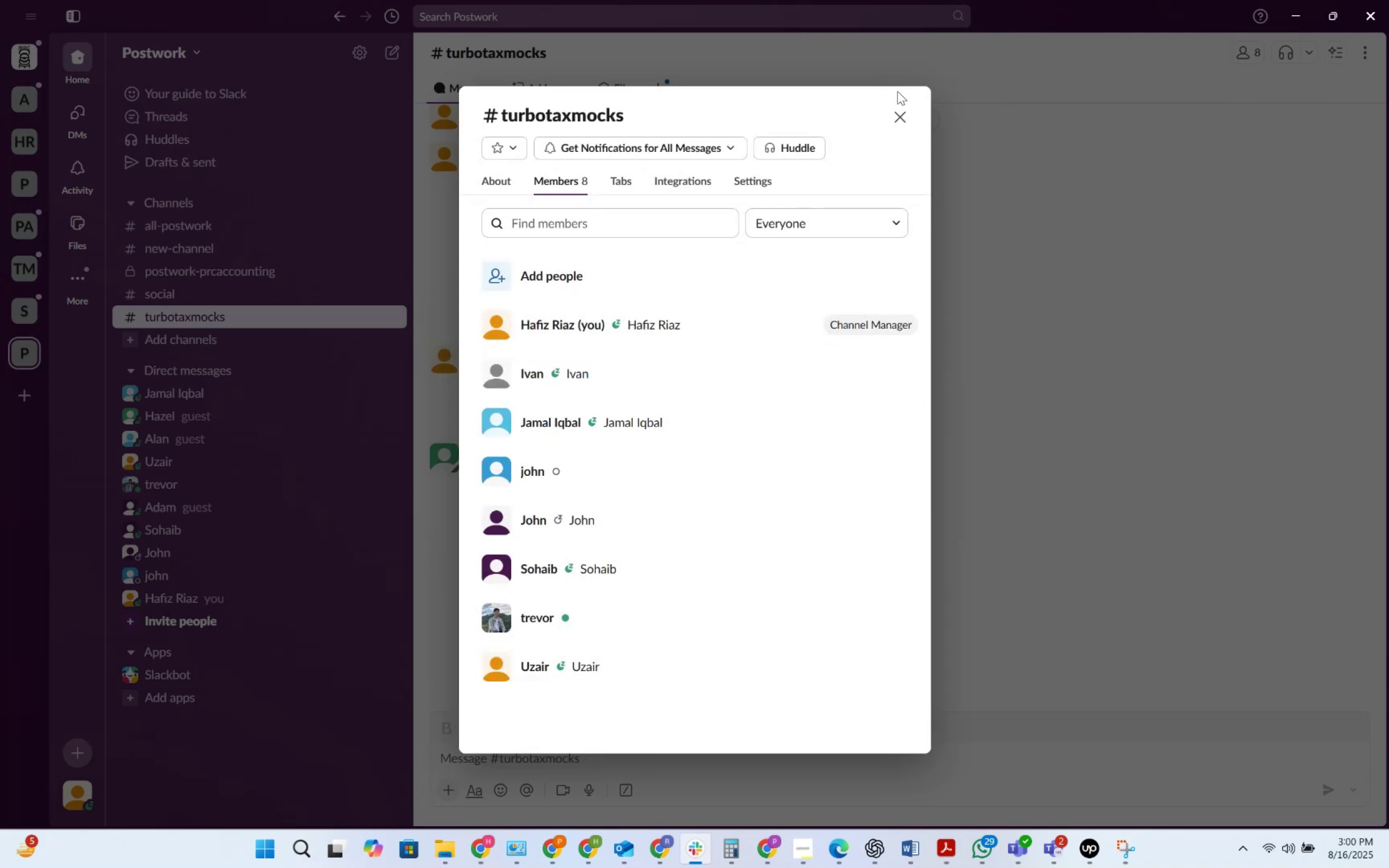 
left_click([898, 113])
 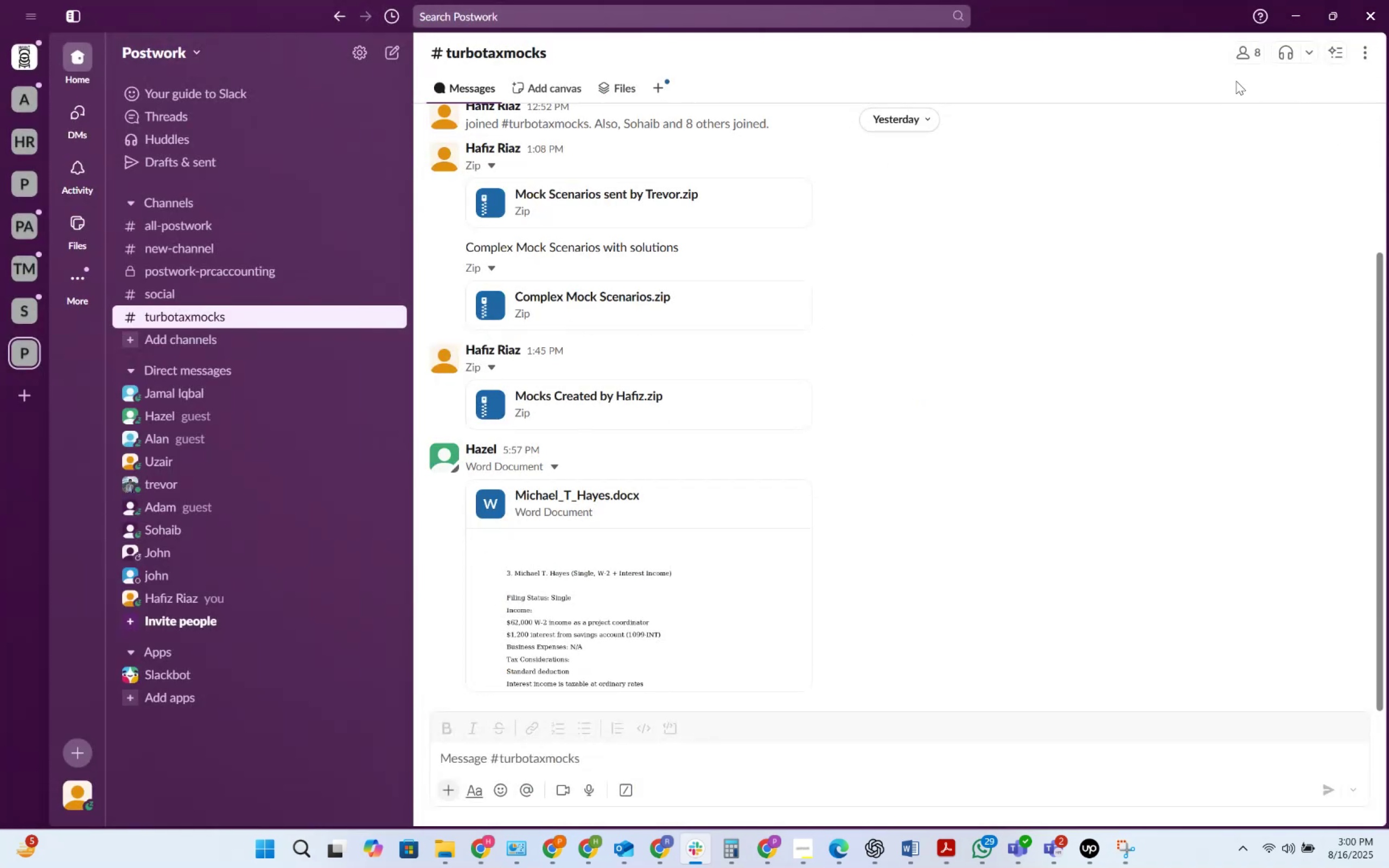 
left_click([1241, 55])
 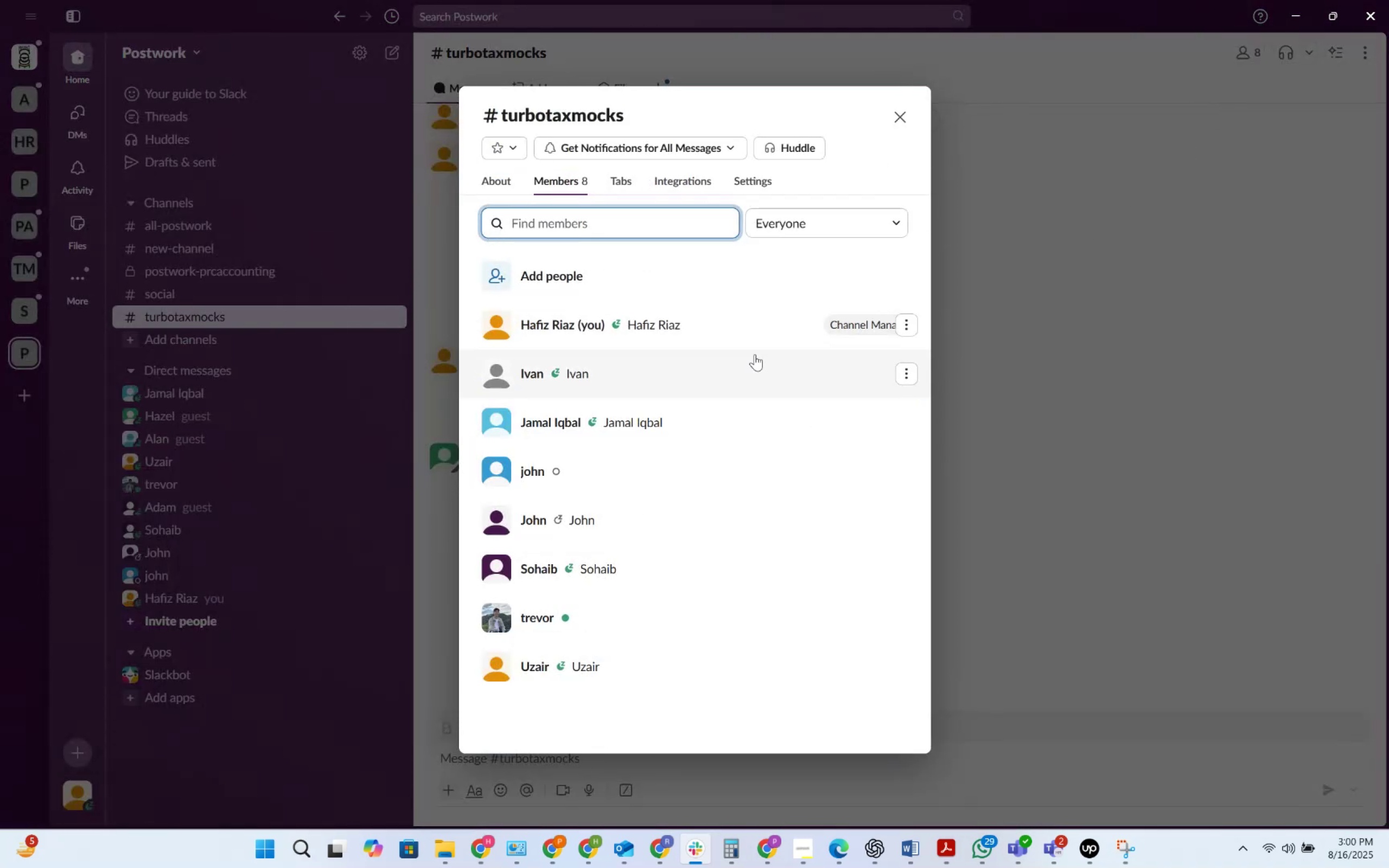 
scroll: coordinate [735, 424], scroll_direction: none, amount: 0.0
 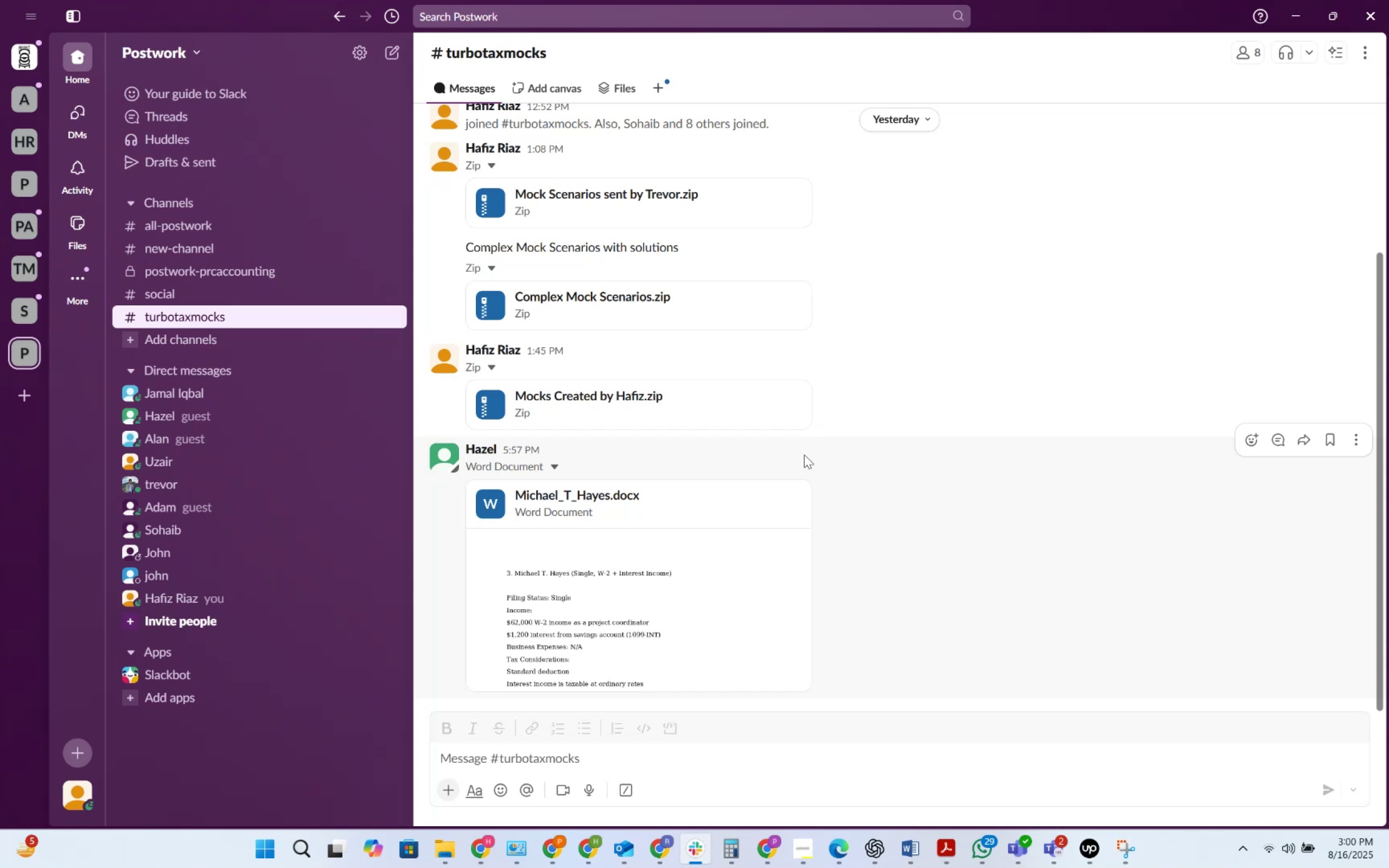 
wait(7.38)
 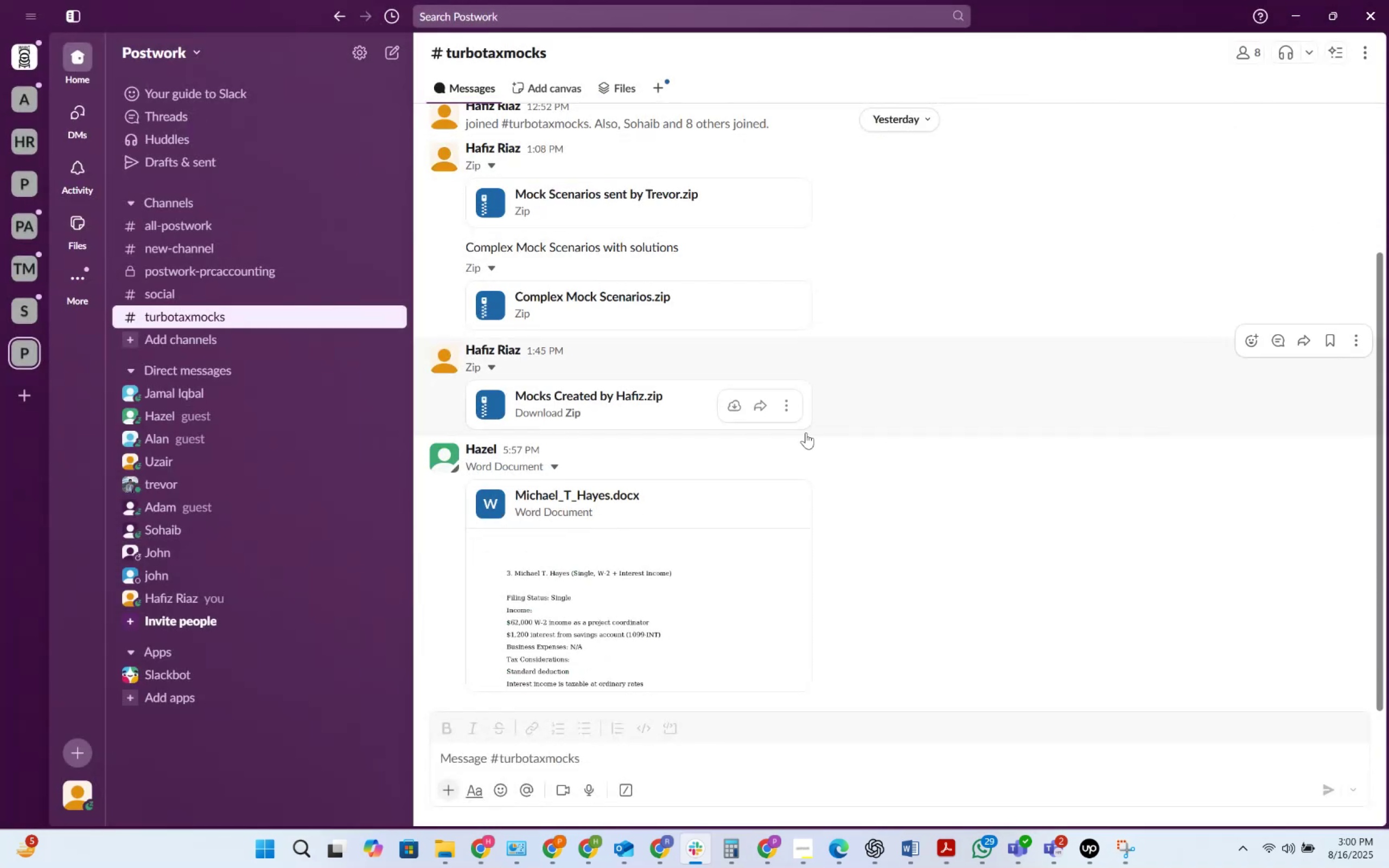 
scroll: coordinate [643, 358], scroll_direction: up, amount: 12.0
 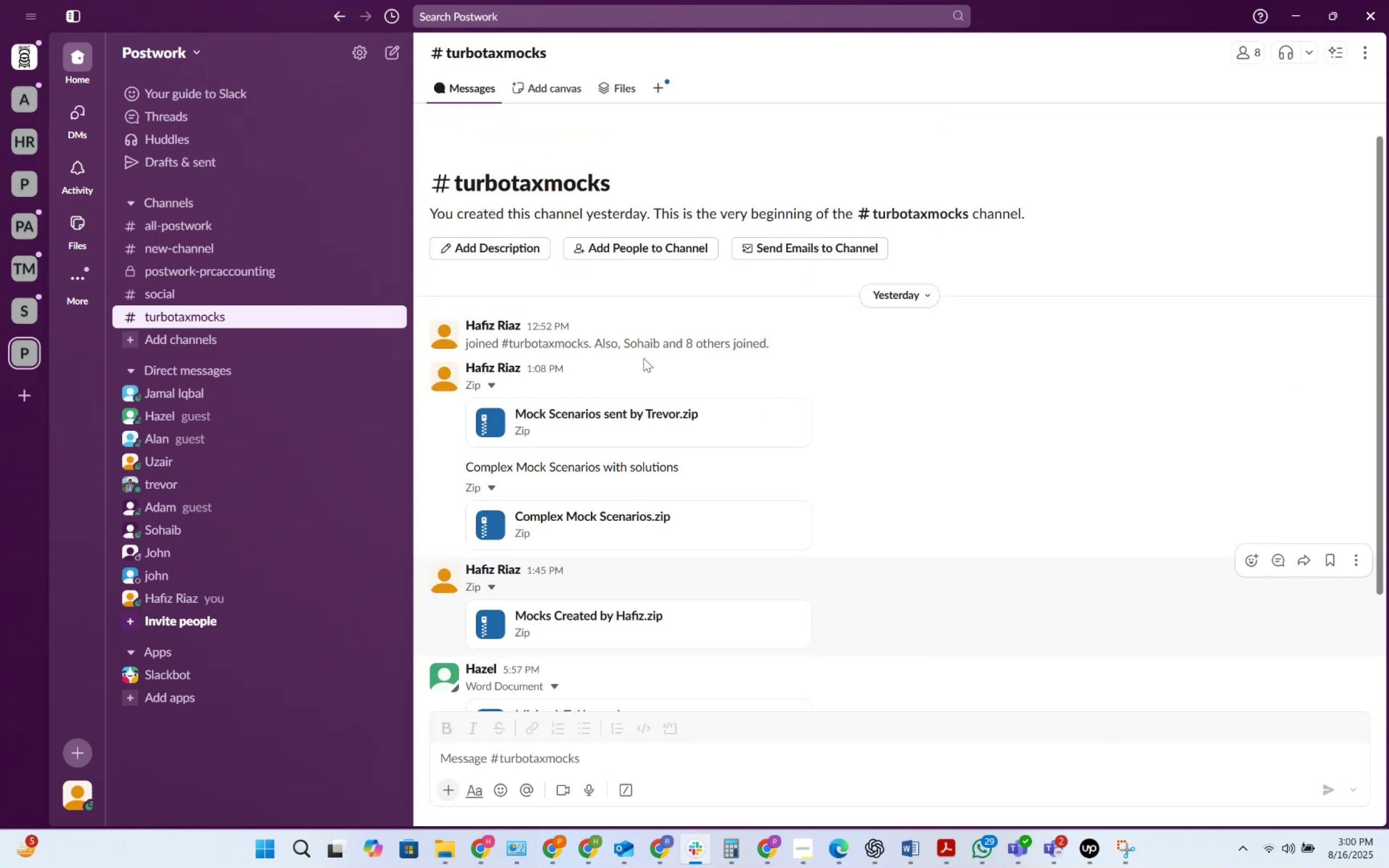 
scroll: coordinate [643, 358], scroll_direction: down, amount: 1.0
 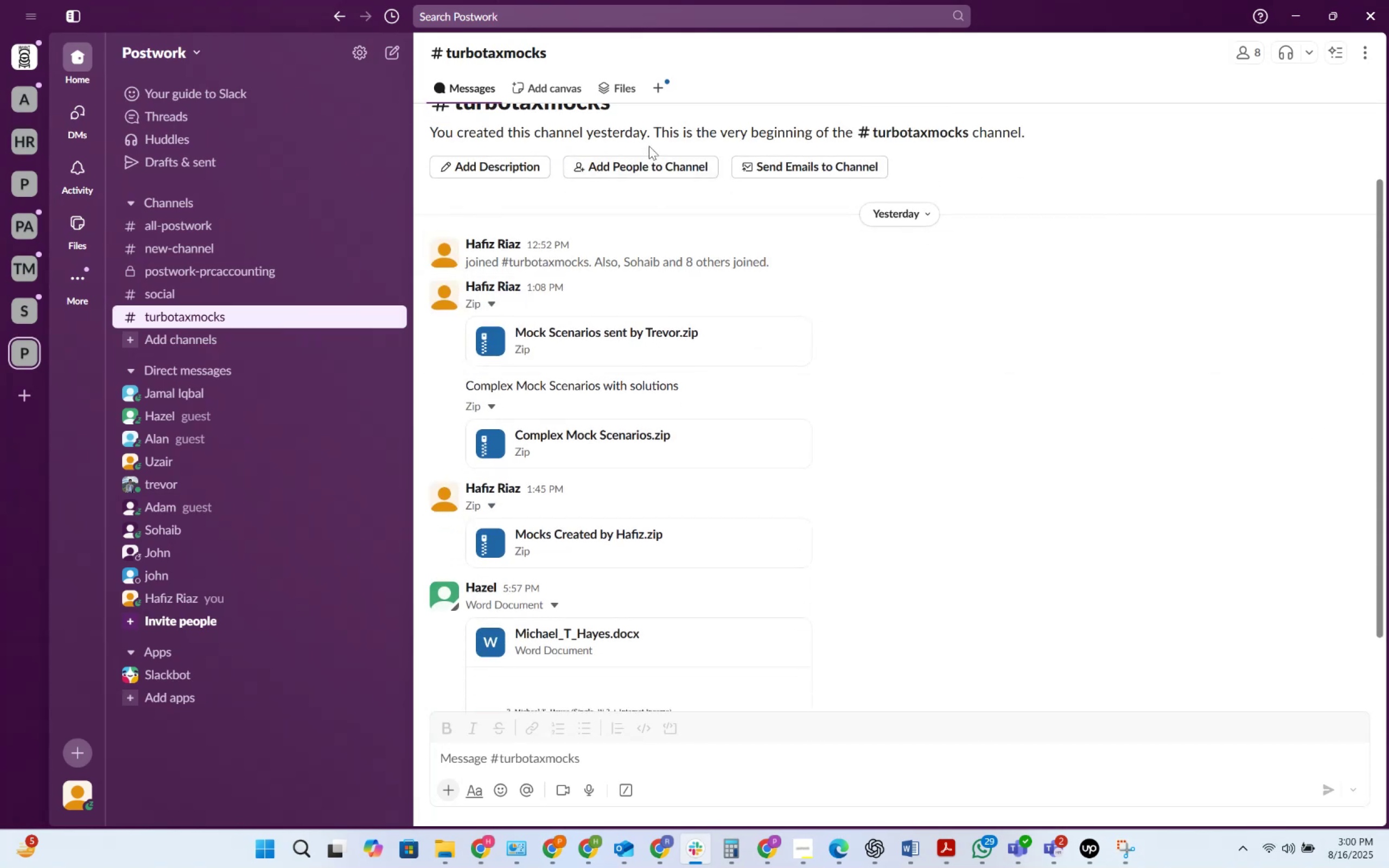 
left_click([649, 157])
 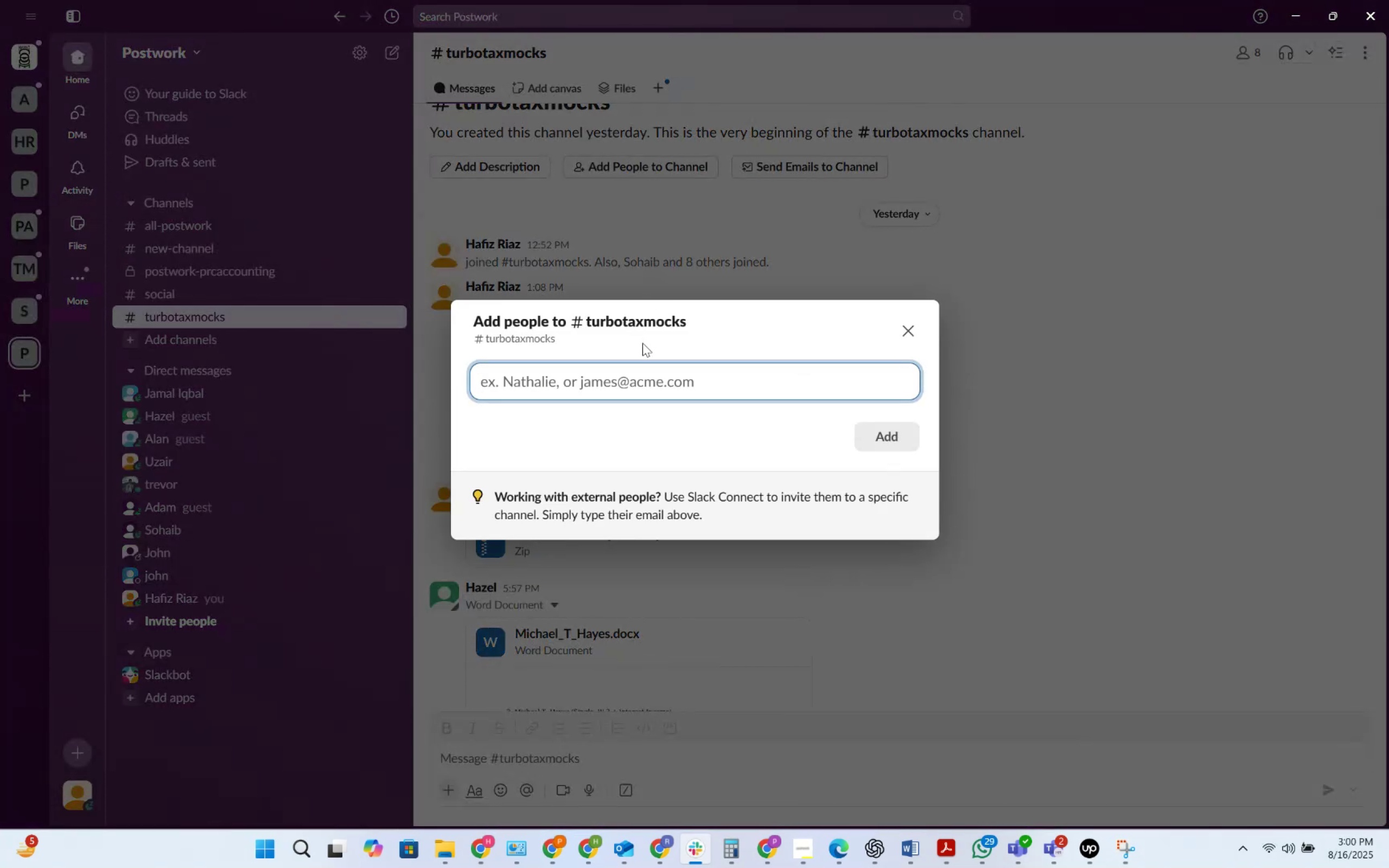 
type(sea)
 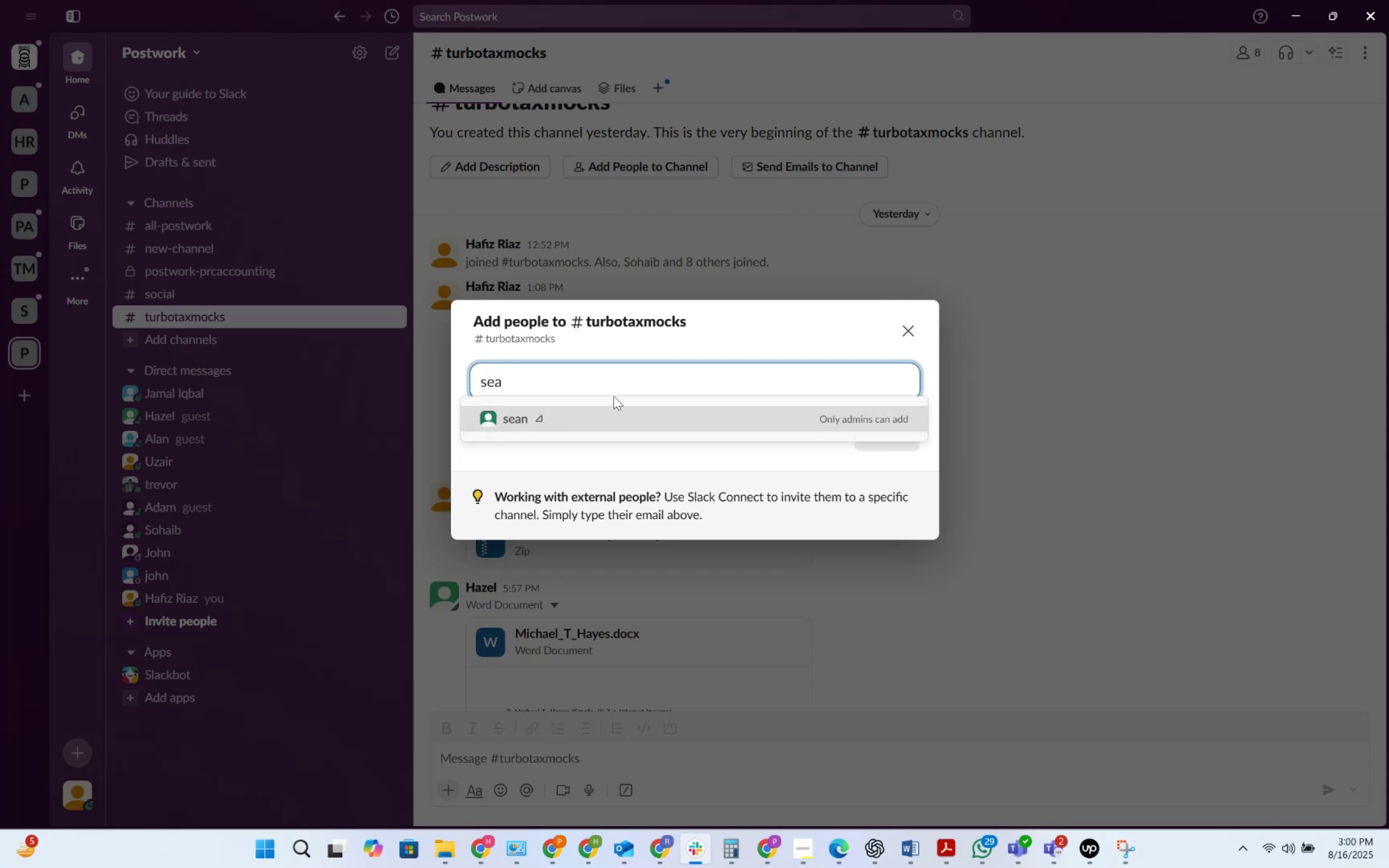 
double_click([609, 414])
 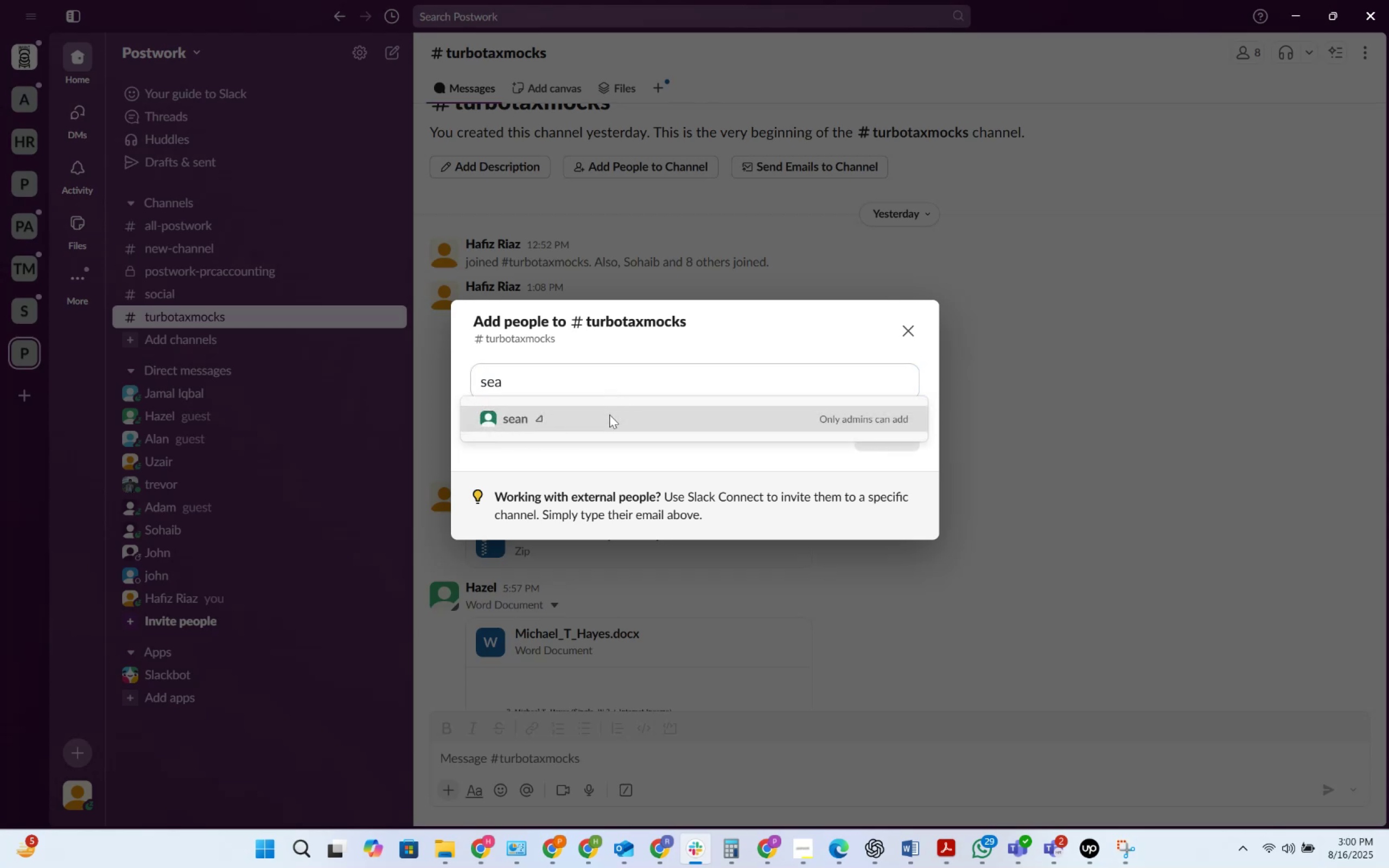 
triple_click([609, 414])
 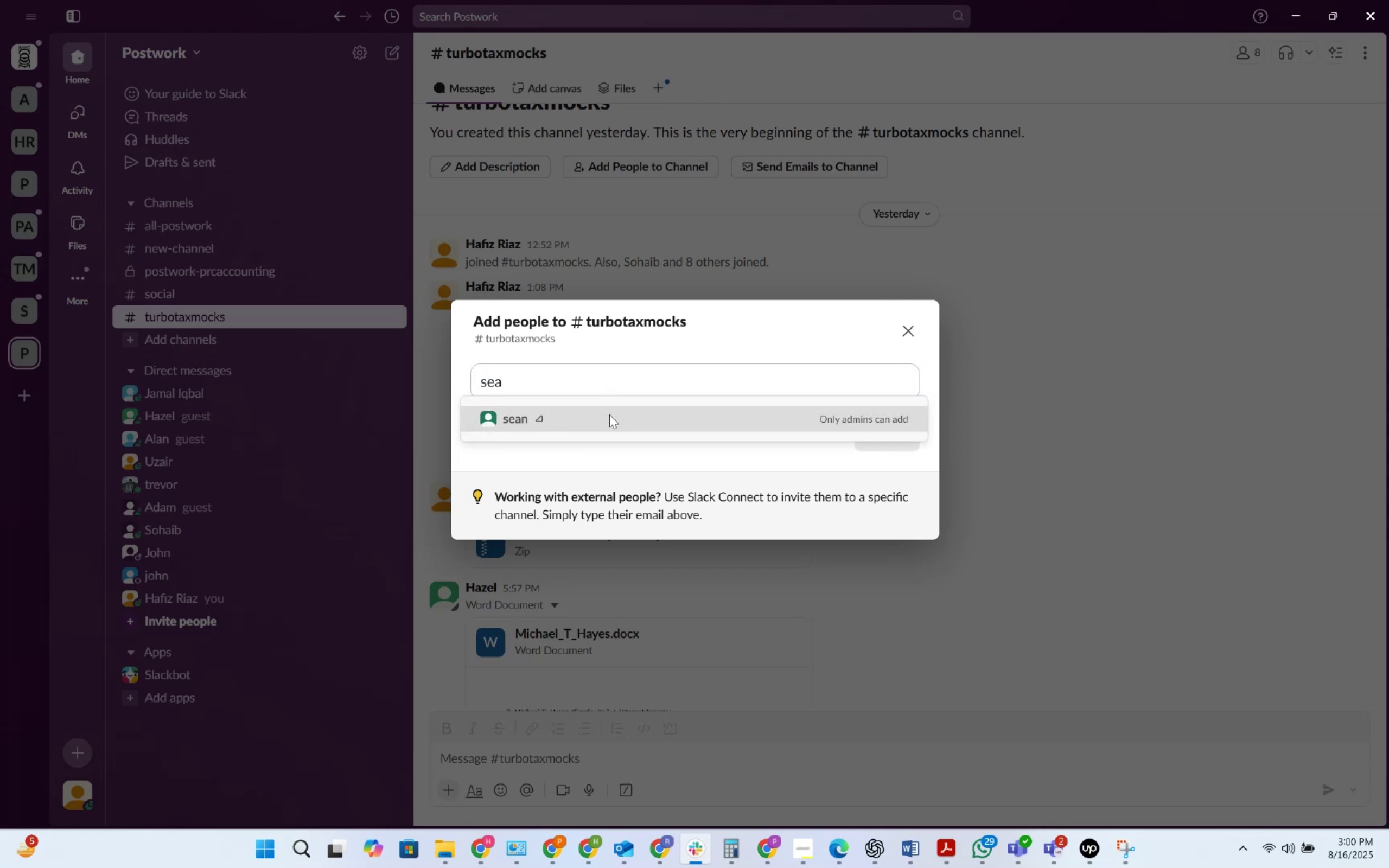 
triple_click([609, 414])
 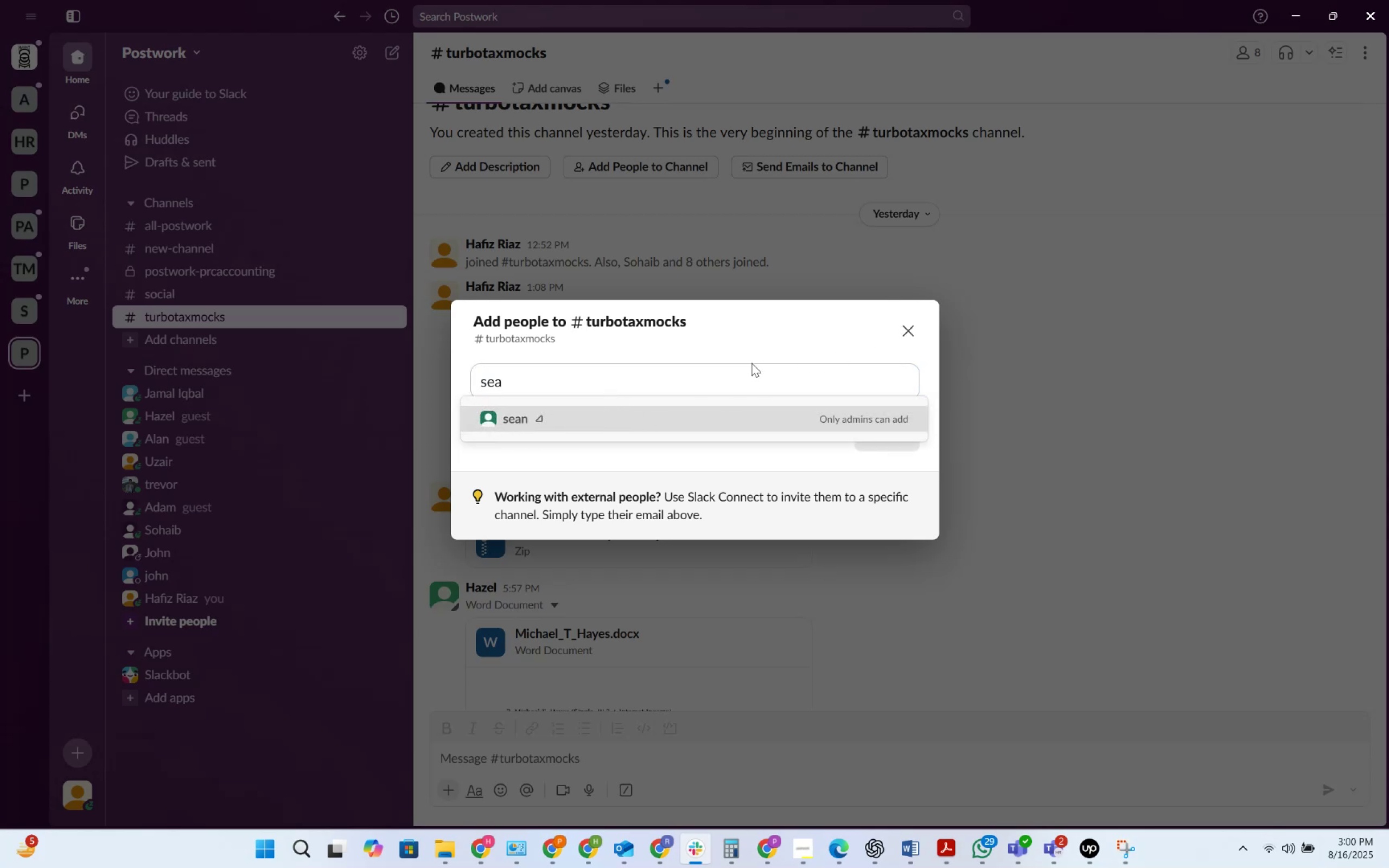 
left_click([751, 363])
 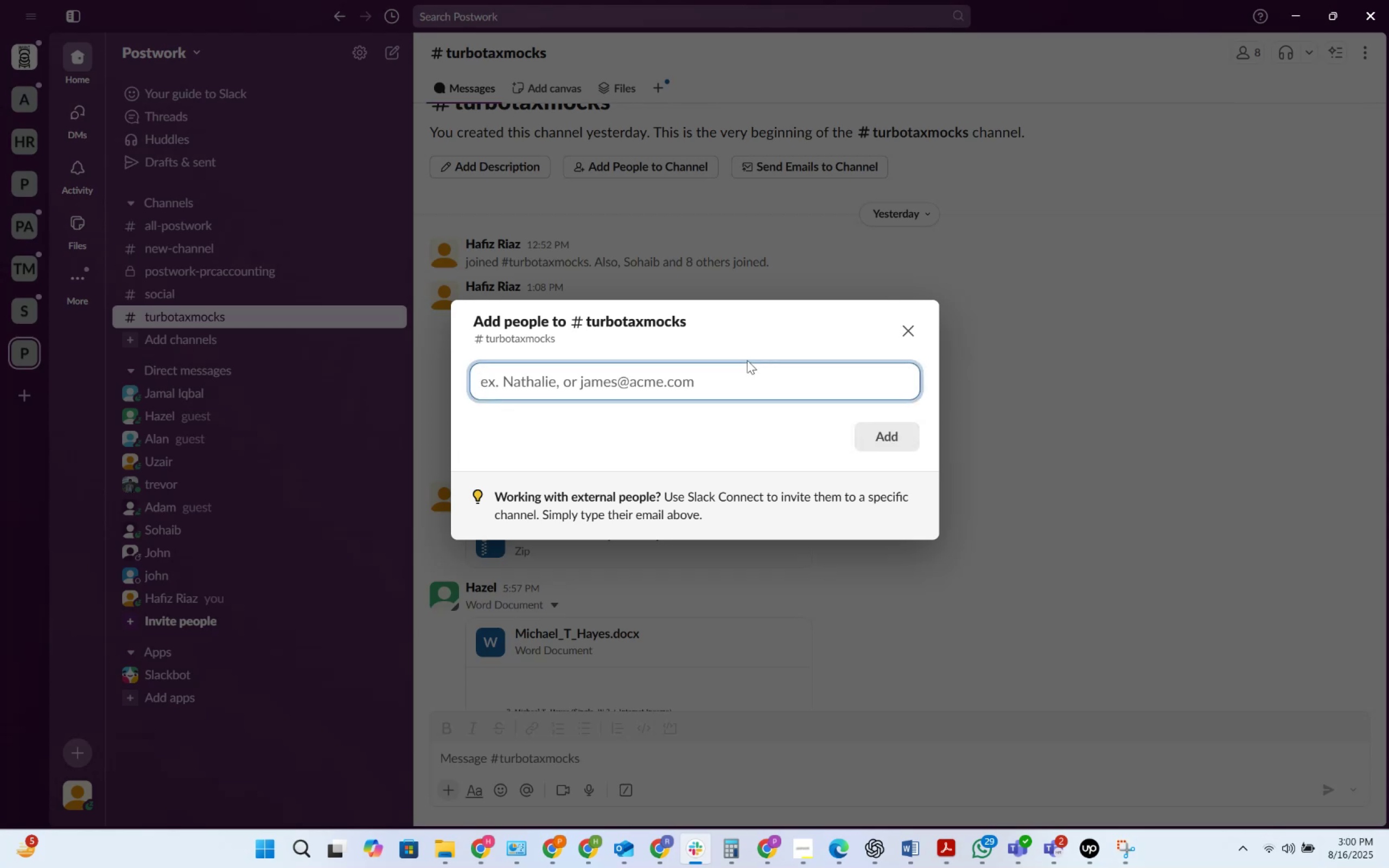 
type(mark)
 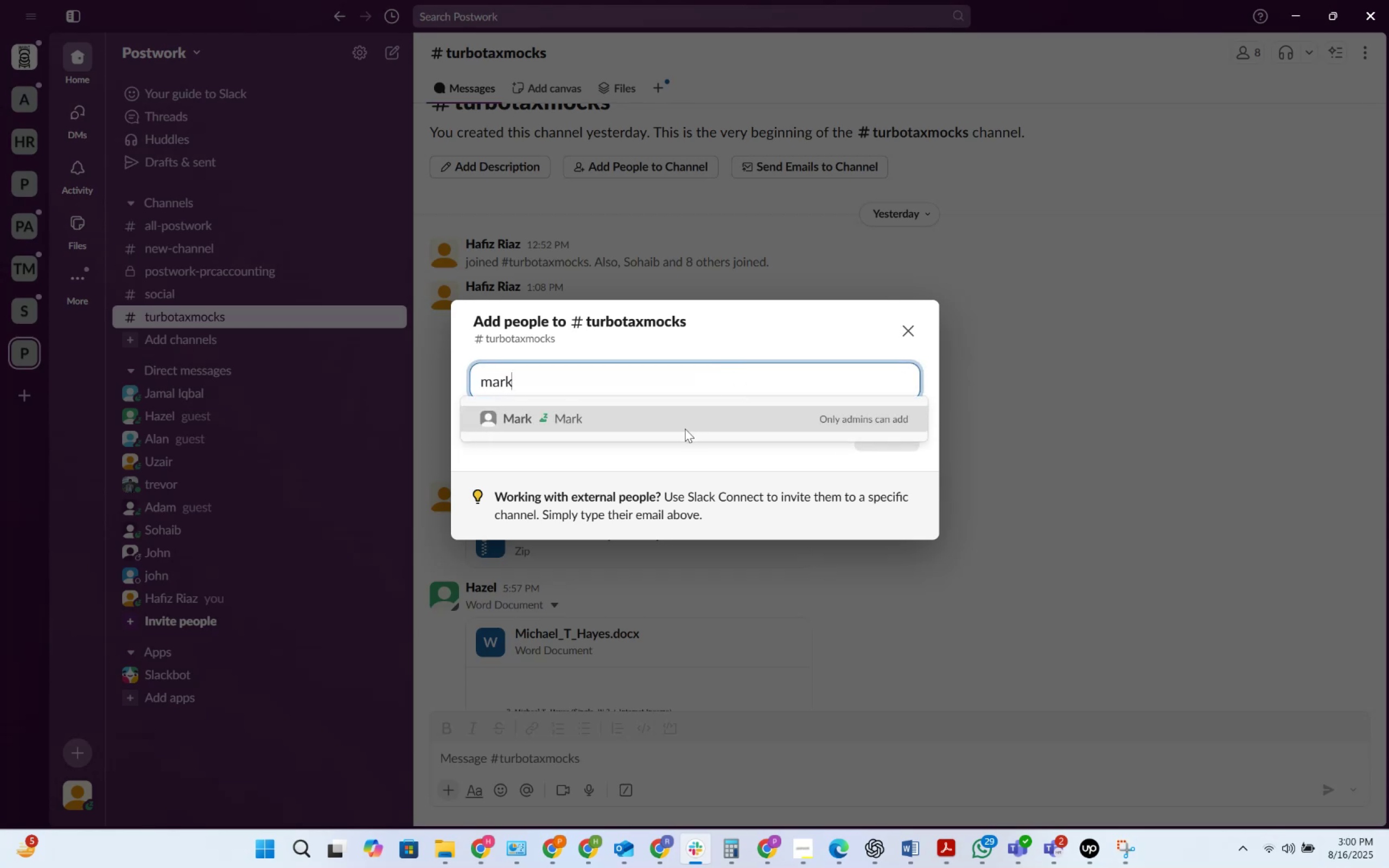 
double_click([683, 426])
 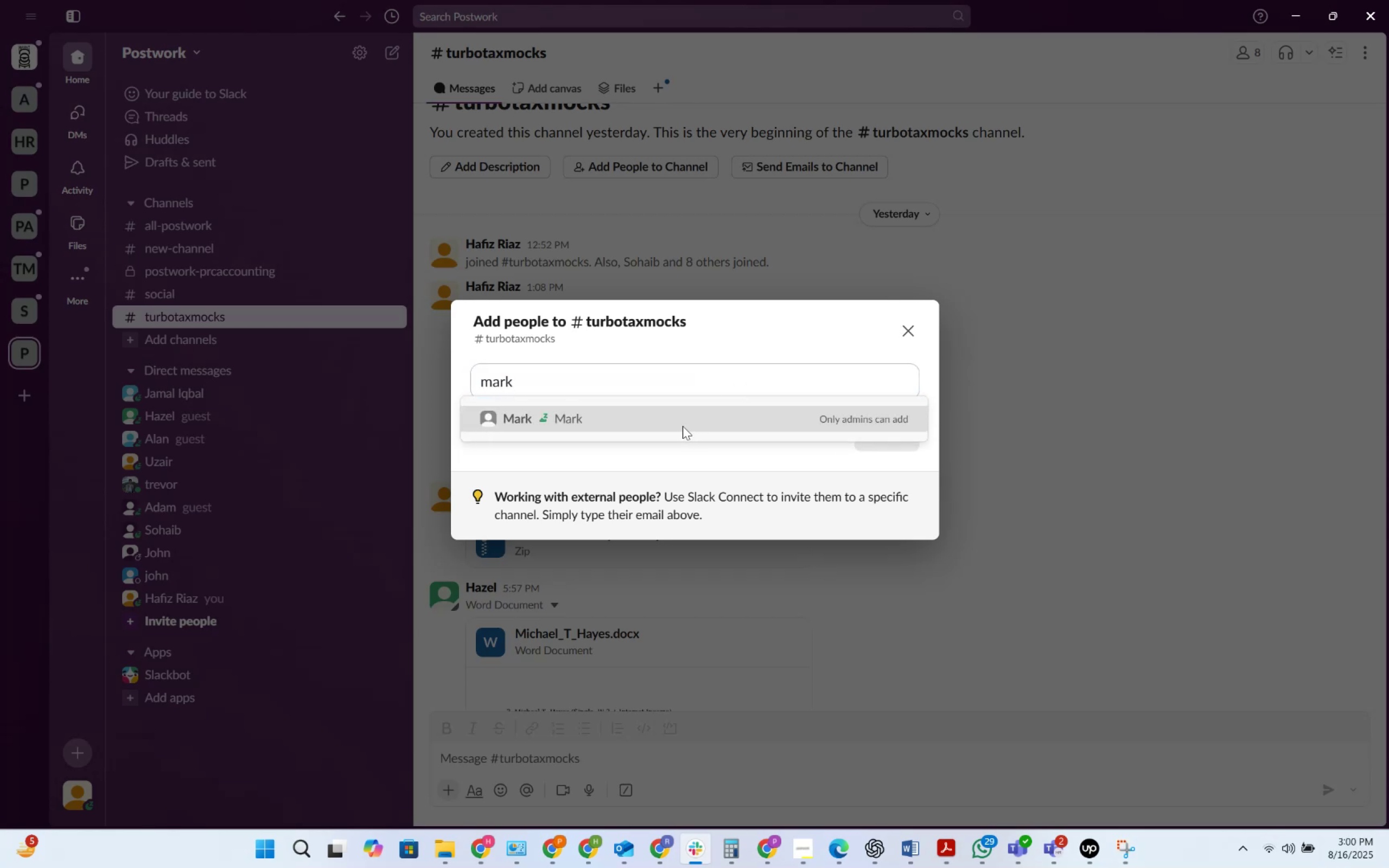 
triple_click([683, 426])
 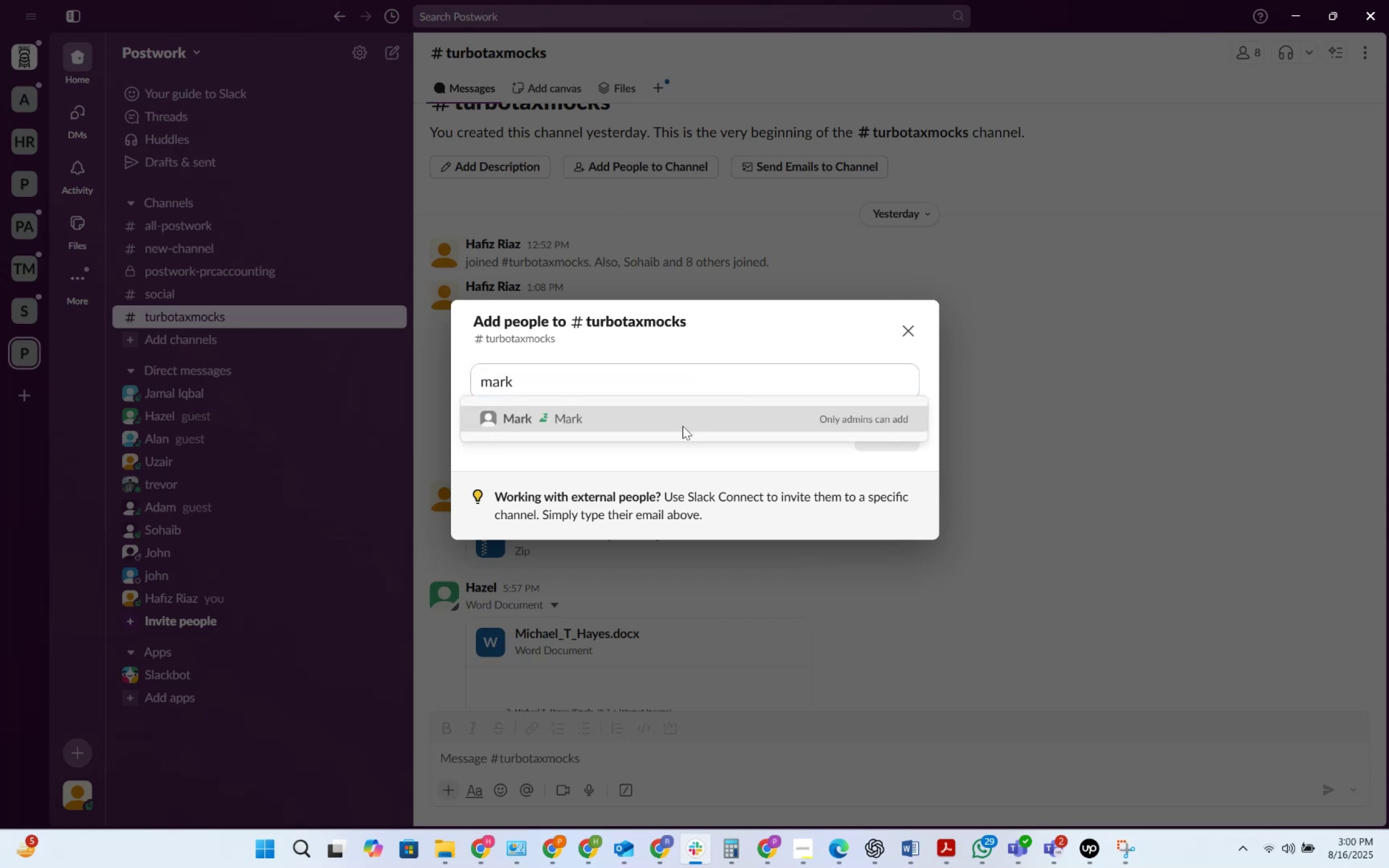 
triple_click([683, 426])
 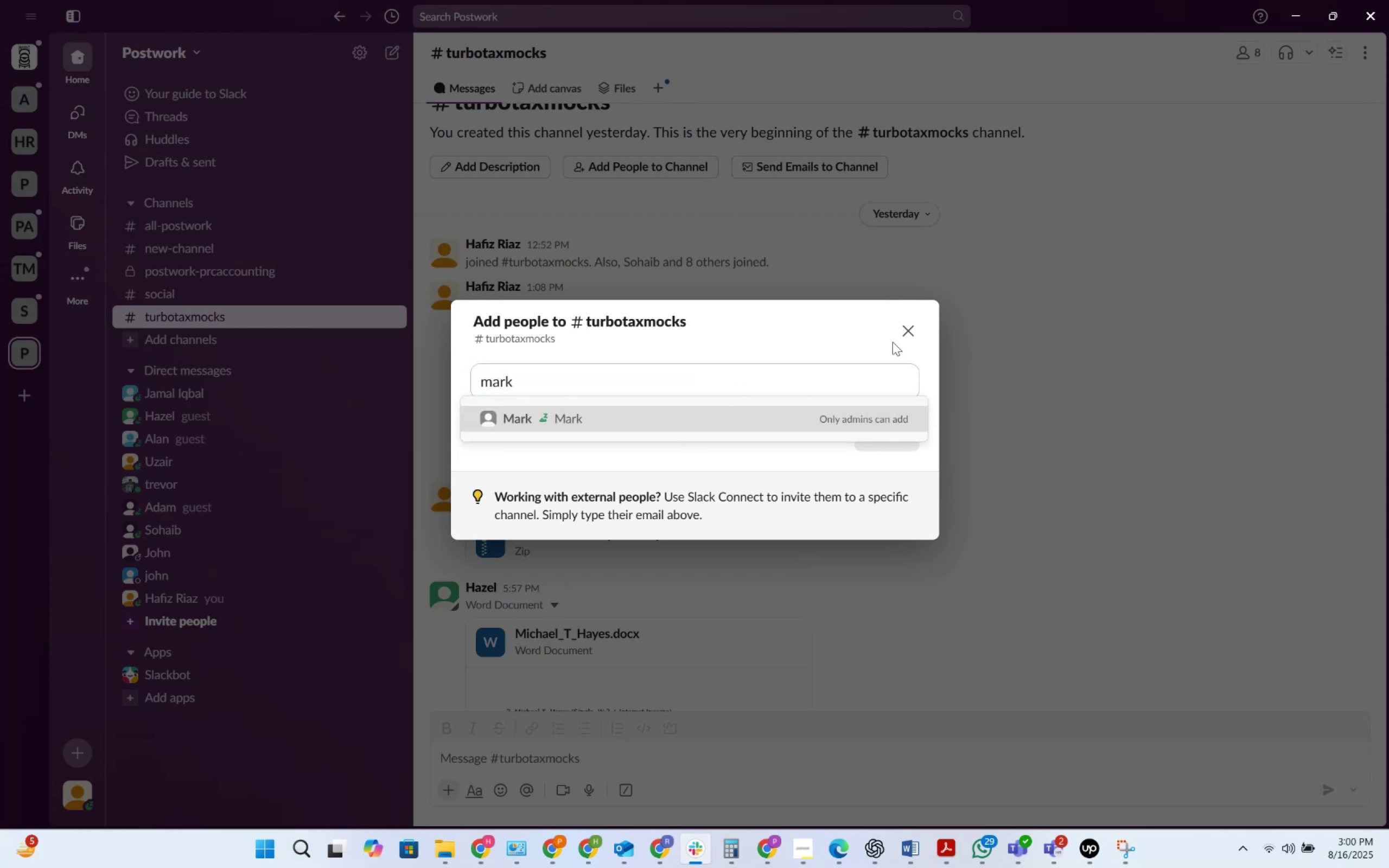 
left_click([902, 329])
 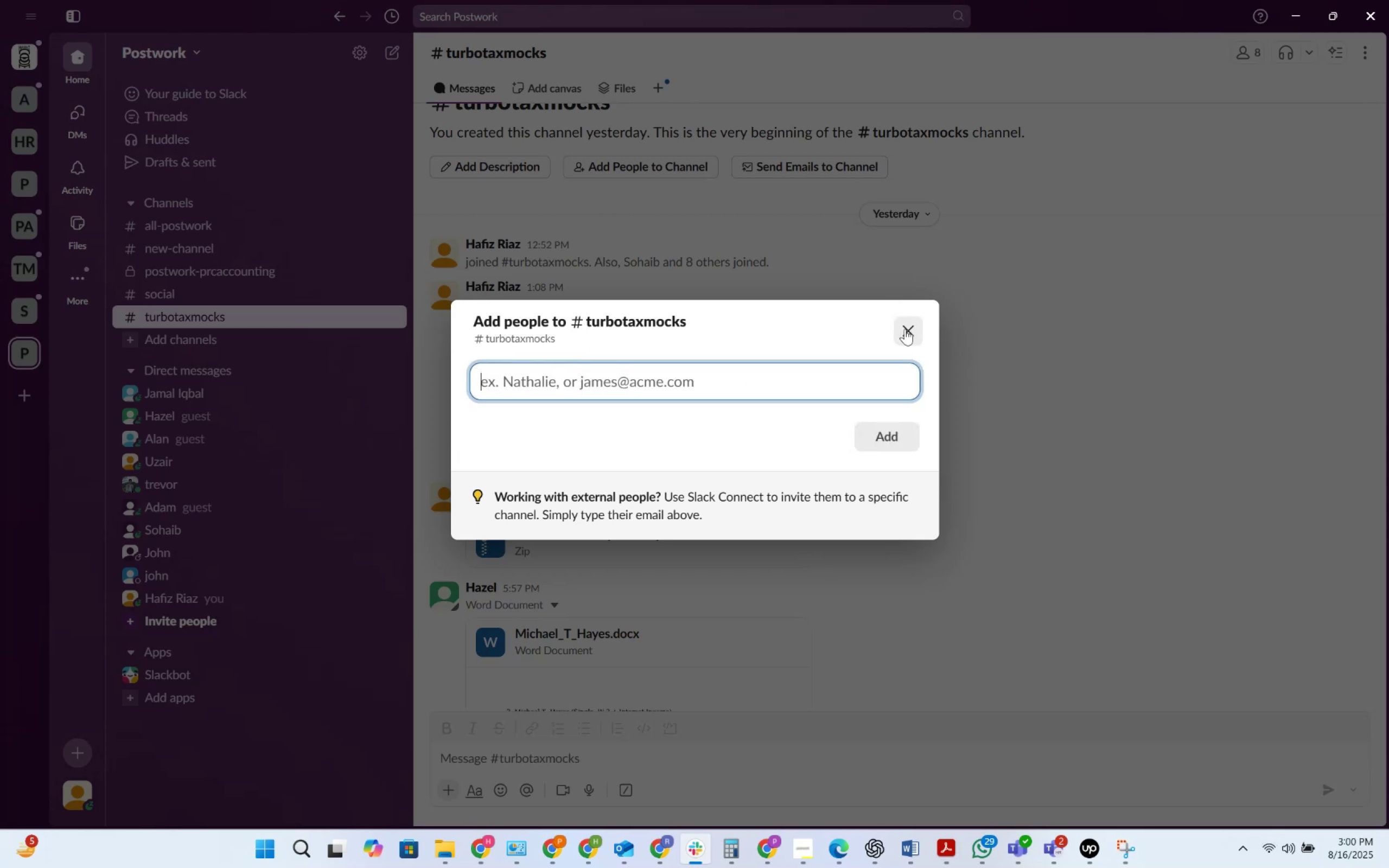 
left_click([905, 329])
 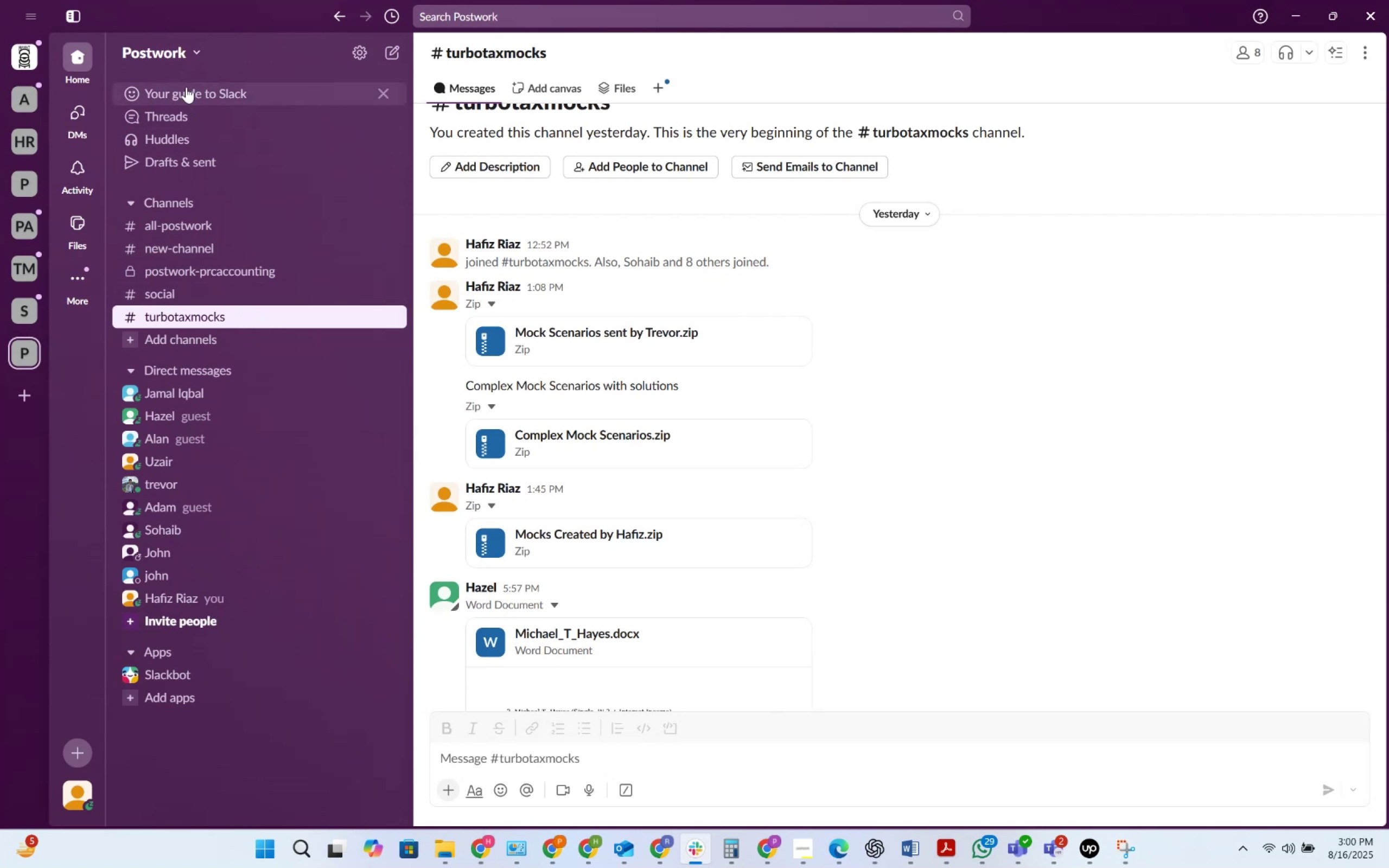 
left_click([211, 333])
 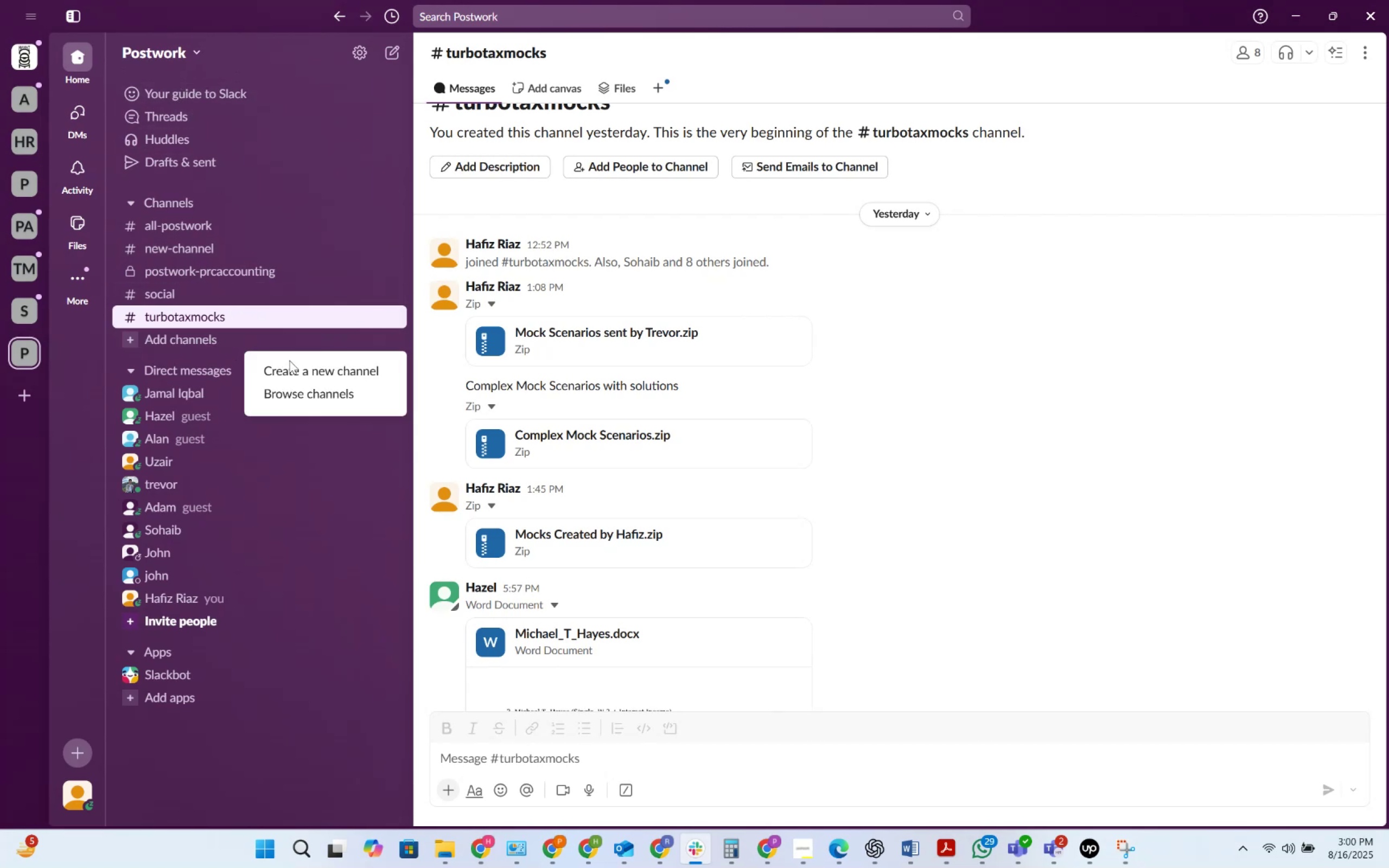 
left_click([293, 361])
 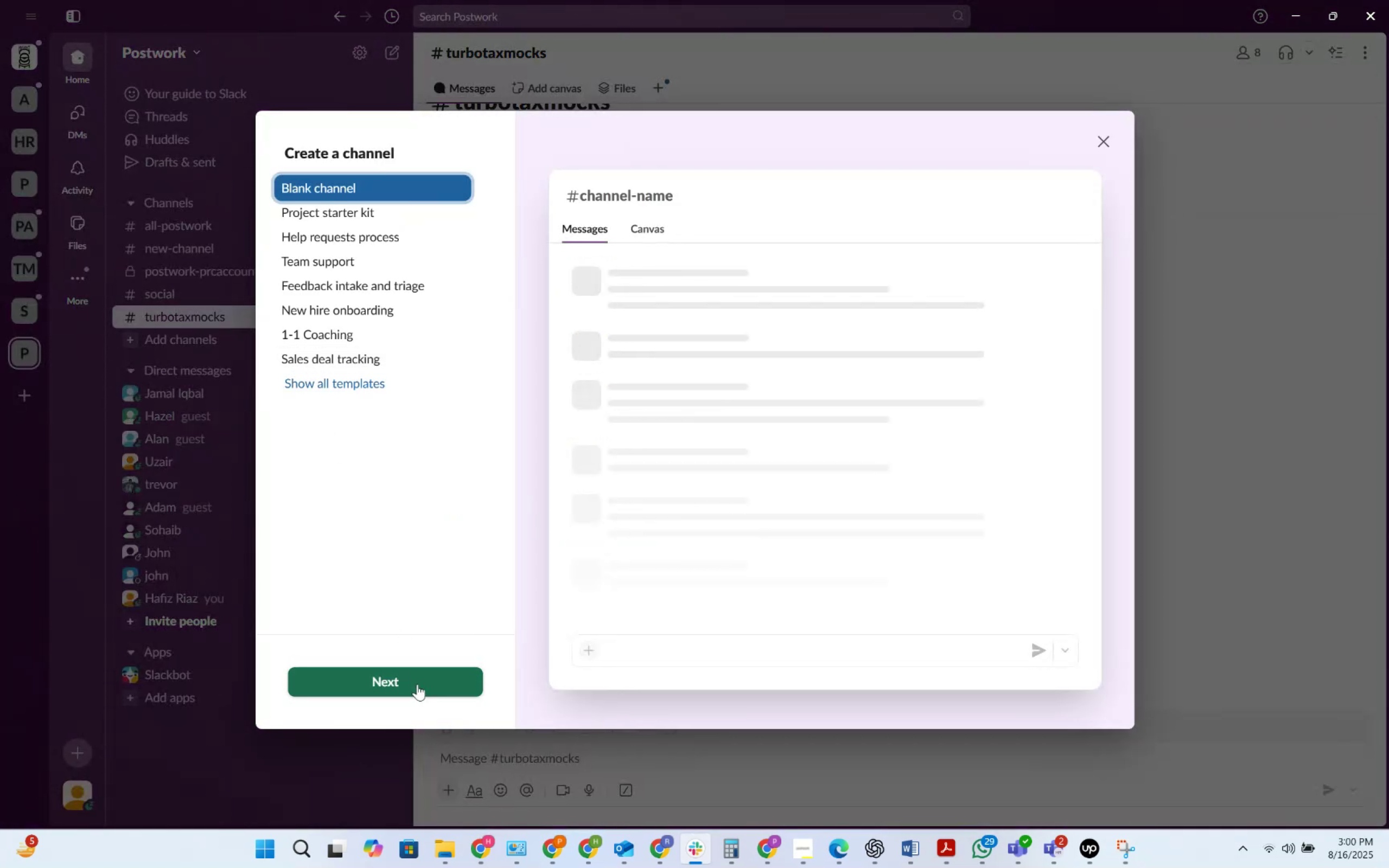 
wait(6.92)
 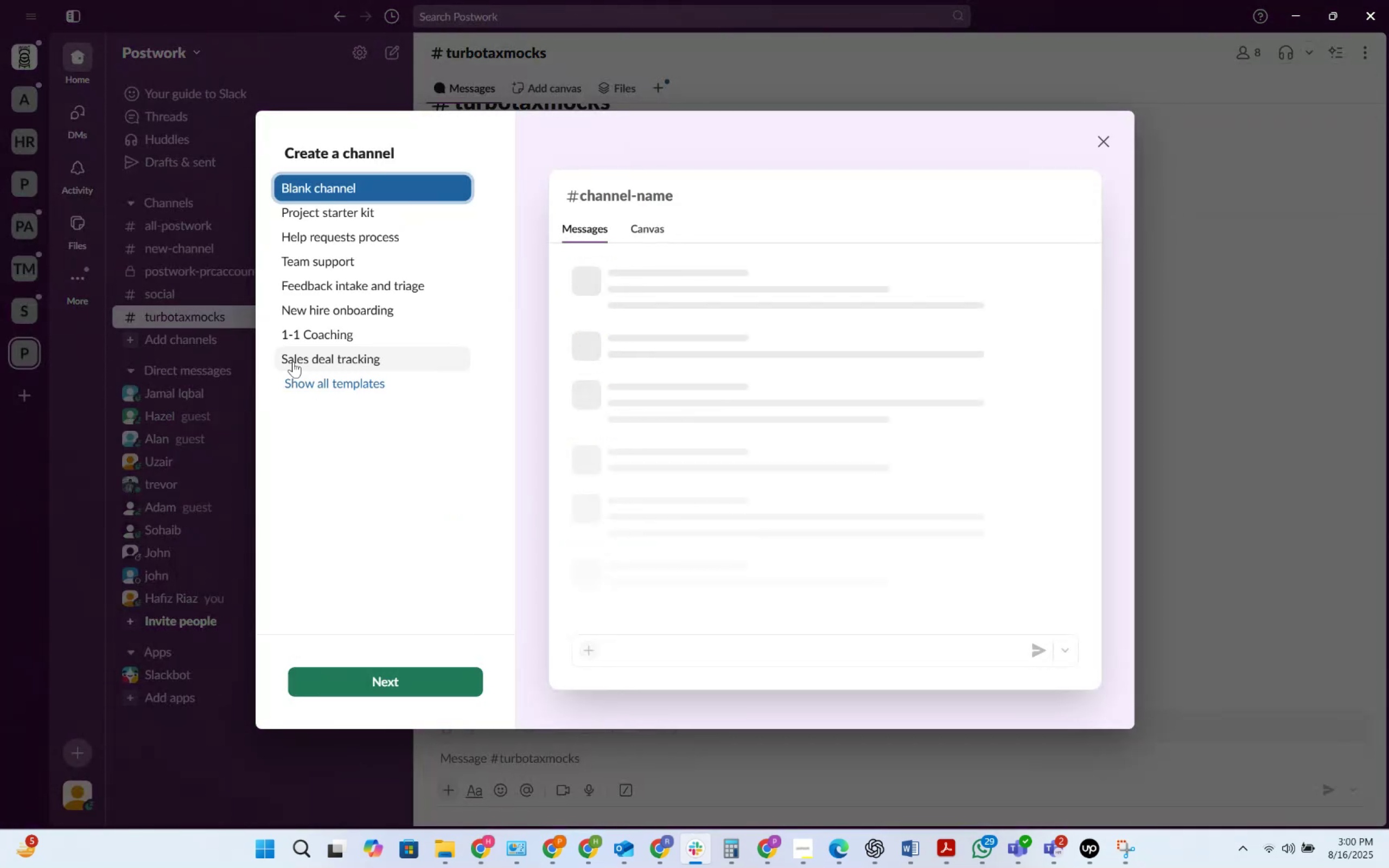 
left_click([417, 684])
 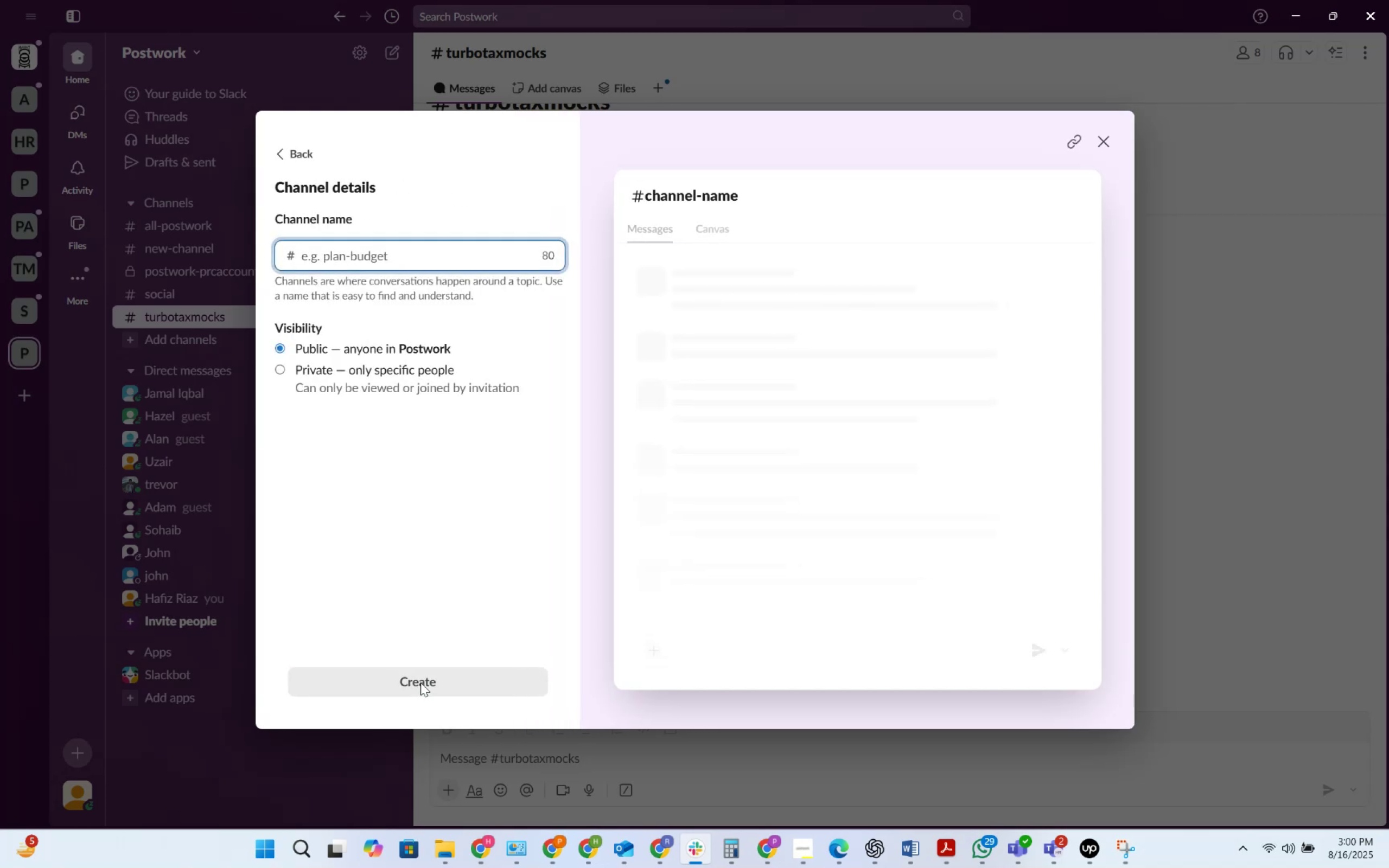 
type(upsat)
key(Backspace)
key(Backspace)
key(Backspace)
type(dated turbo tax mocks)
 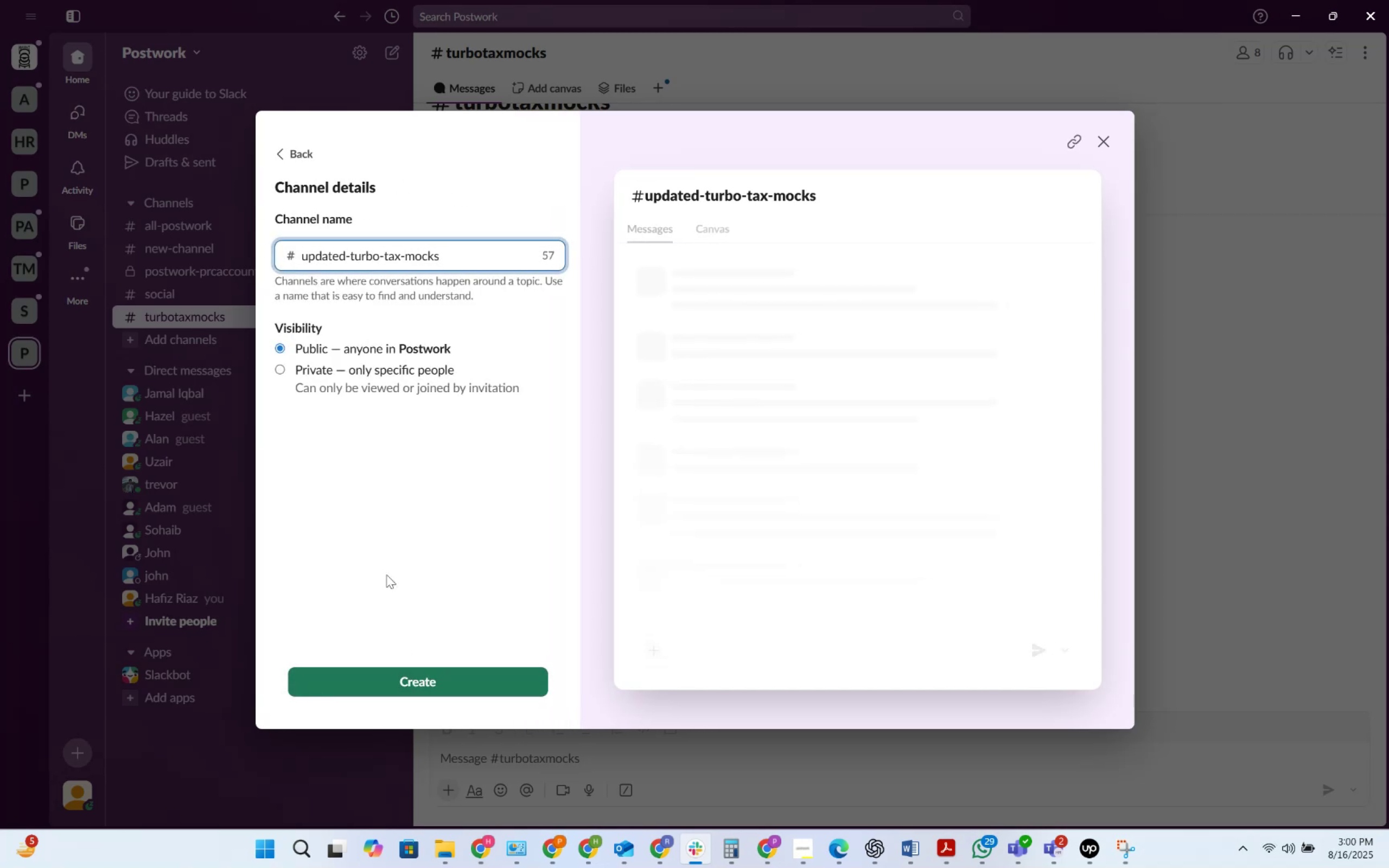 
left_click([308, 374])
 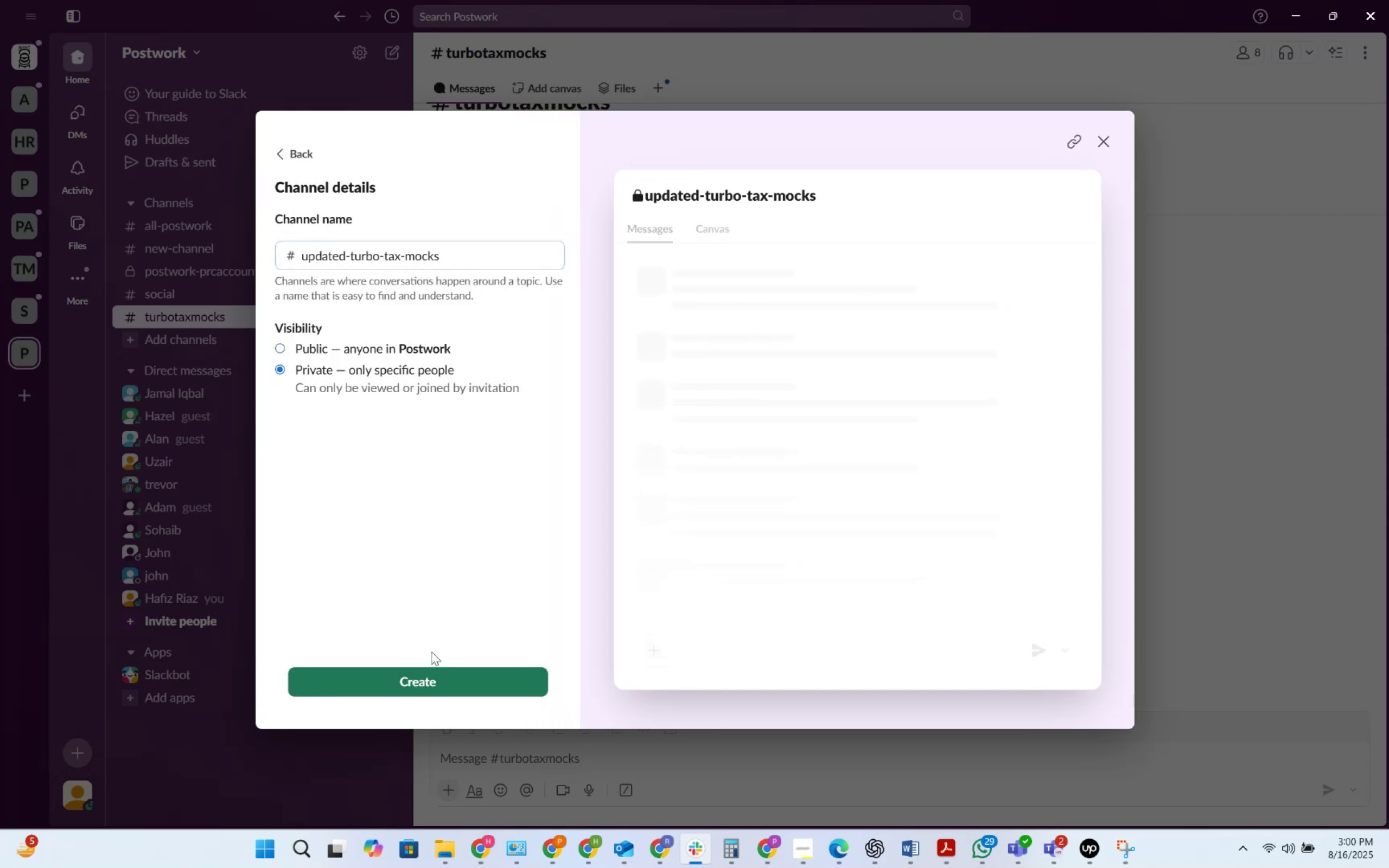 
left_click([428, 680])
 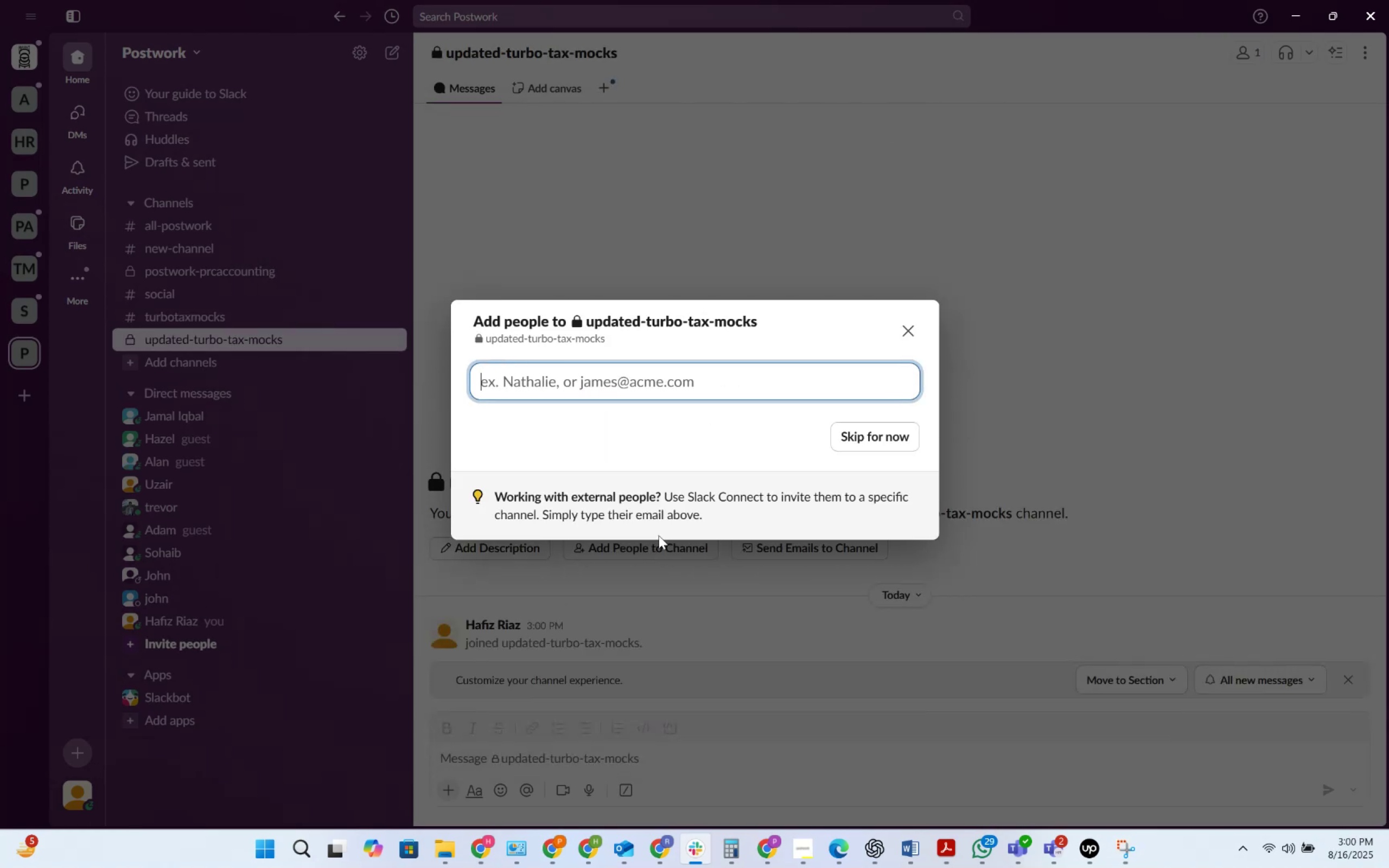 
type(sea)
 